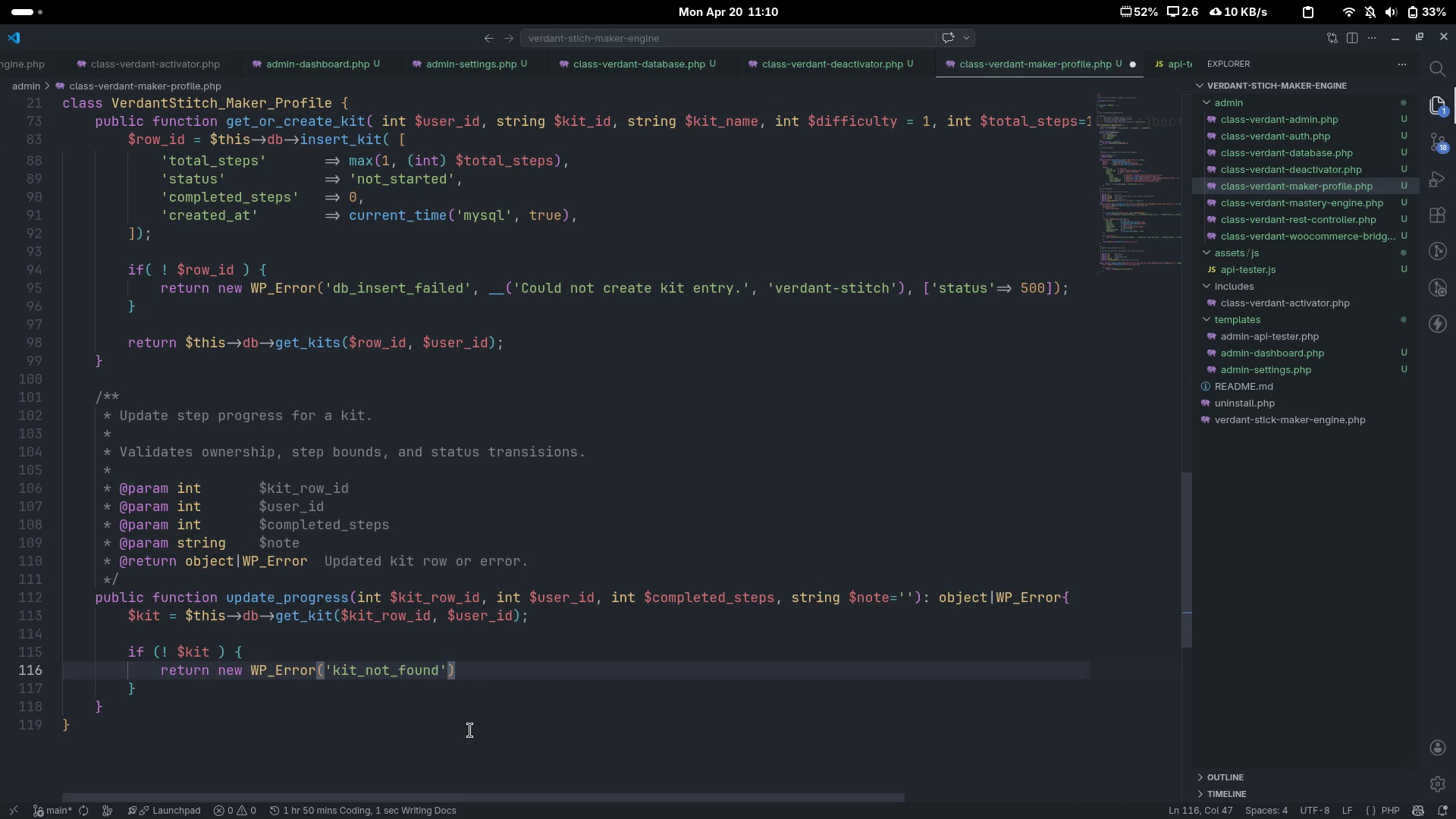 
key(ArrowRight)
 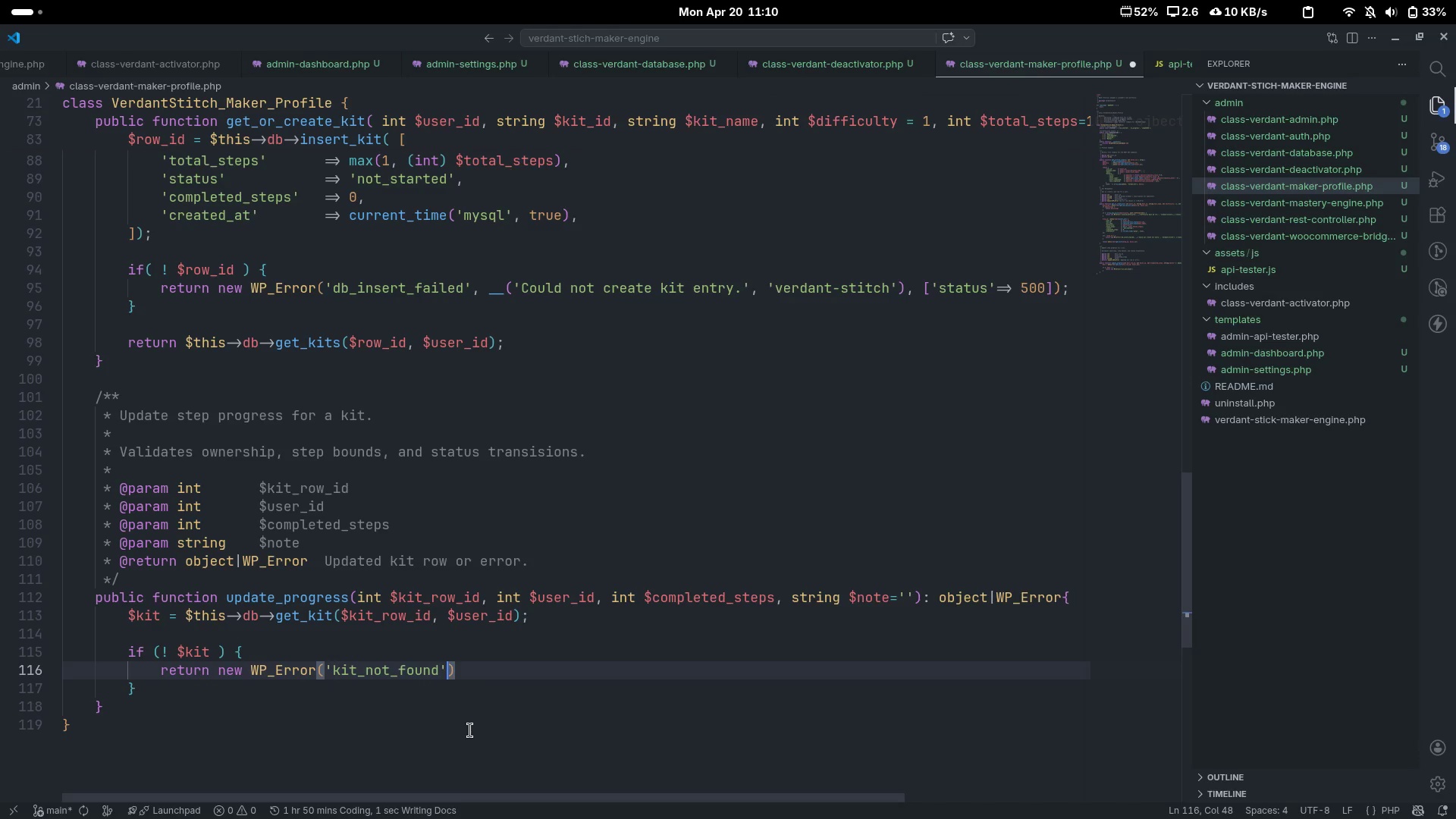 
type( )
key(Backspace)
type(, __('Kit not found or access denied.)
 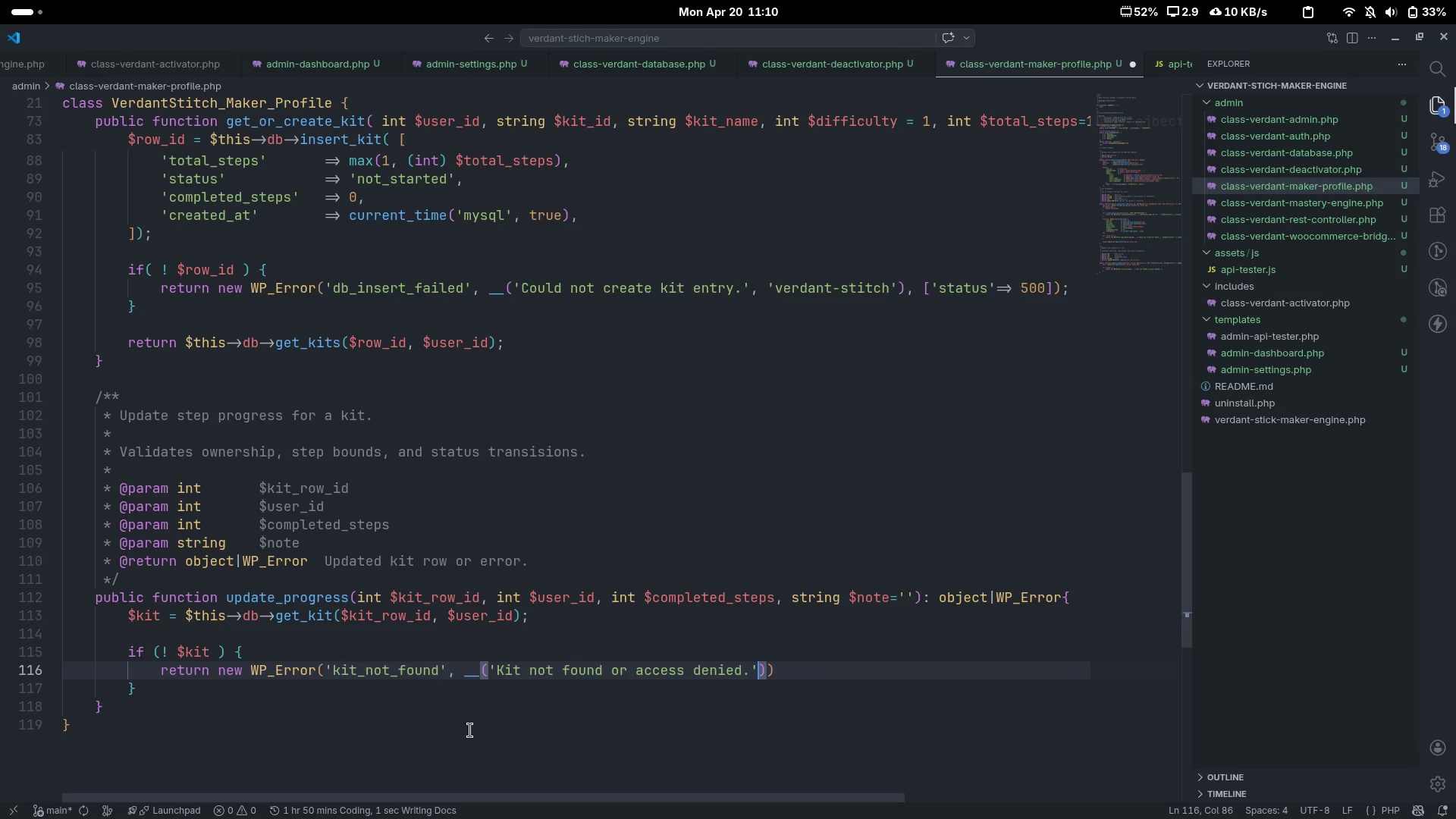 
 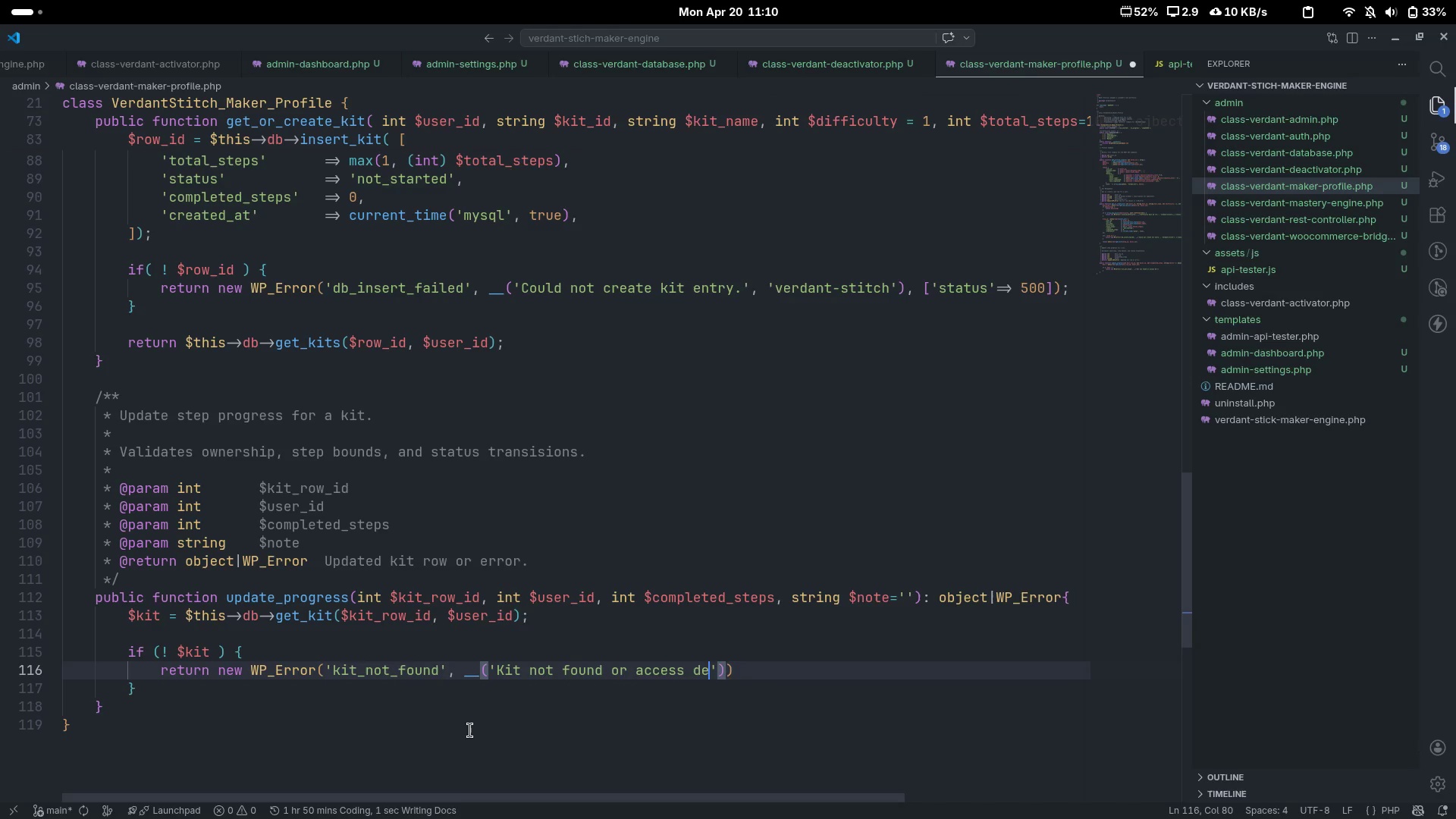 
key(ArrowRight)
 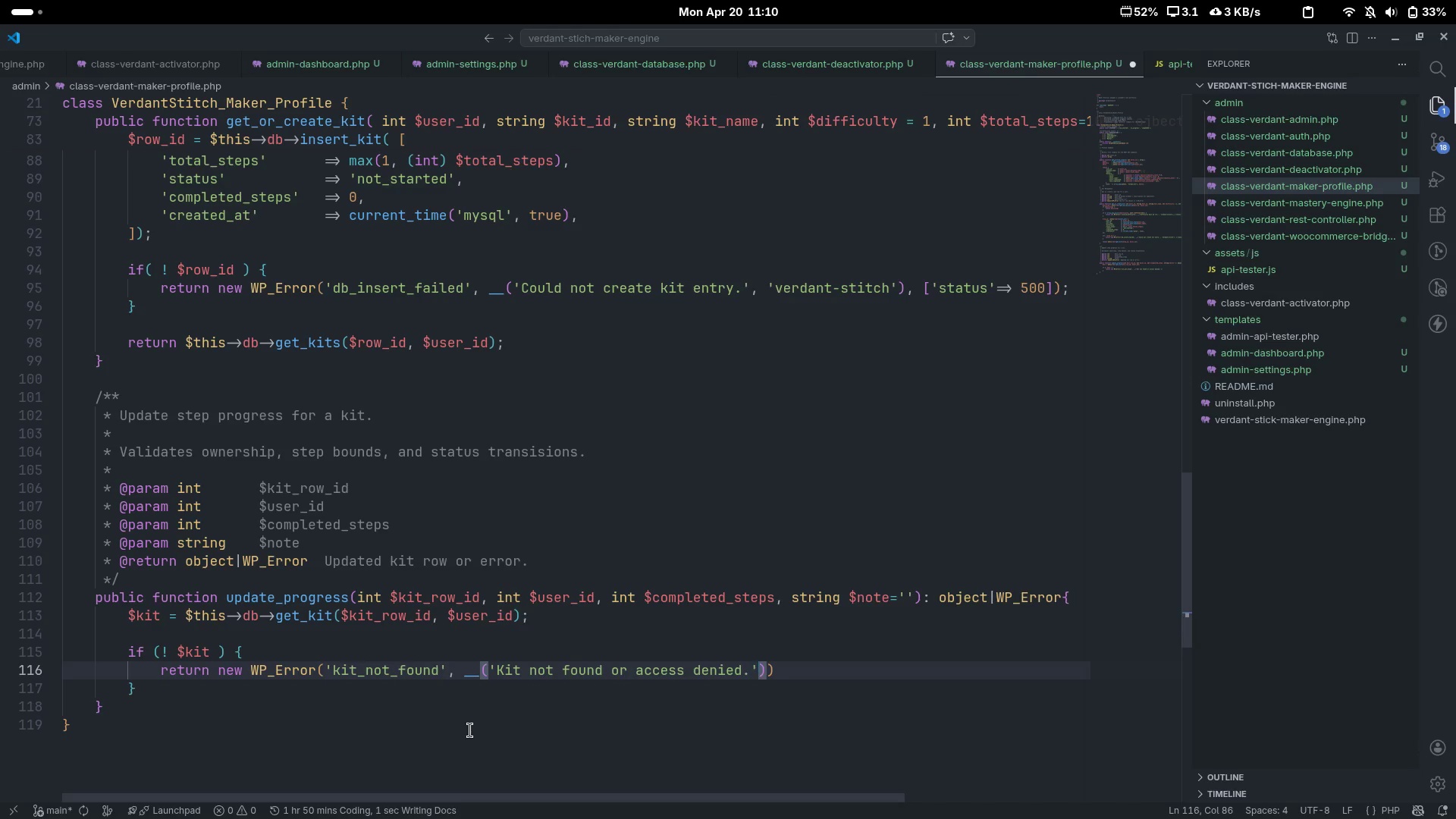 
type(, 'verdant-stitch)
 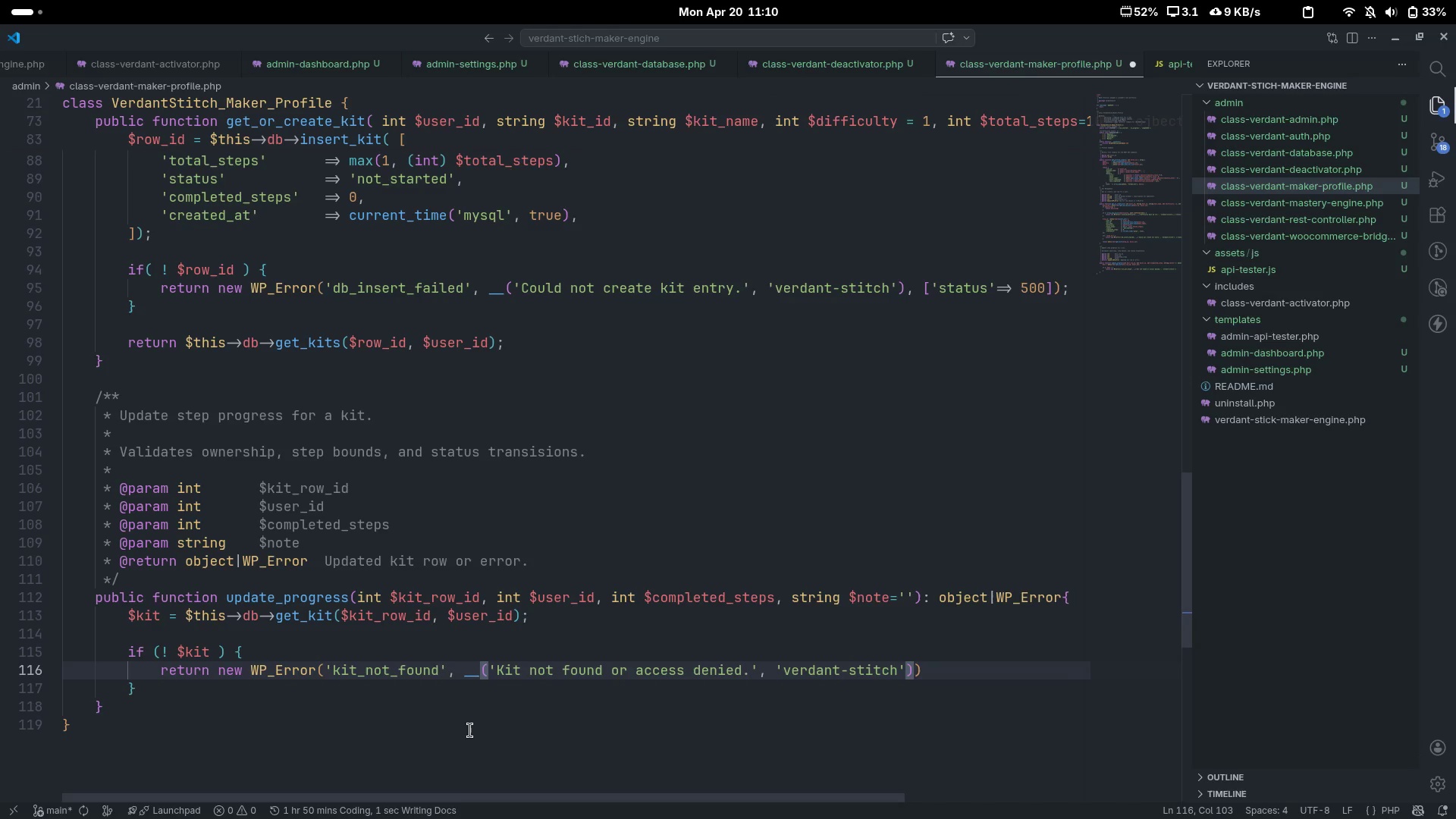 
key(ArrowRight)
 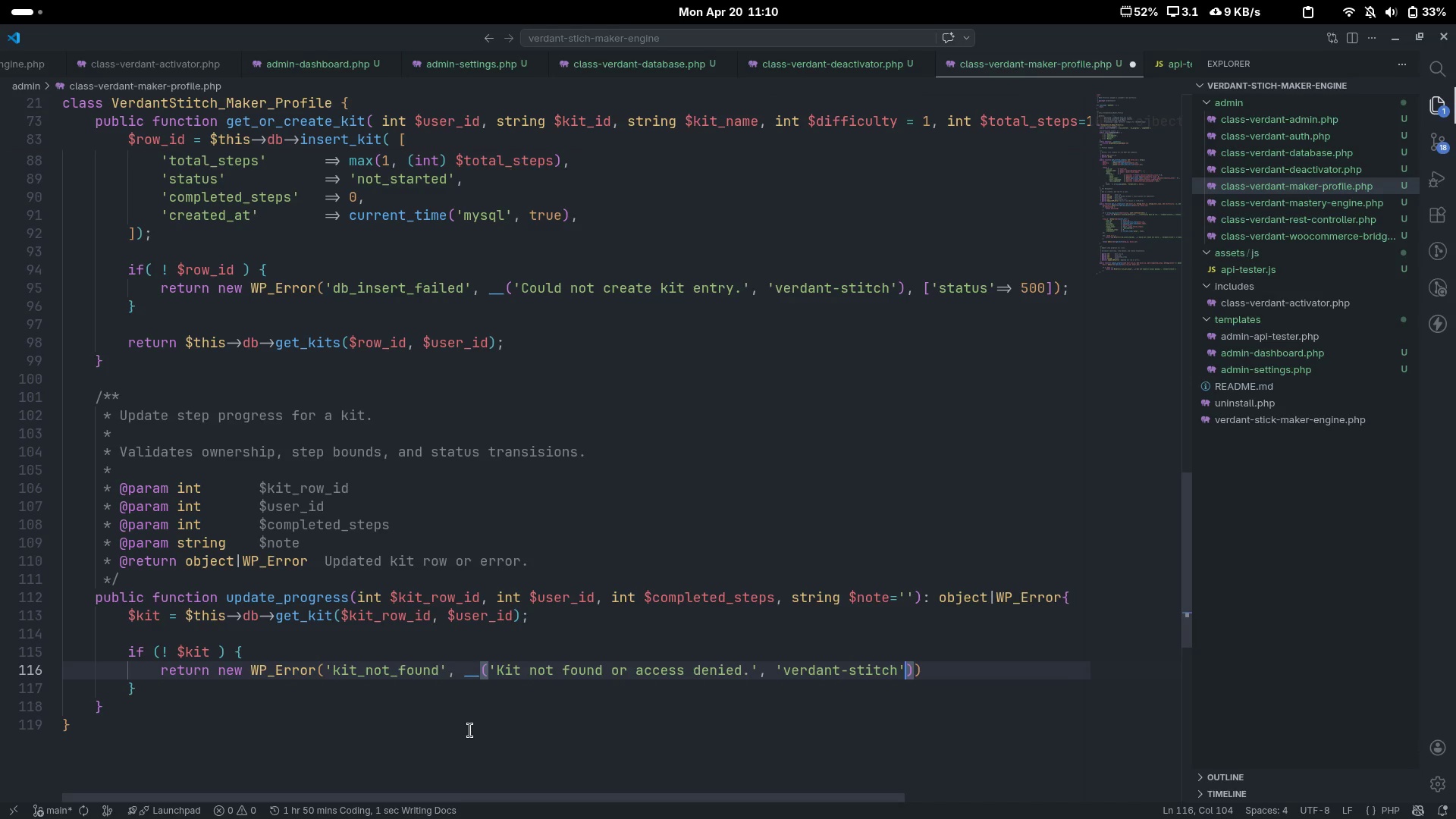 
key(ArrowRight)
 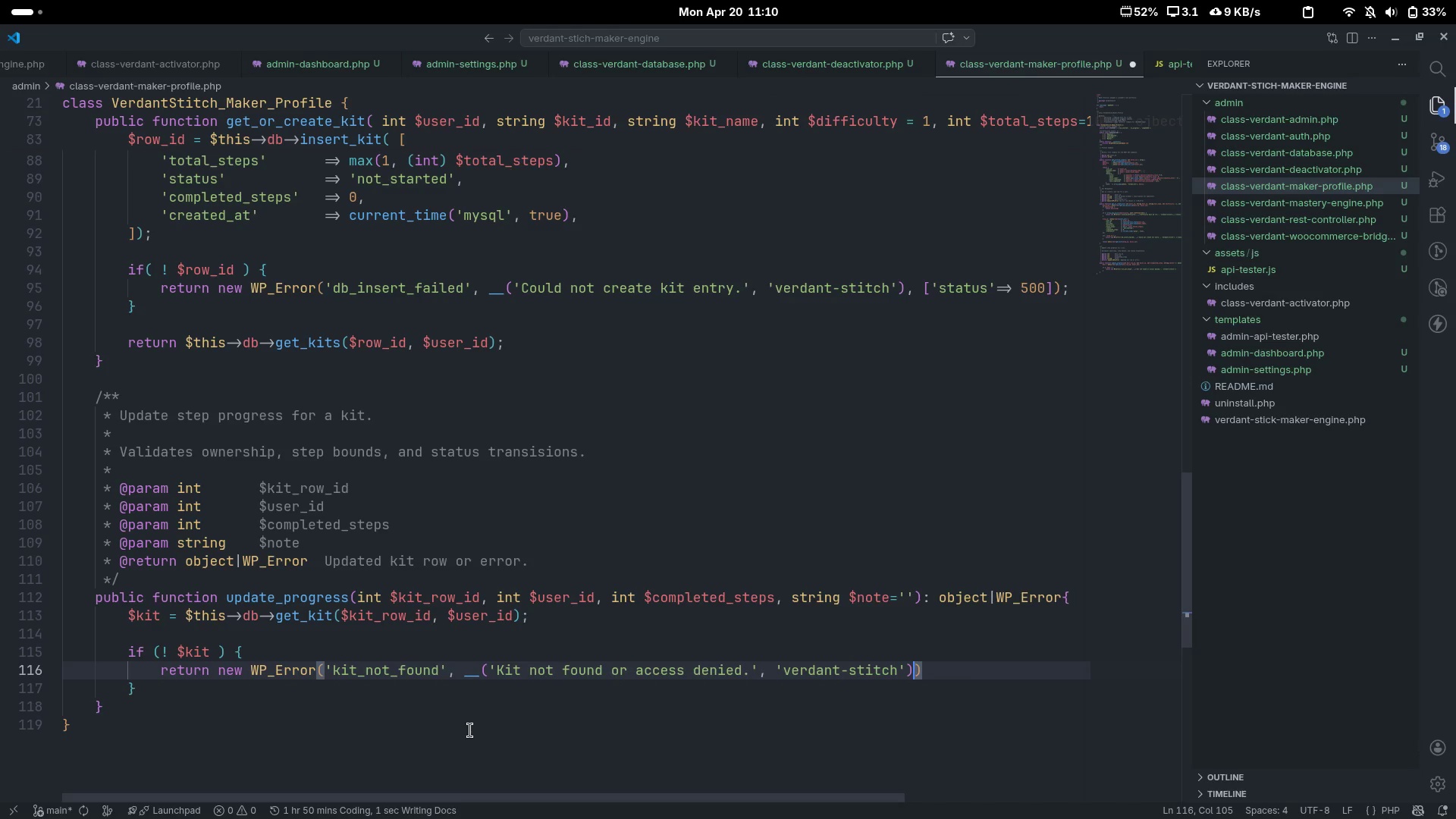 
type(, ['status)
 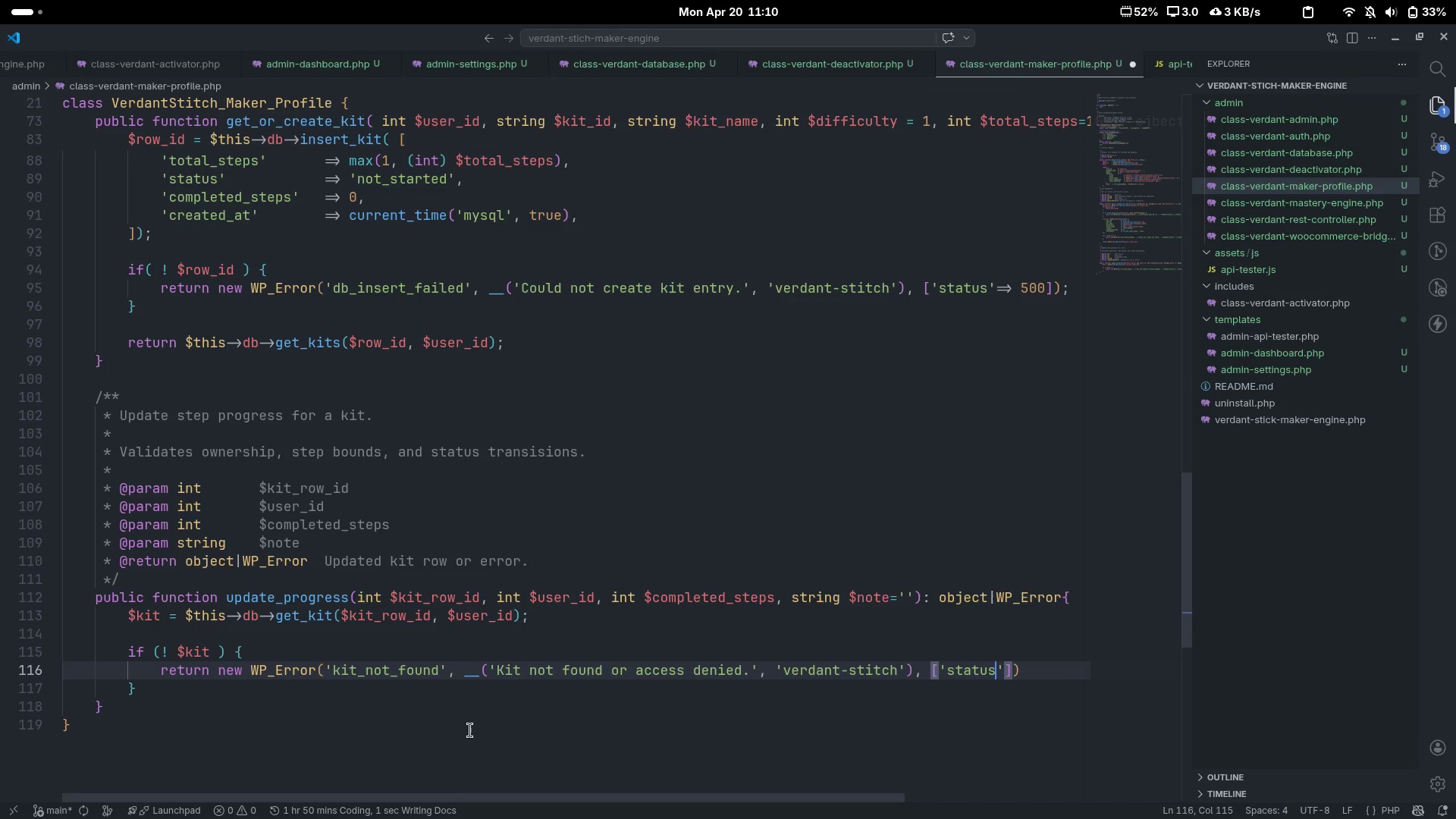 
key(ArrowRight)
 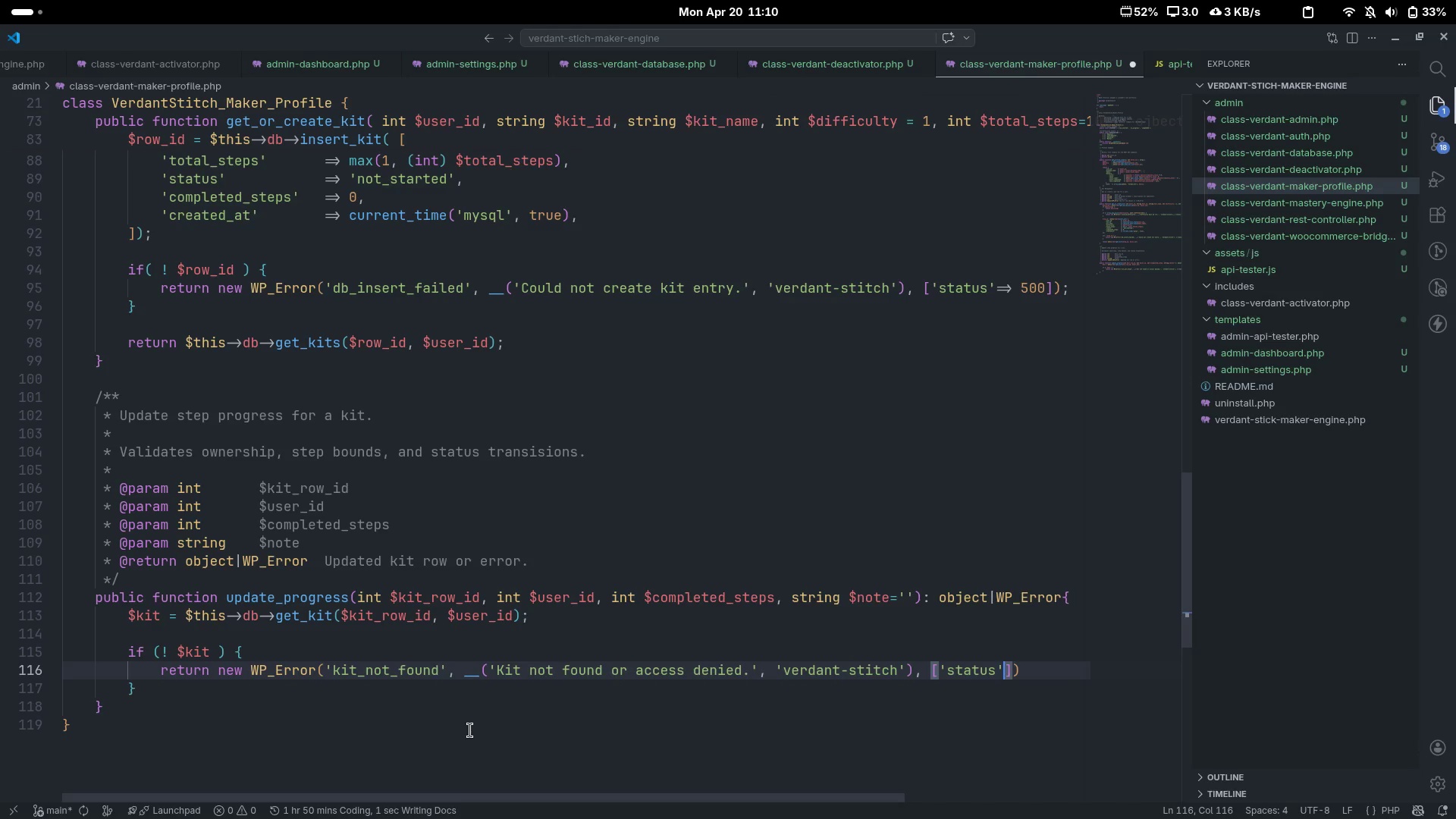 
type( => 404[End];)
 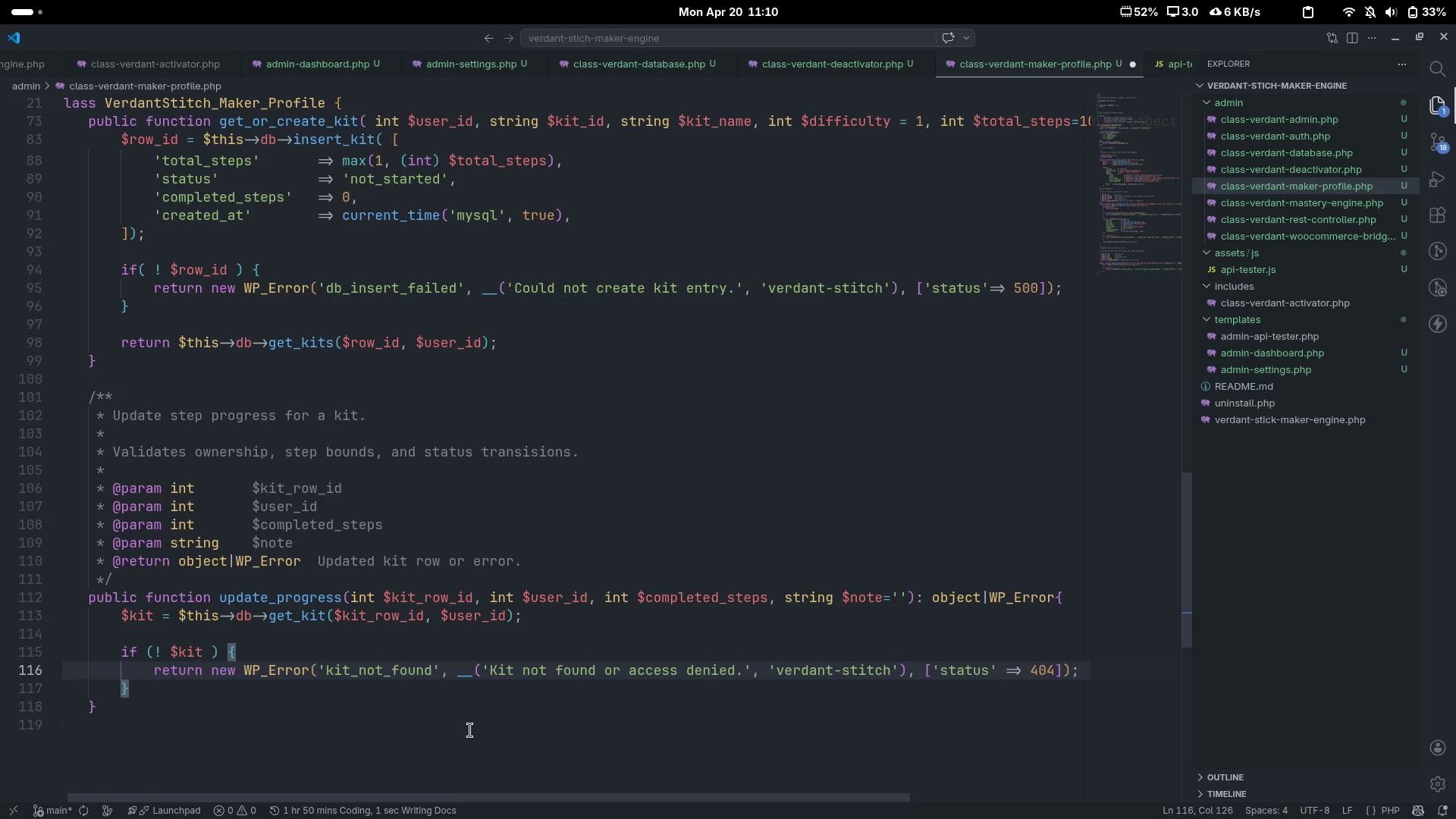 
key(ArrowDown)
 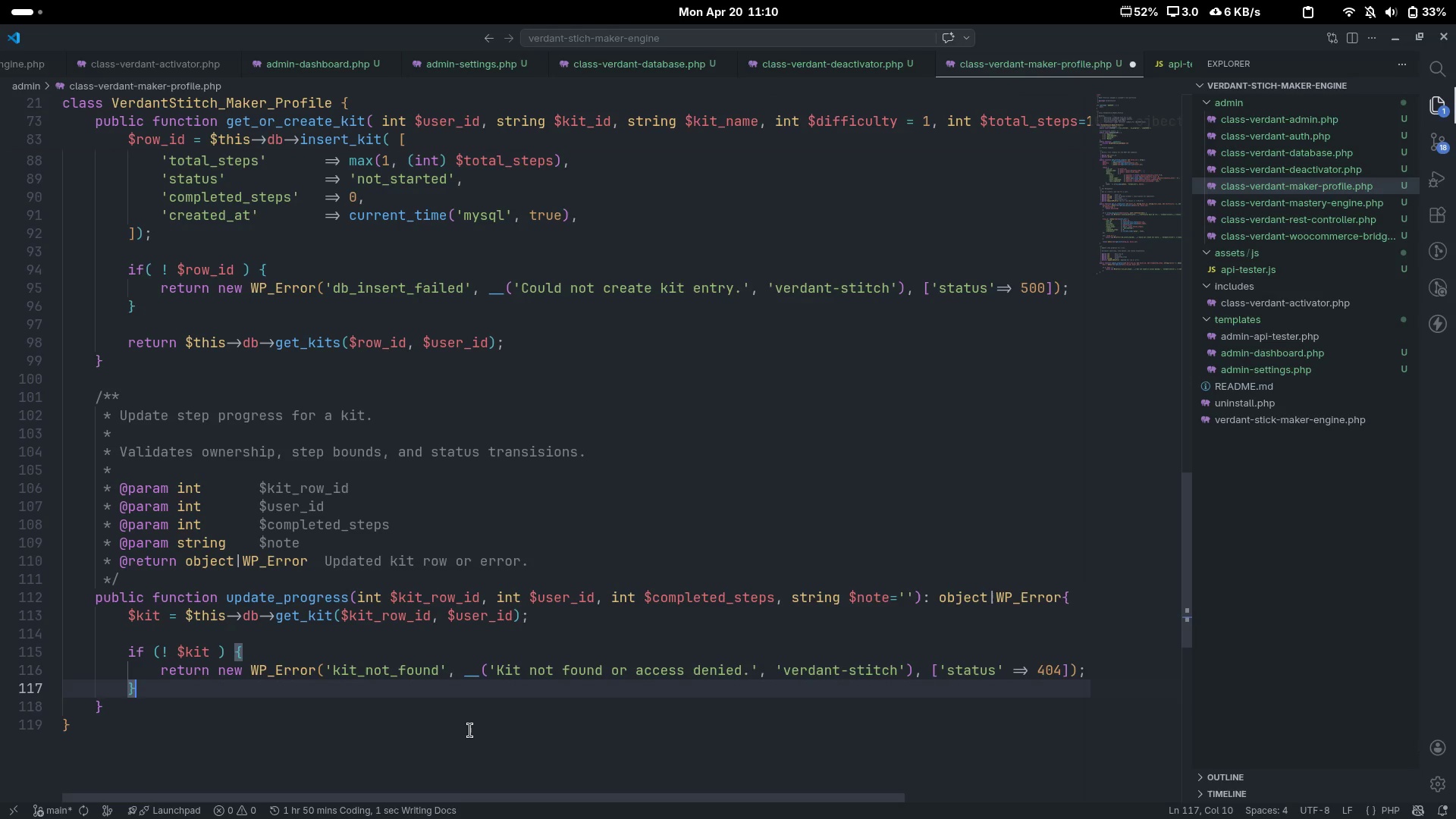 
scroll: coordinate [470, 730], scroll_direction: up, amount: 10.0
 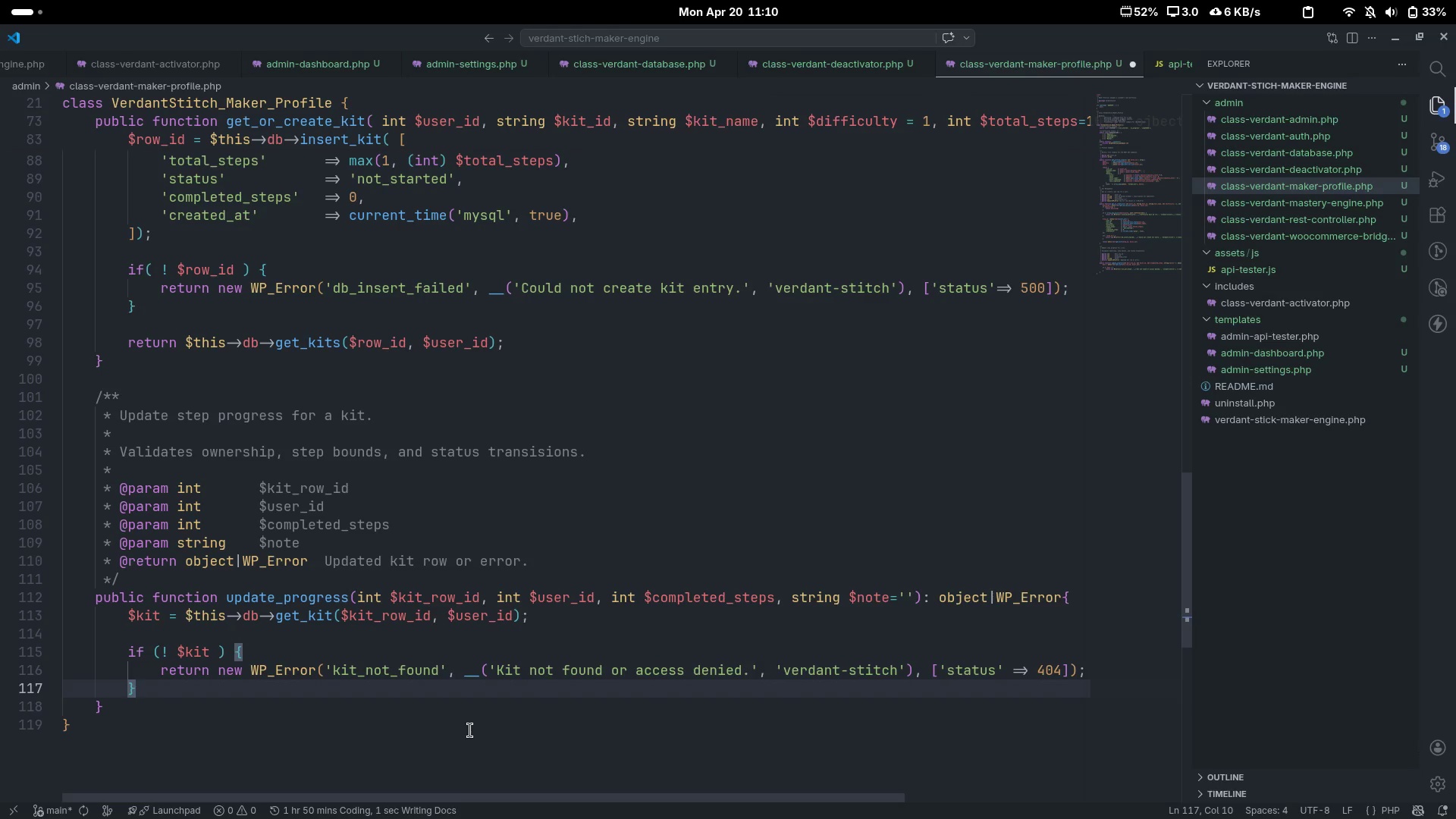 
scroll: coordinate [470, 730], scroll_direction: down, amount: 9.0
 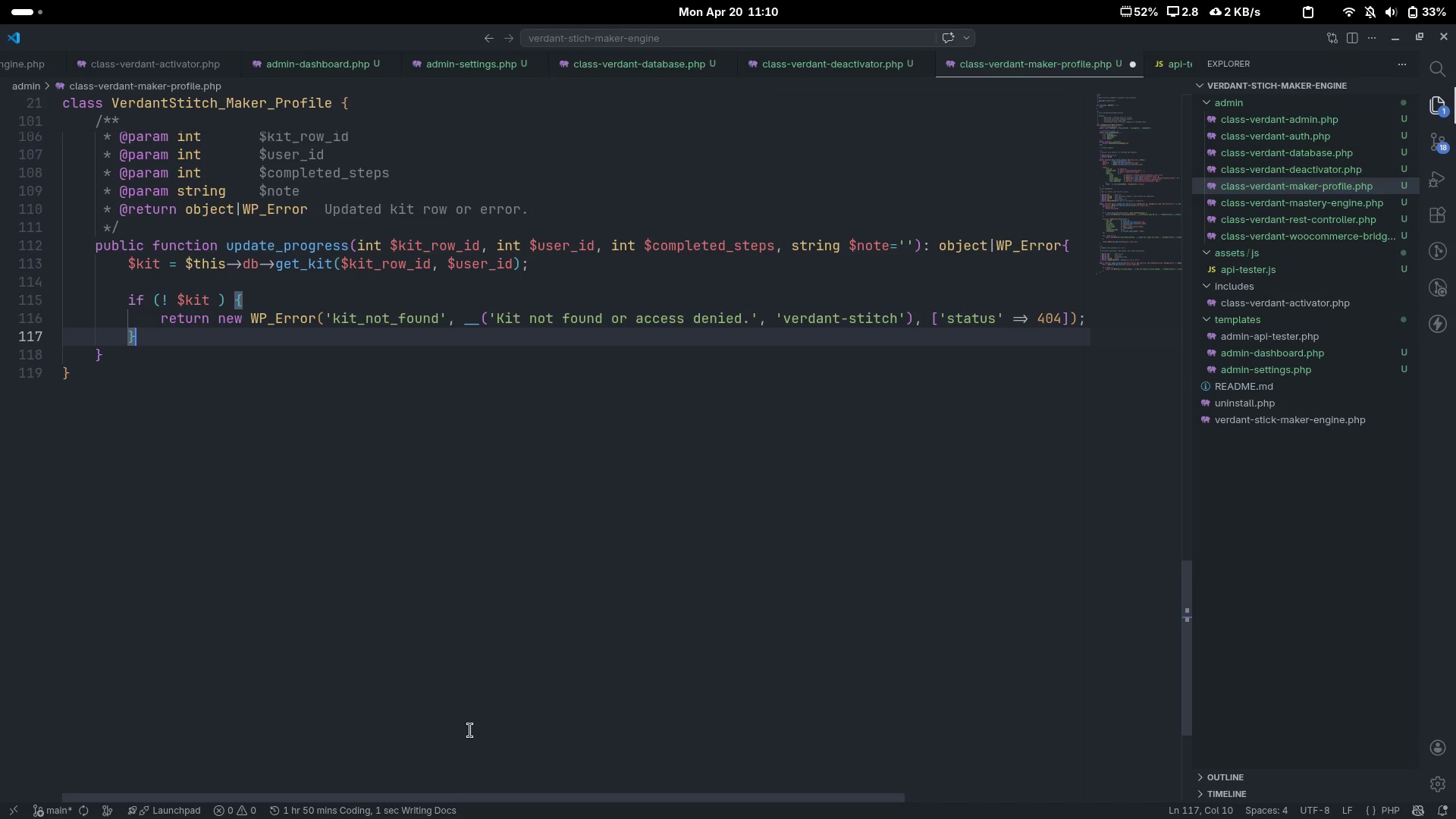 
key(Enter)
 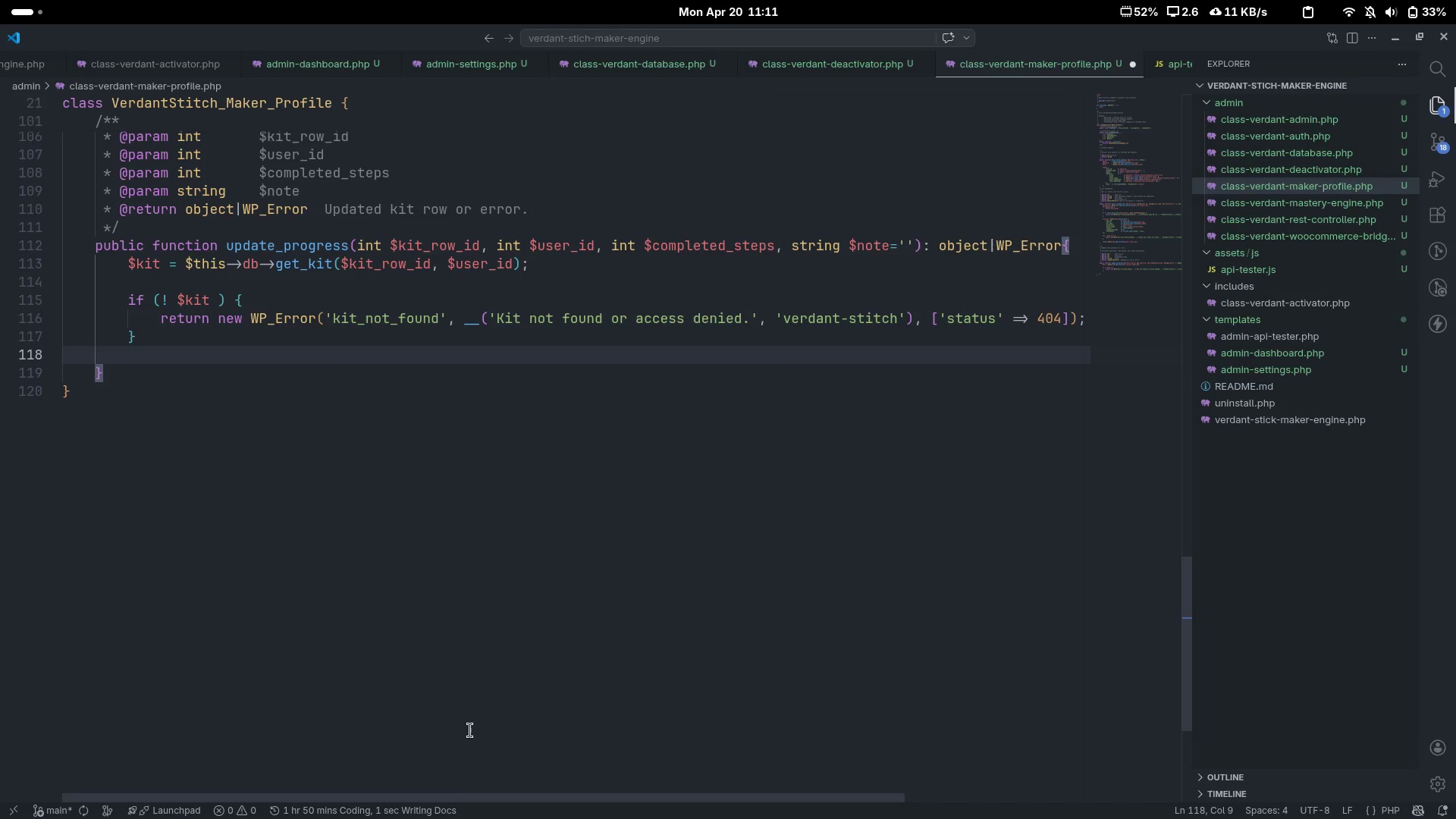 
wait(6.0)
 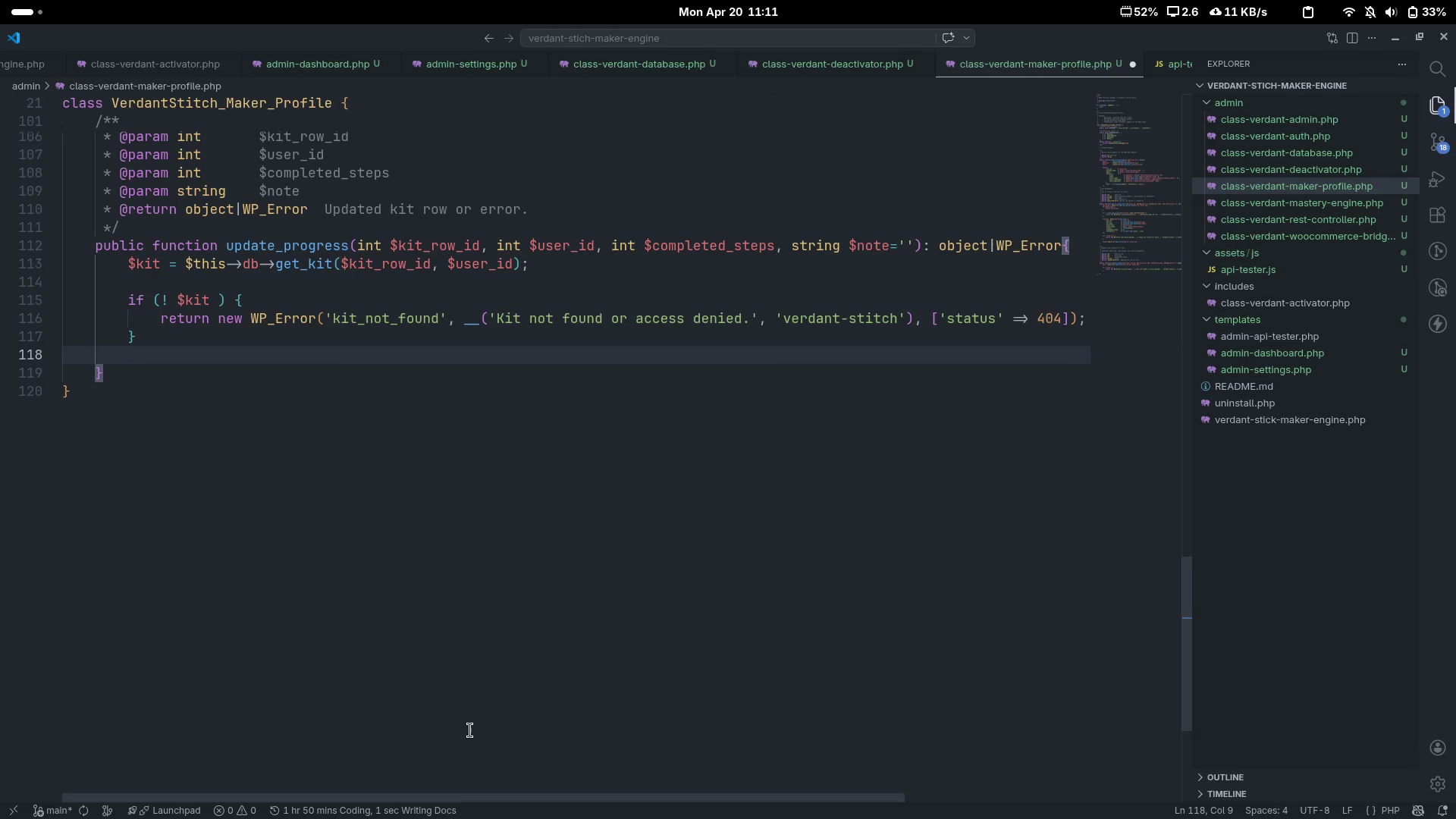 
key(Enter)
 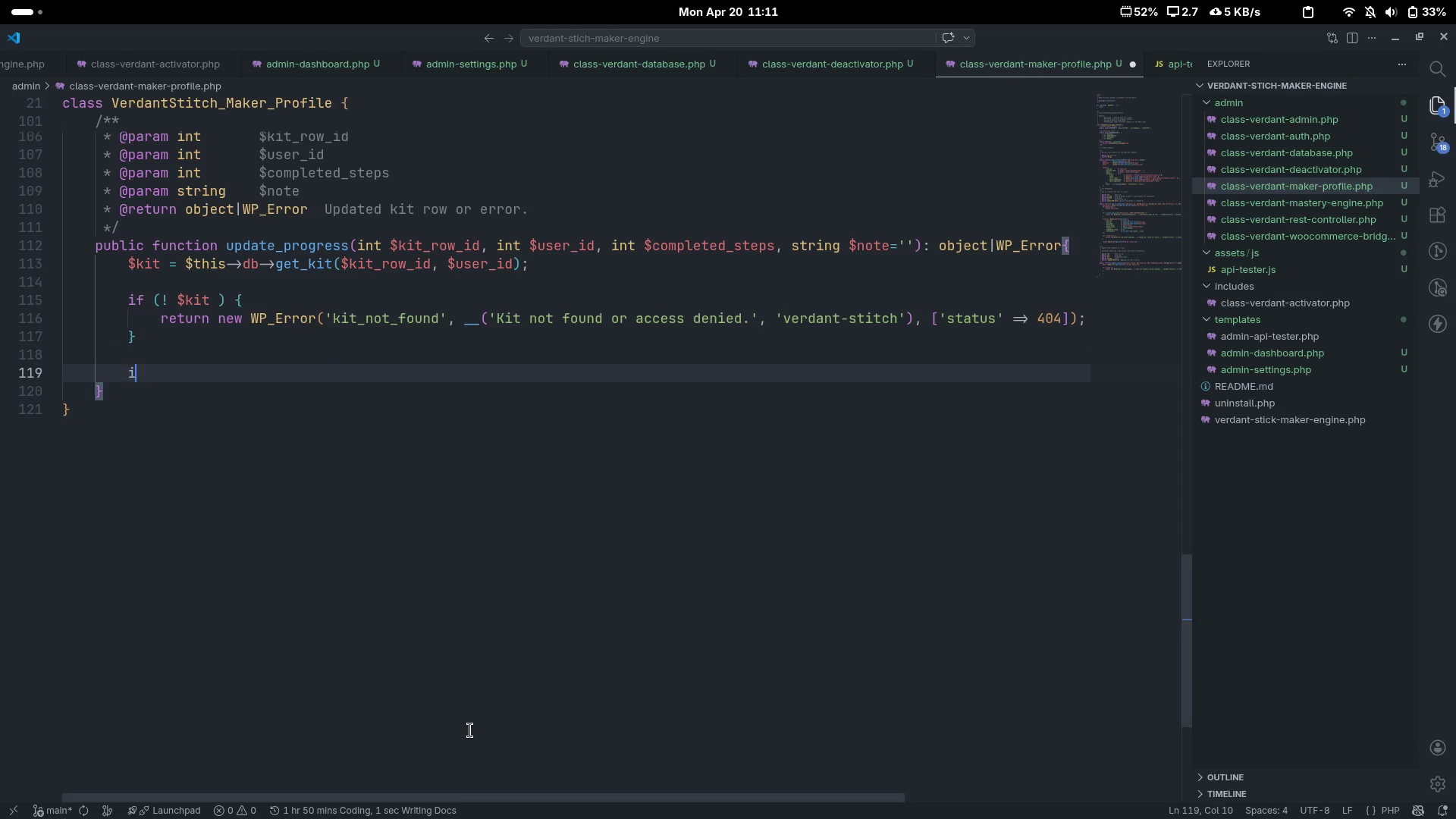 
type(if ('completed)
 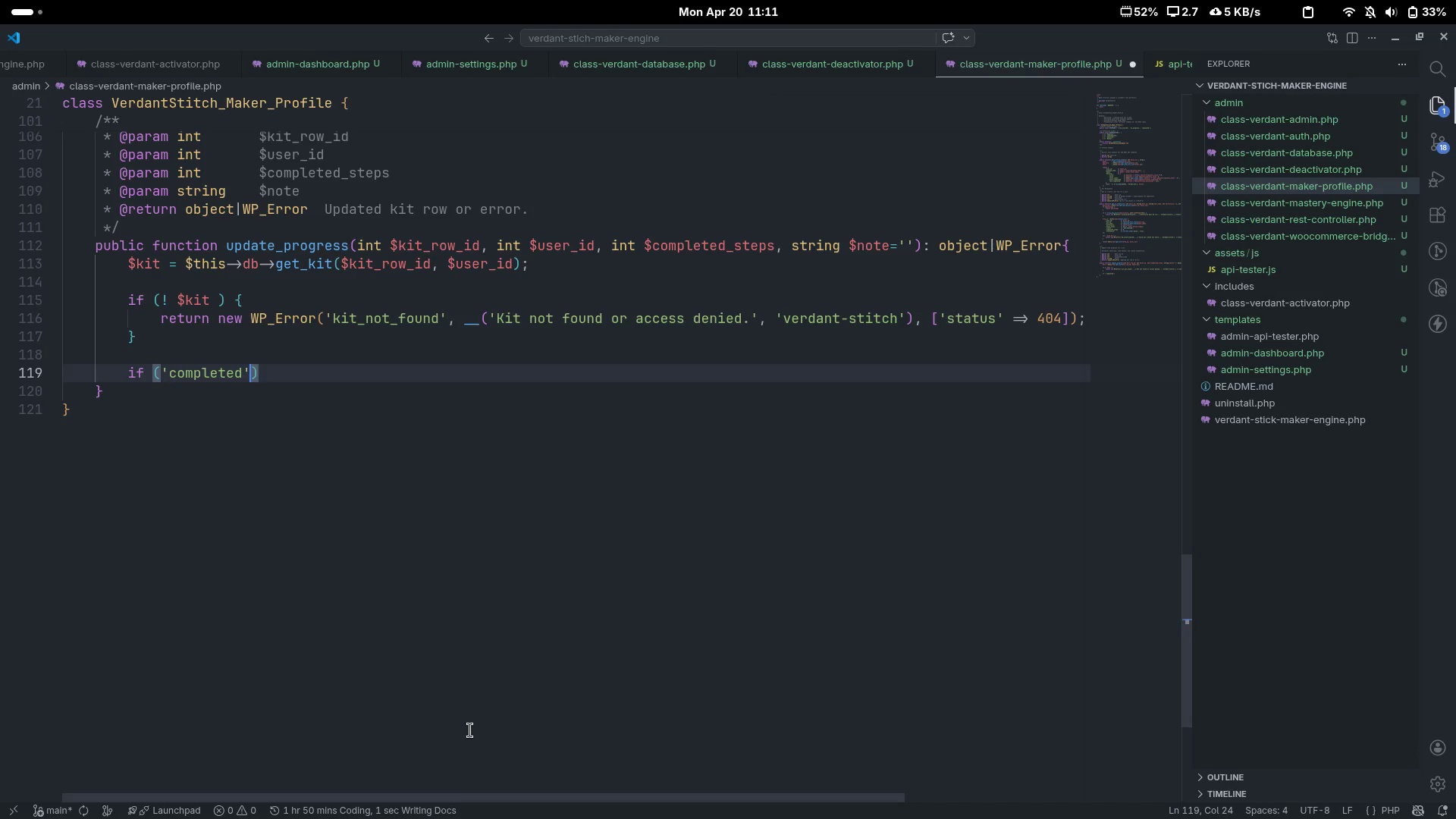 
 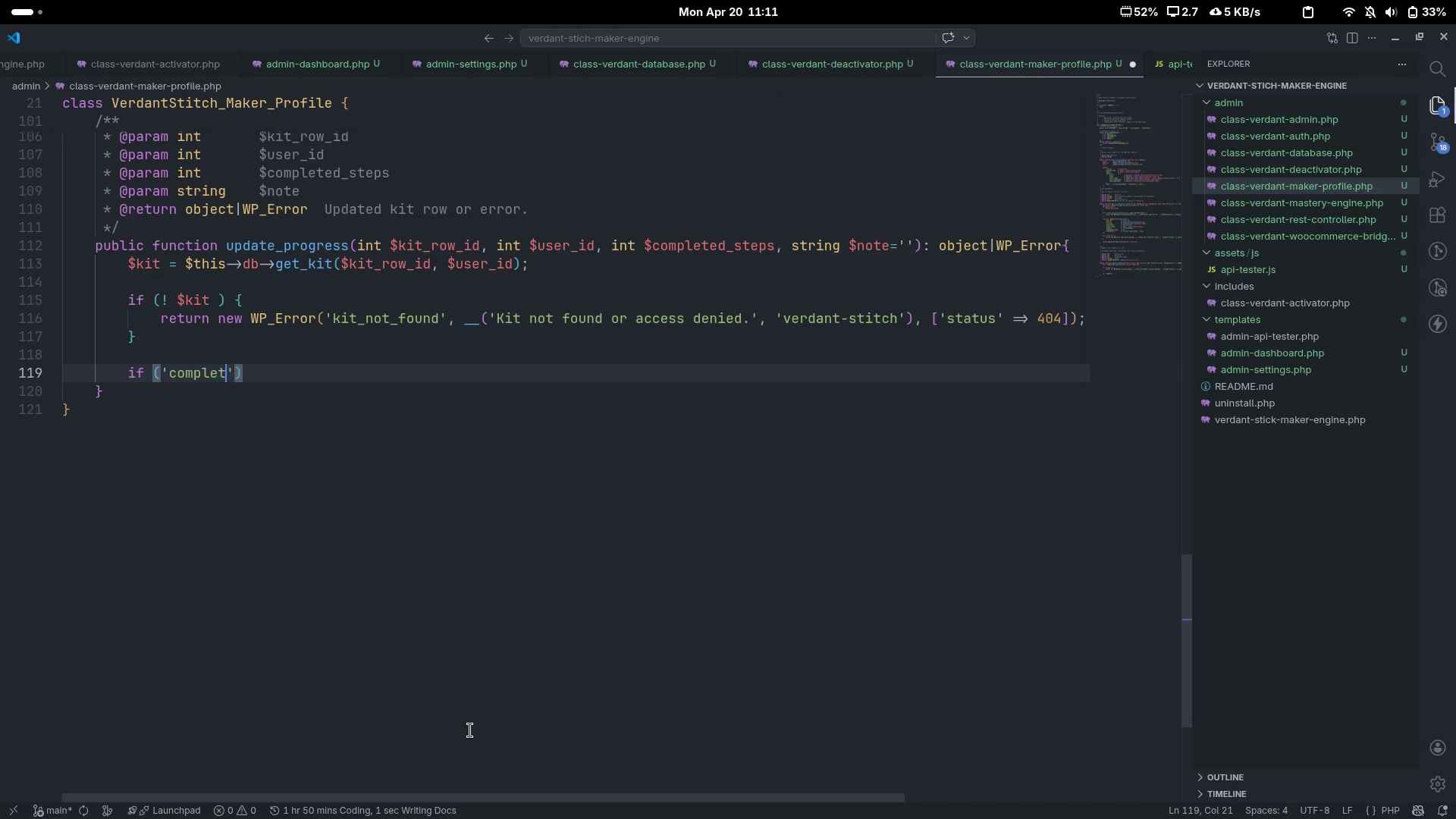 
key(ArrowRight)
 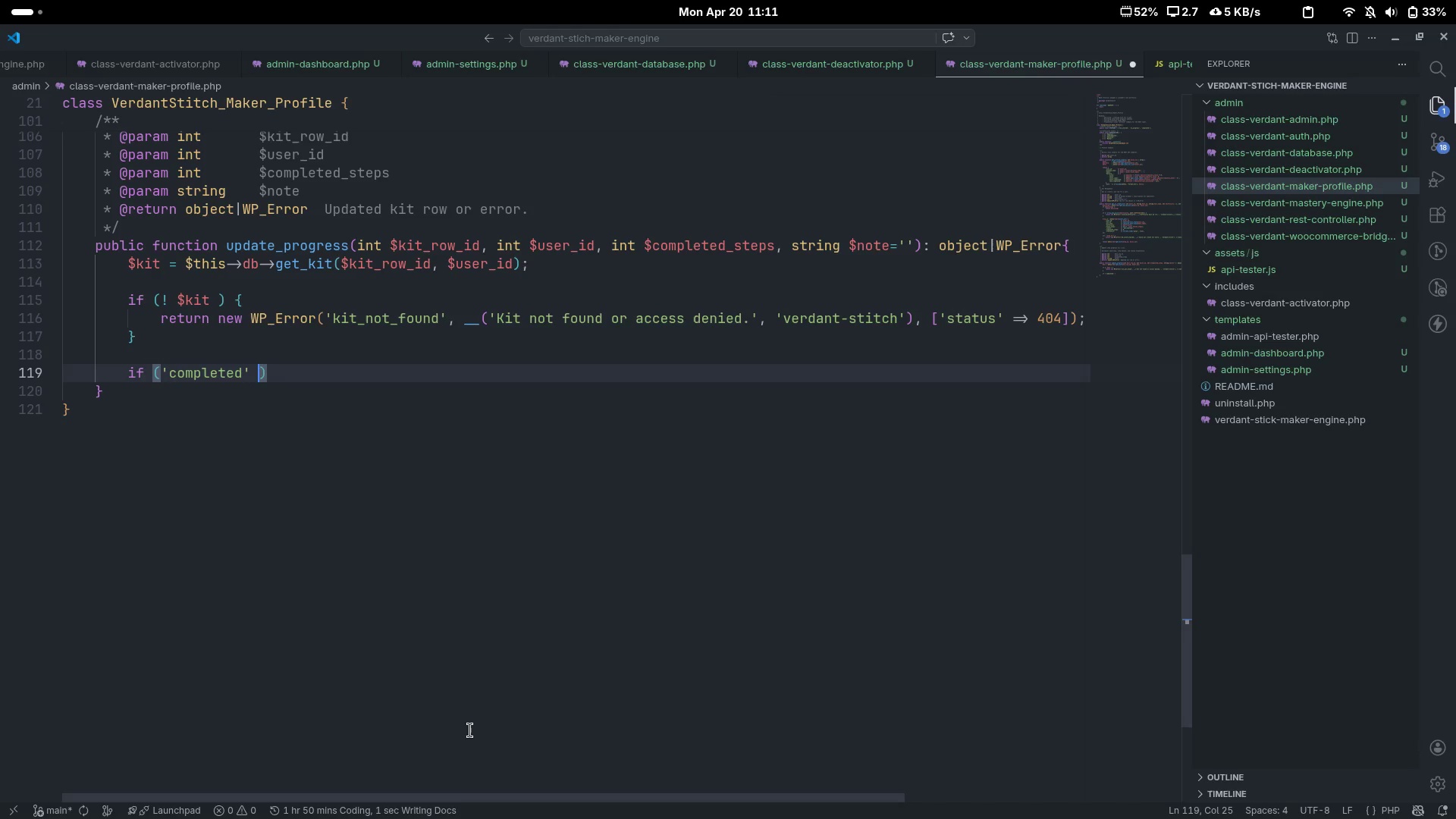 
type( == $kit->status)
 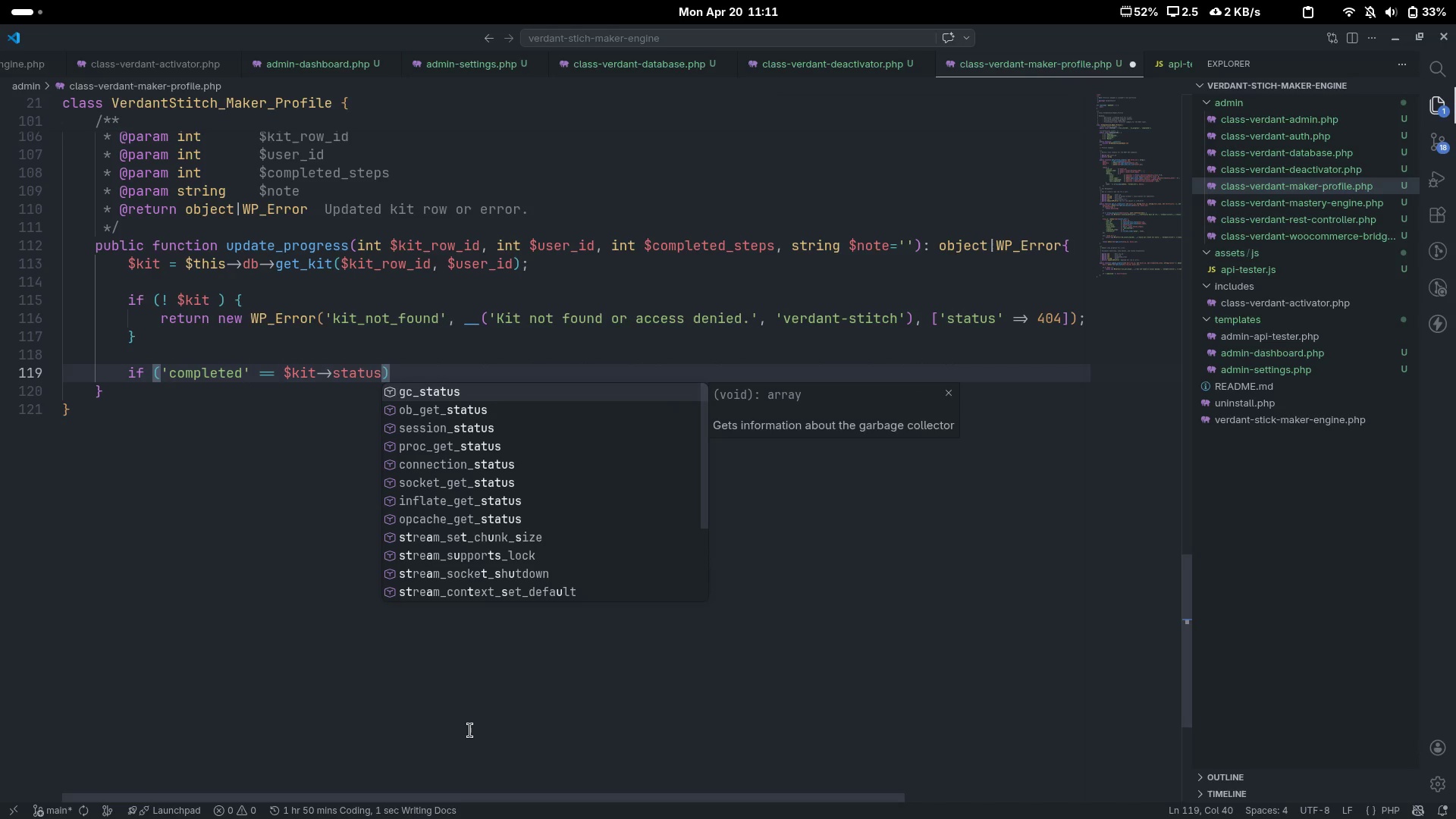 
key(ArrowRight)
 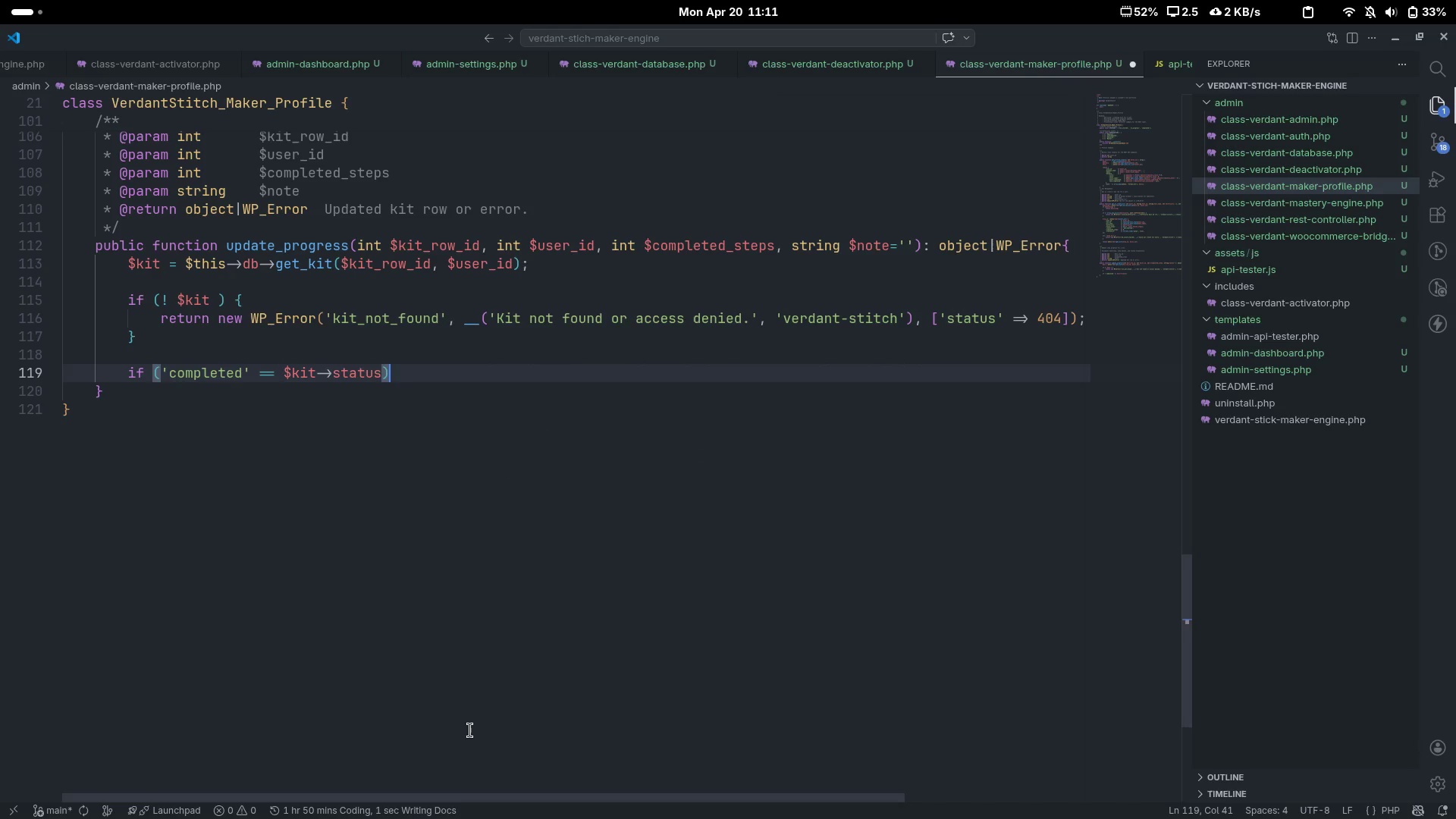 
key(Space)
 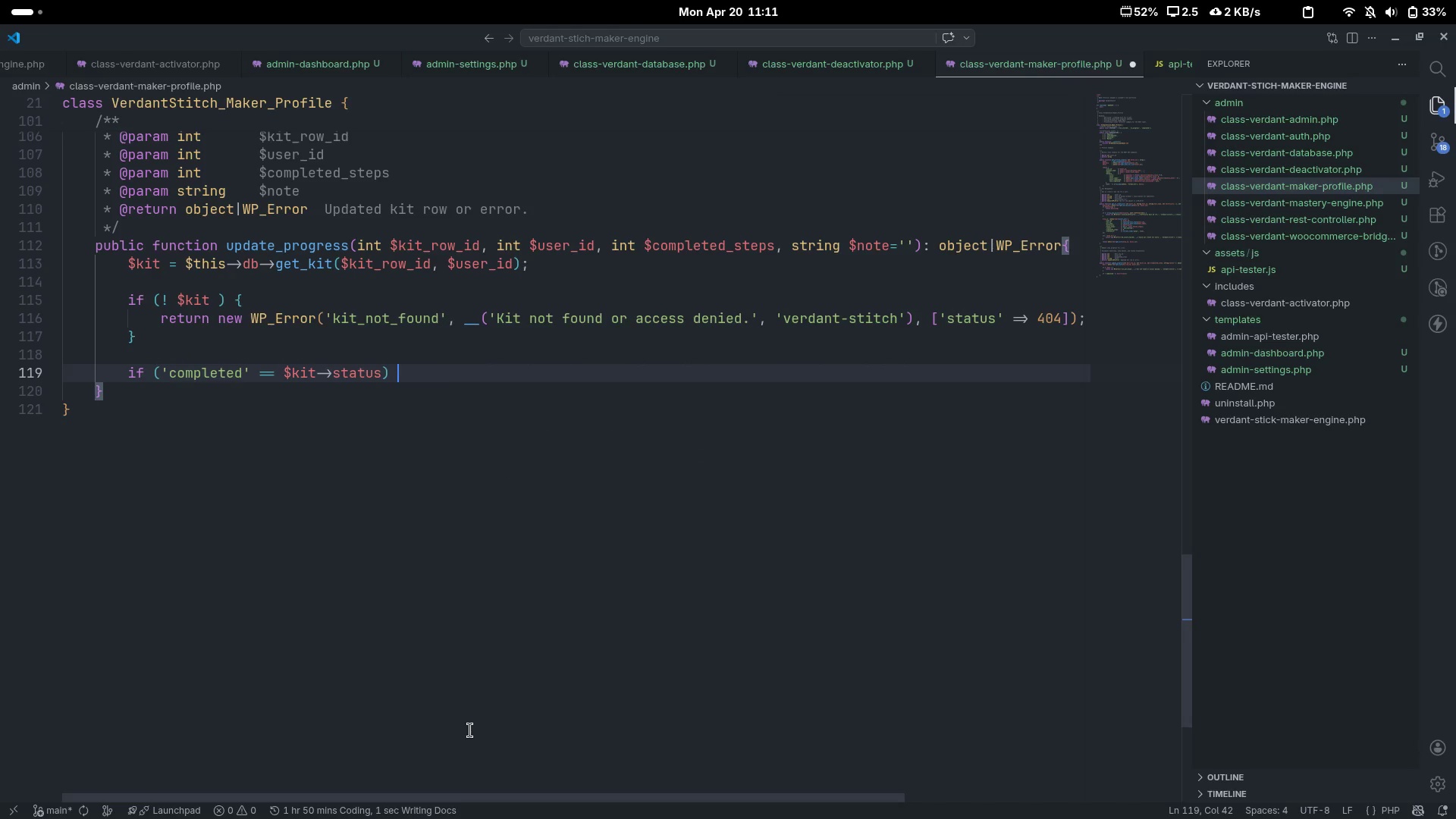 
key(Shift+ShiftLeft)
 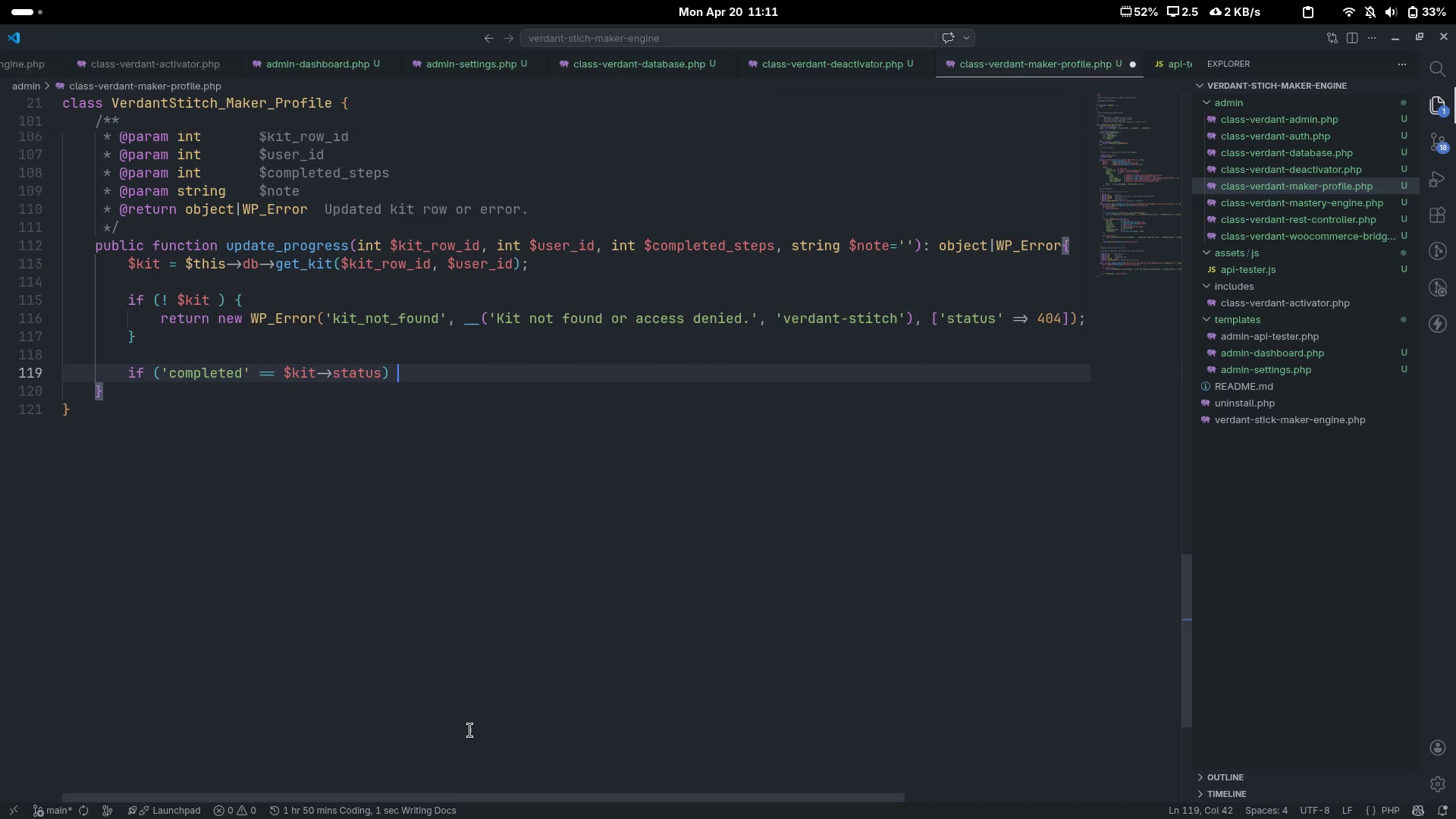 
key(Shift+BracketLeft)
 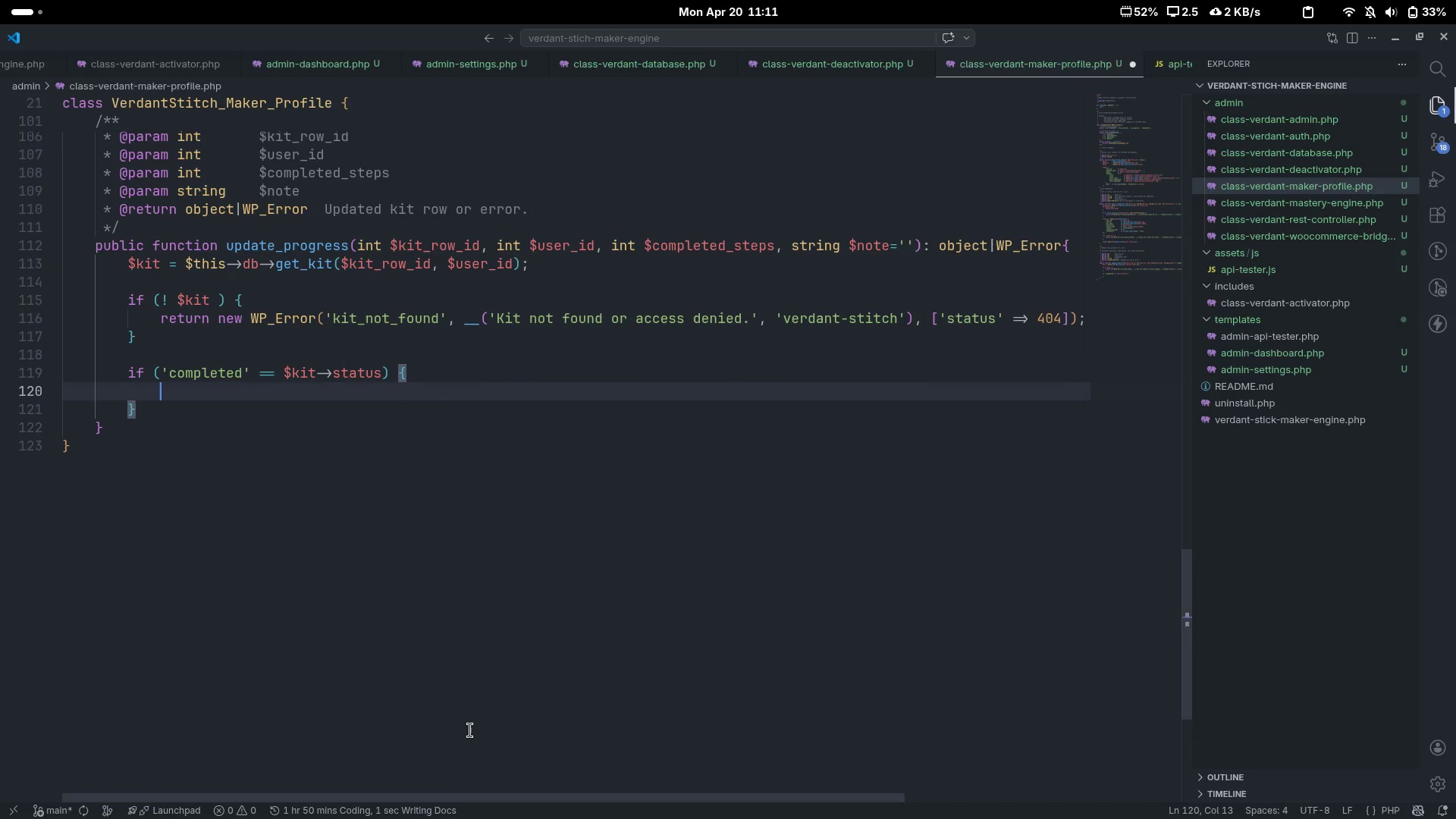 
key(Enter)
 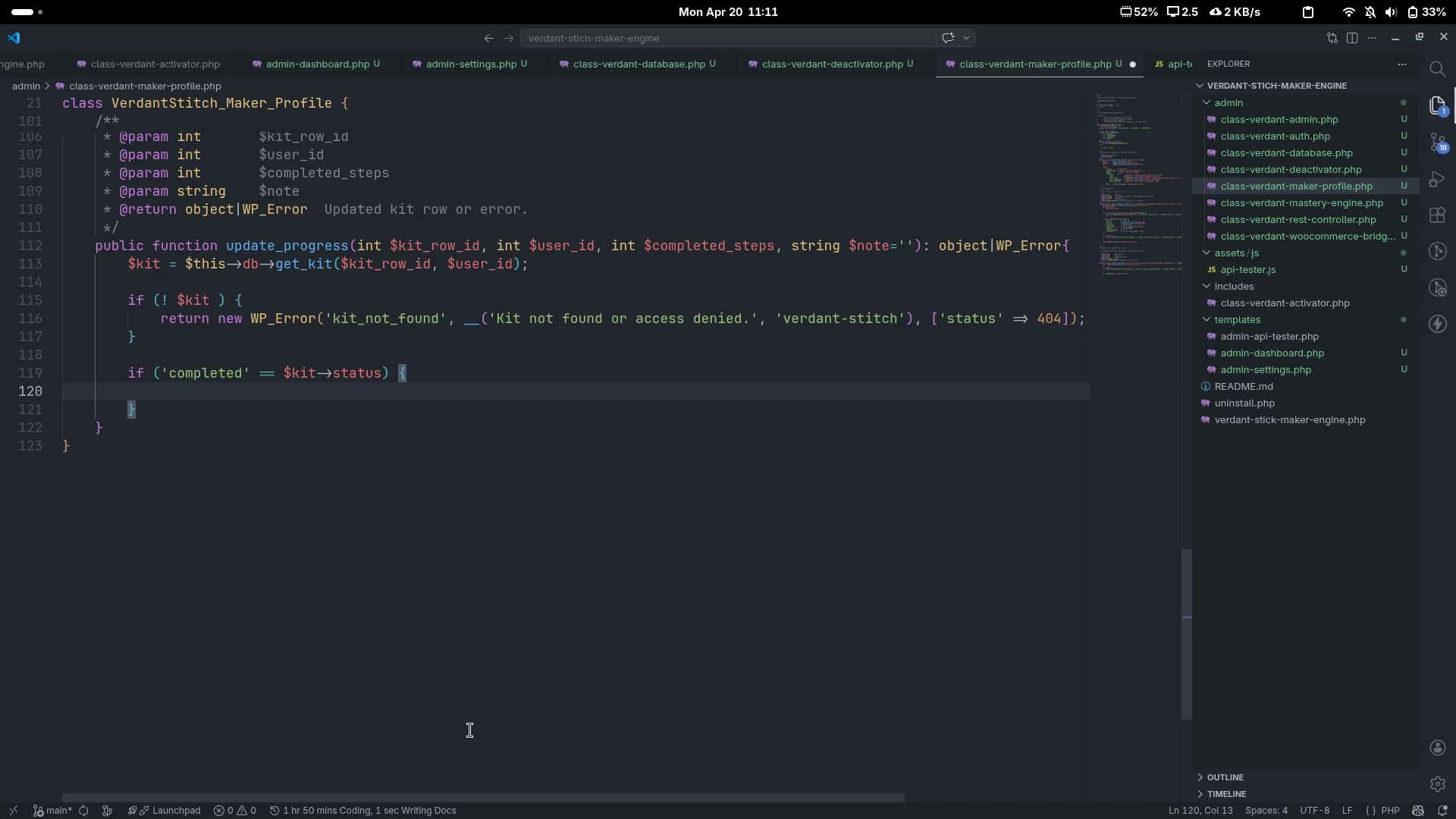 
type(return new WP_ER)
key(Backspace)
type(rror('already_completed)
 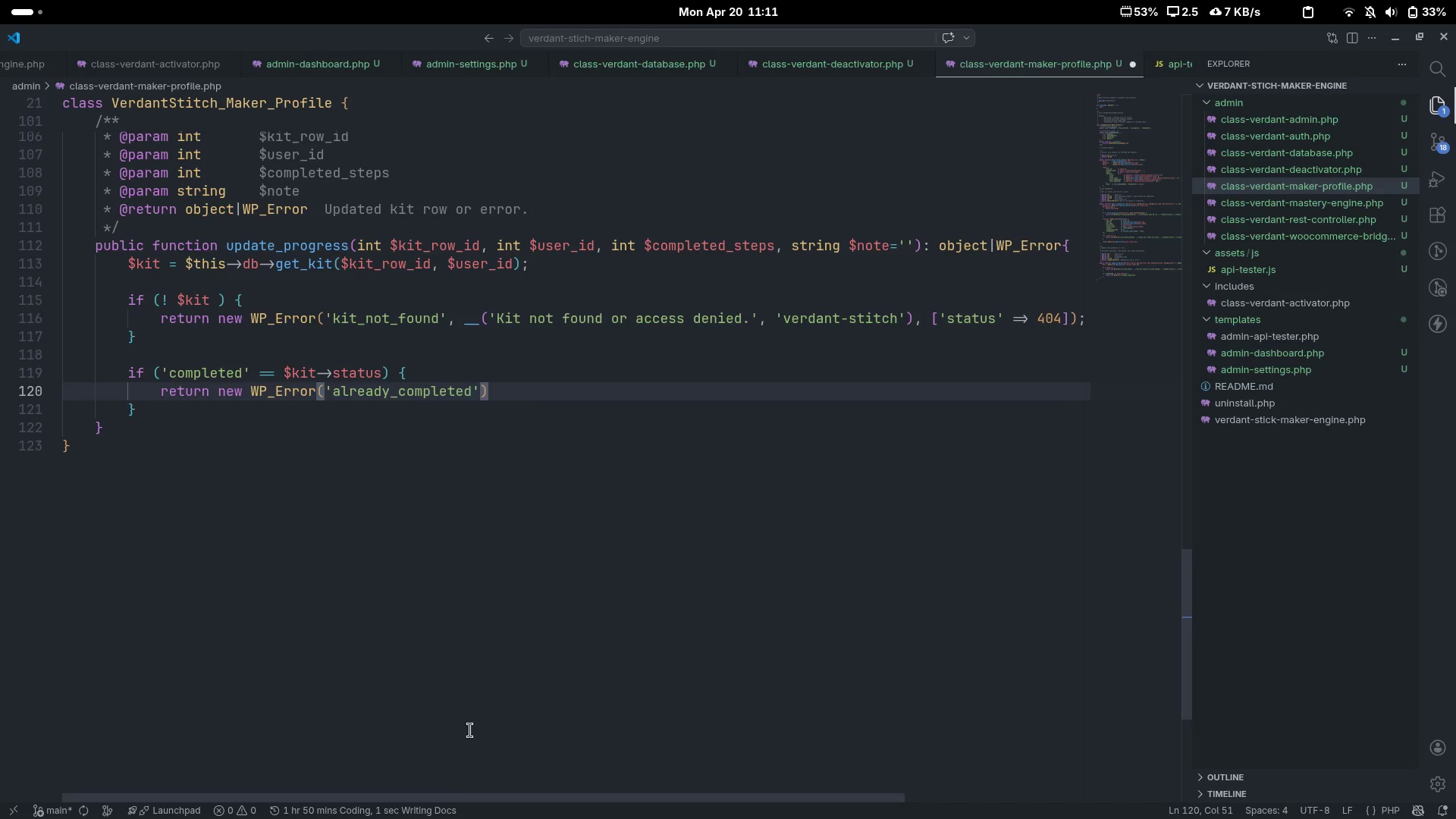 
key(ArrowRight)
 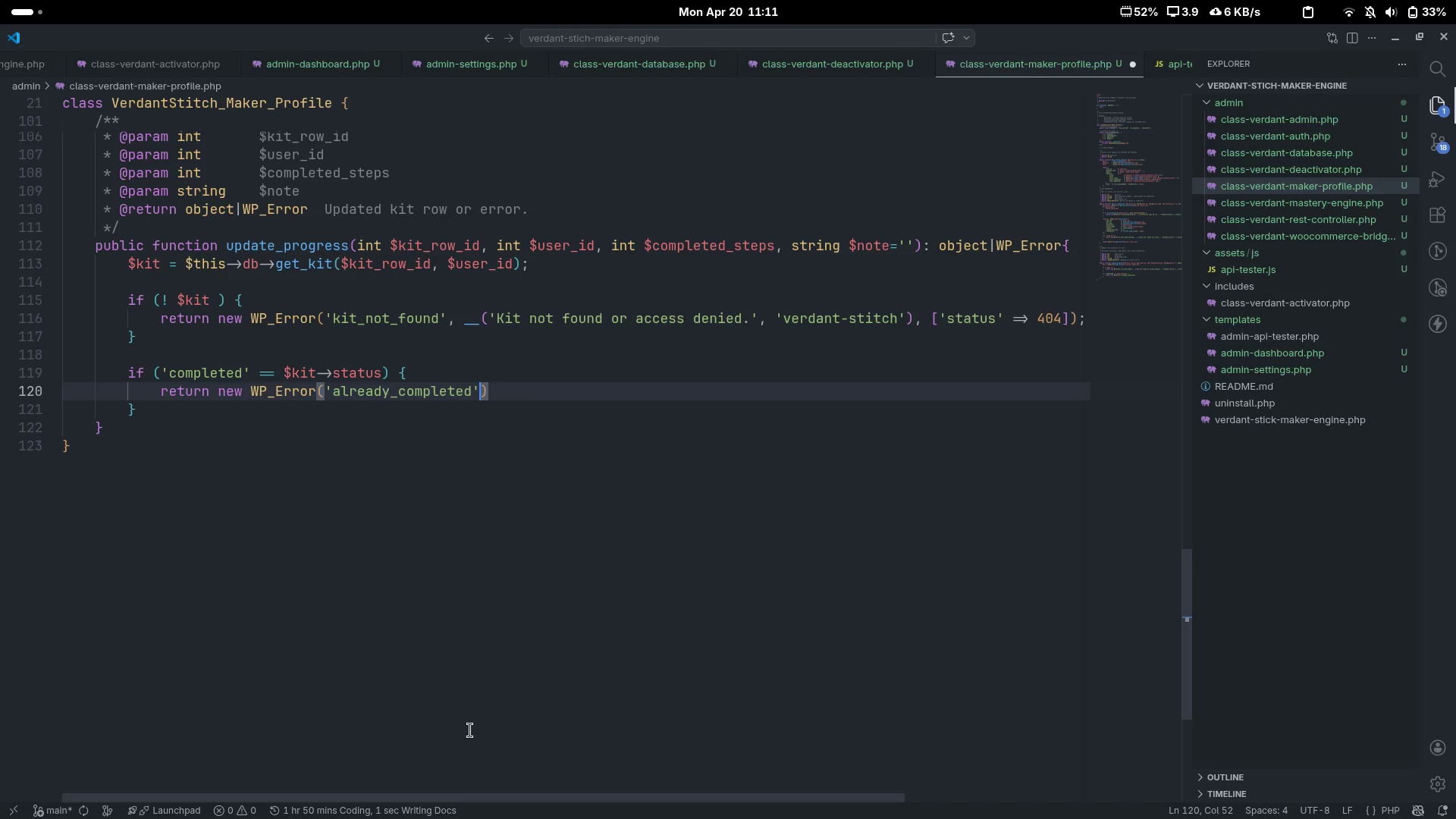 
type(, __('This kit ia)
key(Backspace)
type(s aprea)
 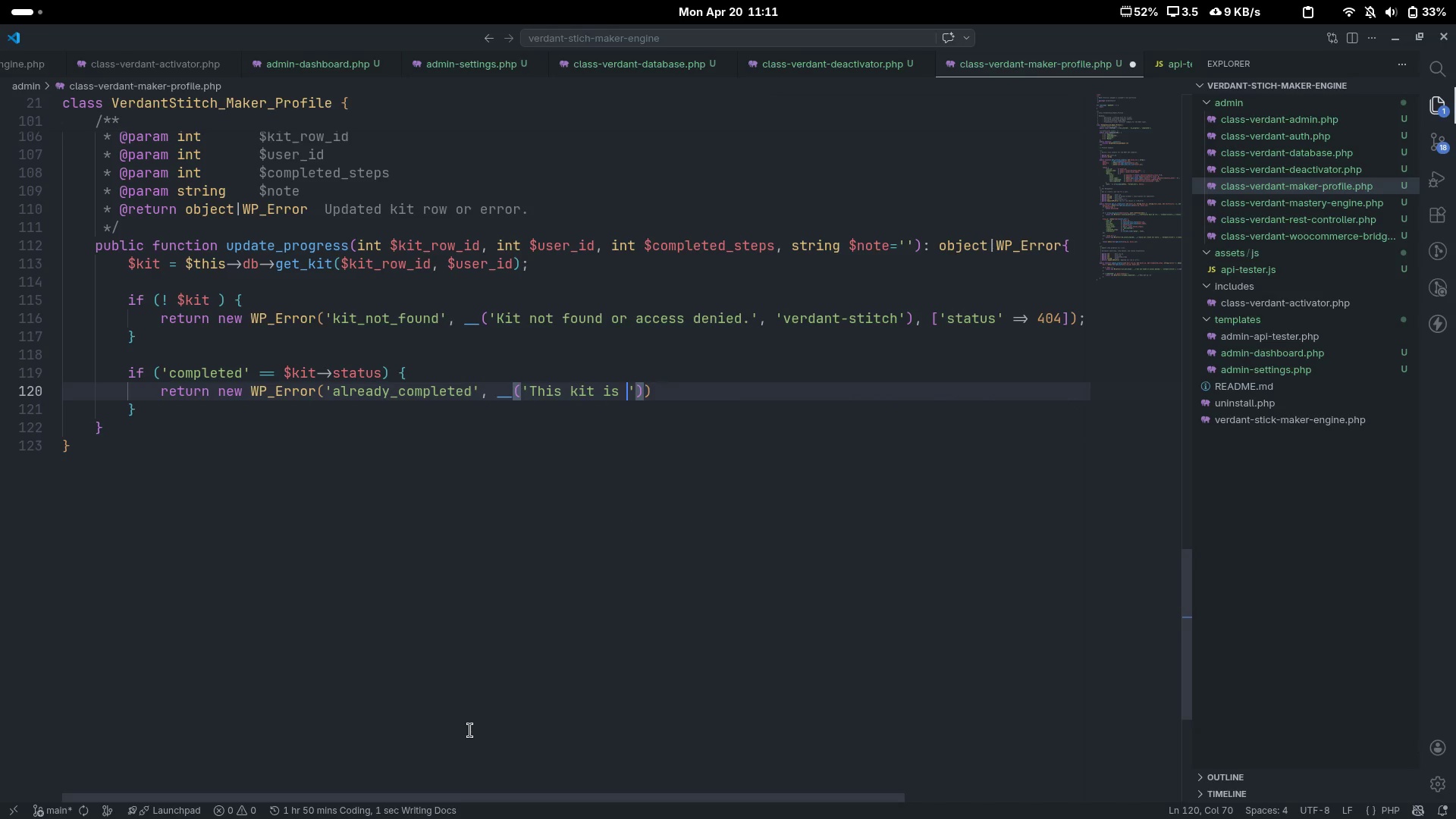 
 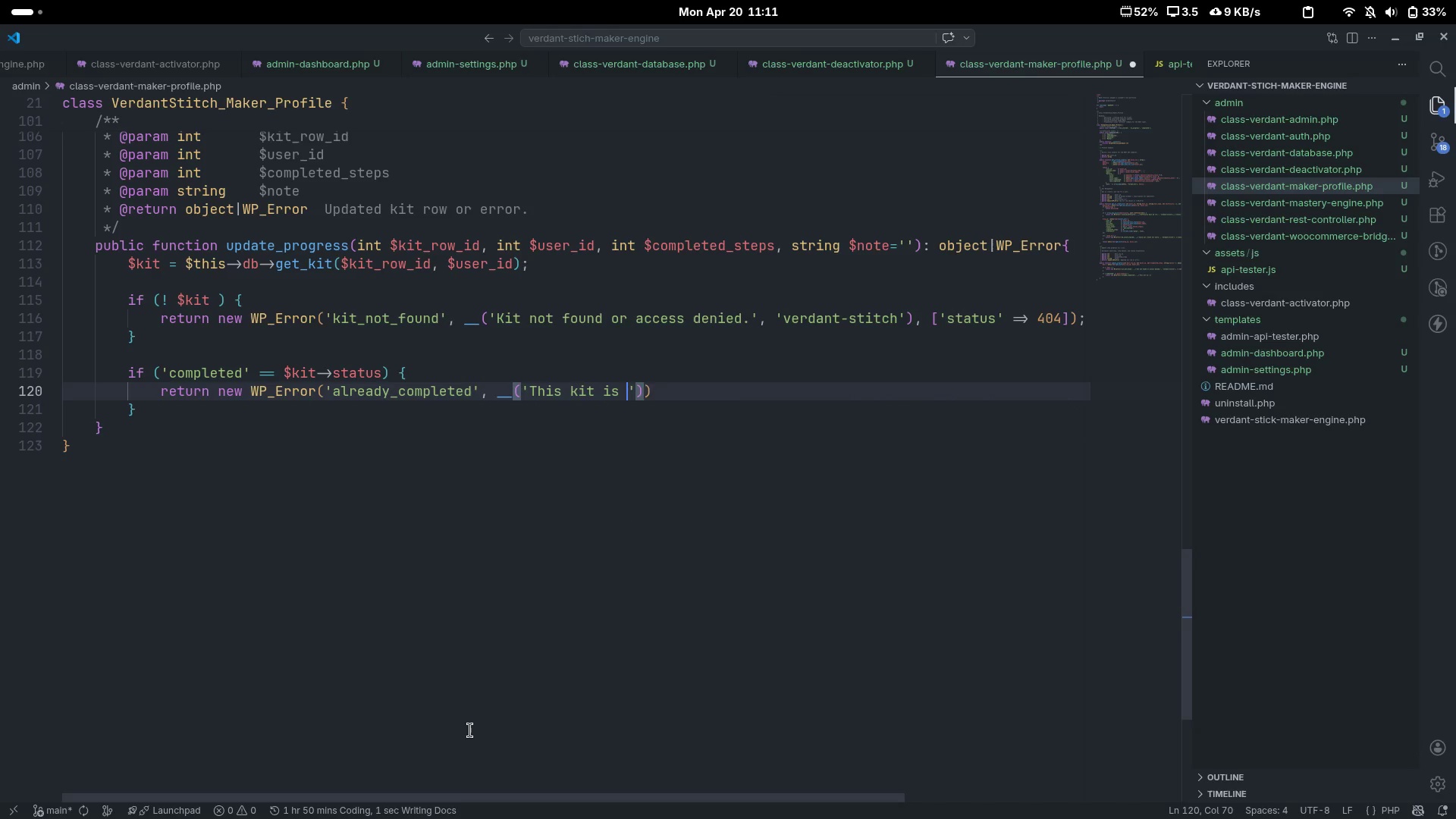 
key(Control+ControlLeft)
 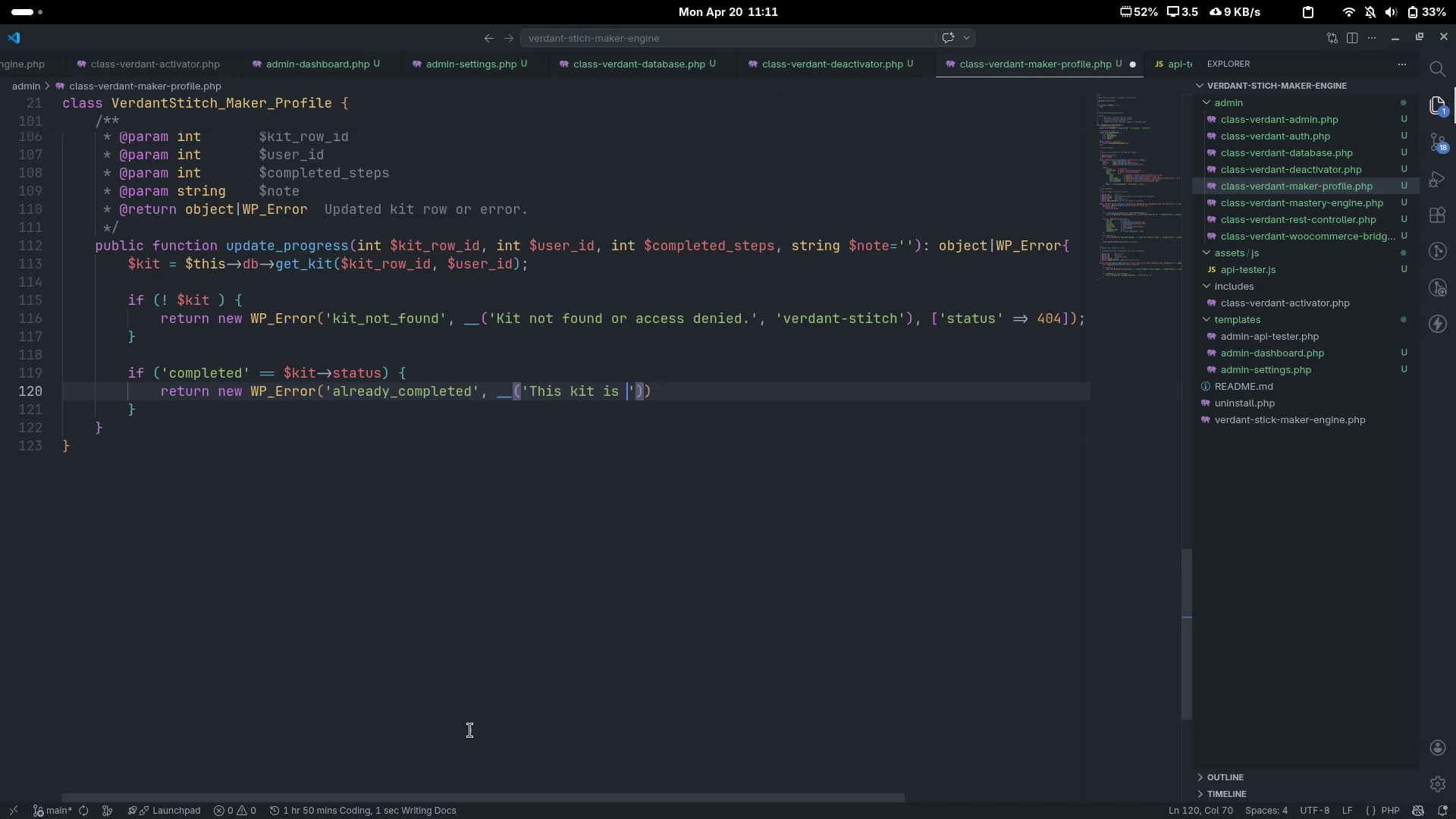 
key(Control+Backspace)
 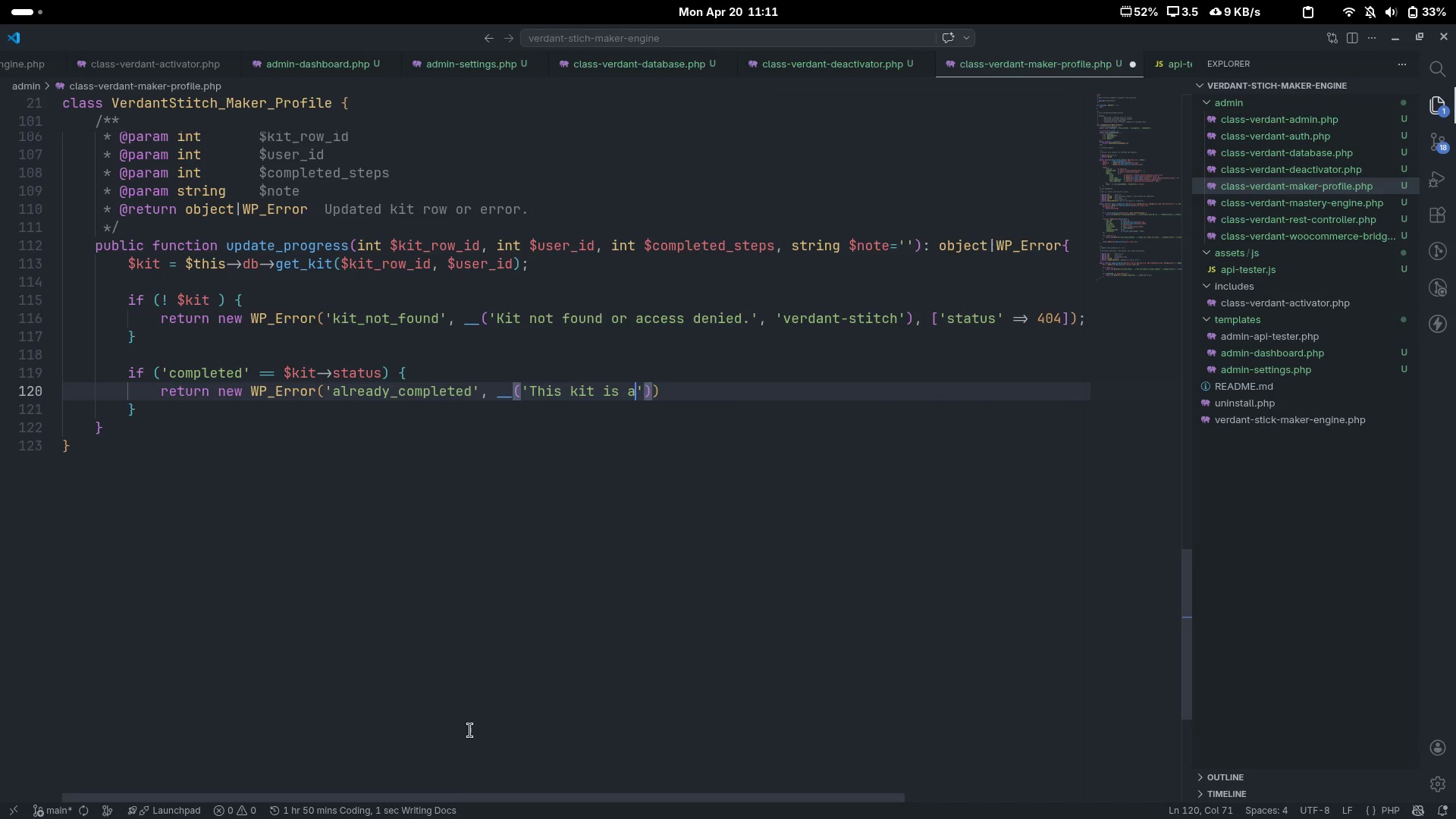 
type(already marked as completed.)
 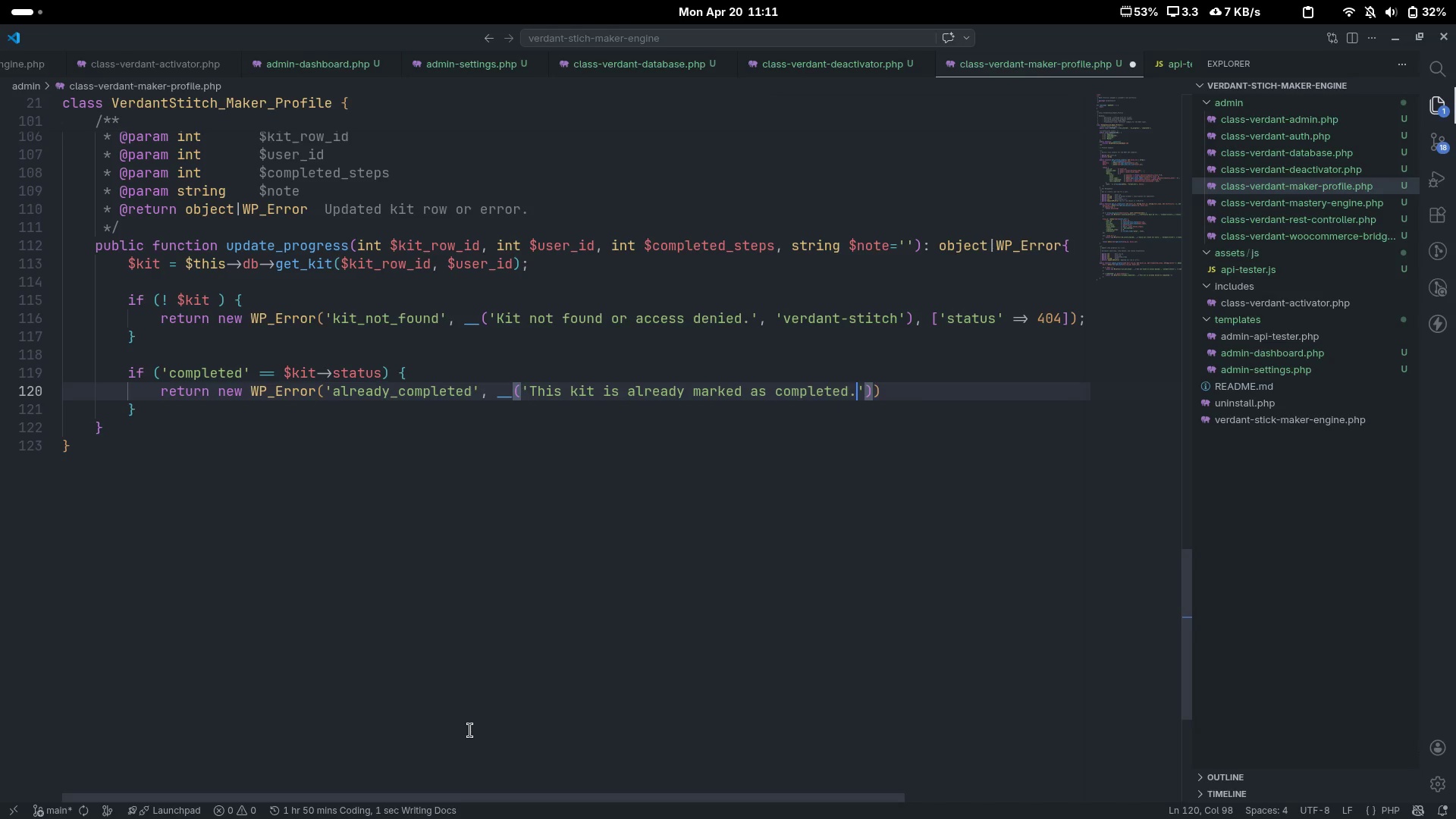 
key(ArrowRight)
 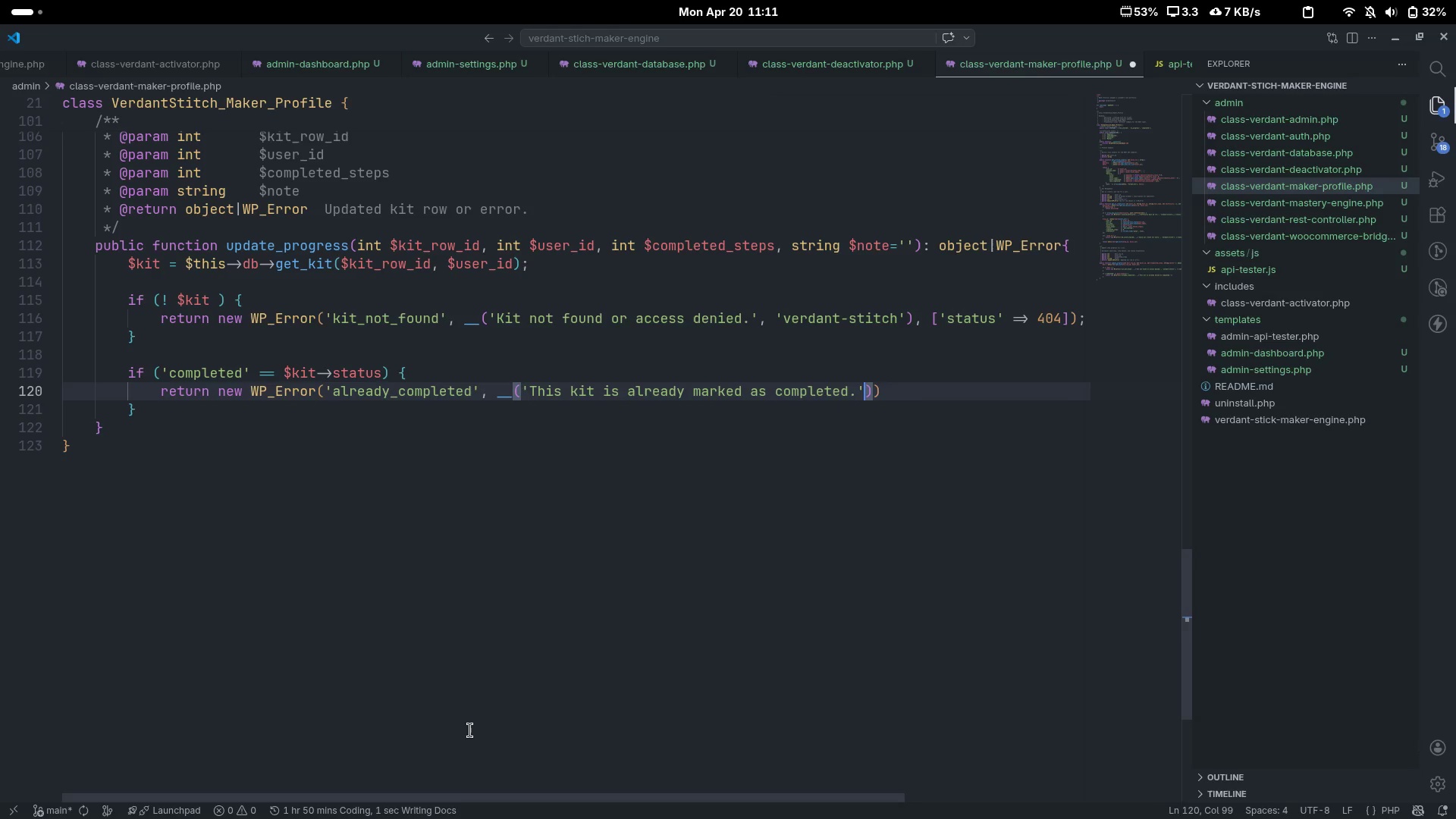 
type(, 'verdant-sit)
key(Backspace)
key(Backspace)
type(titch)
 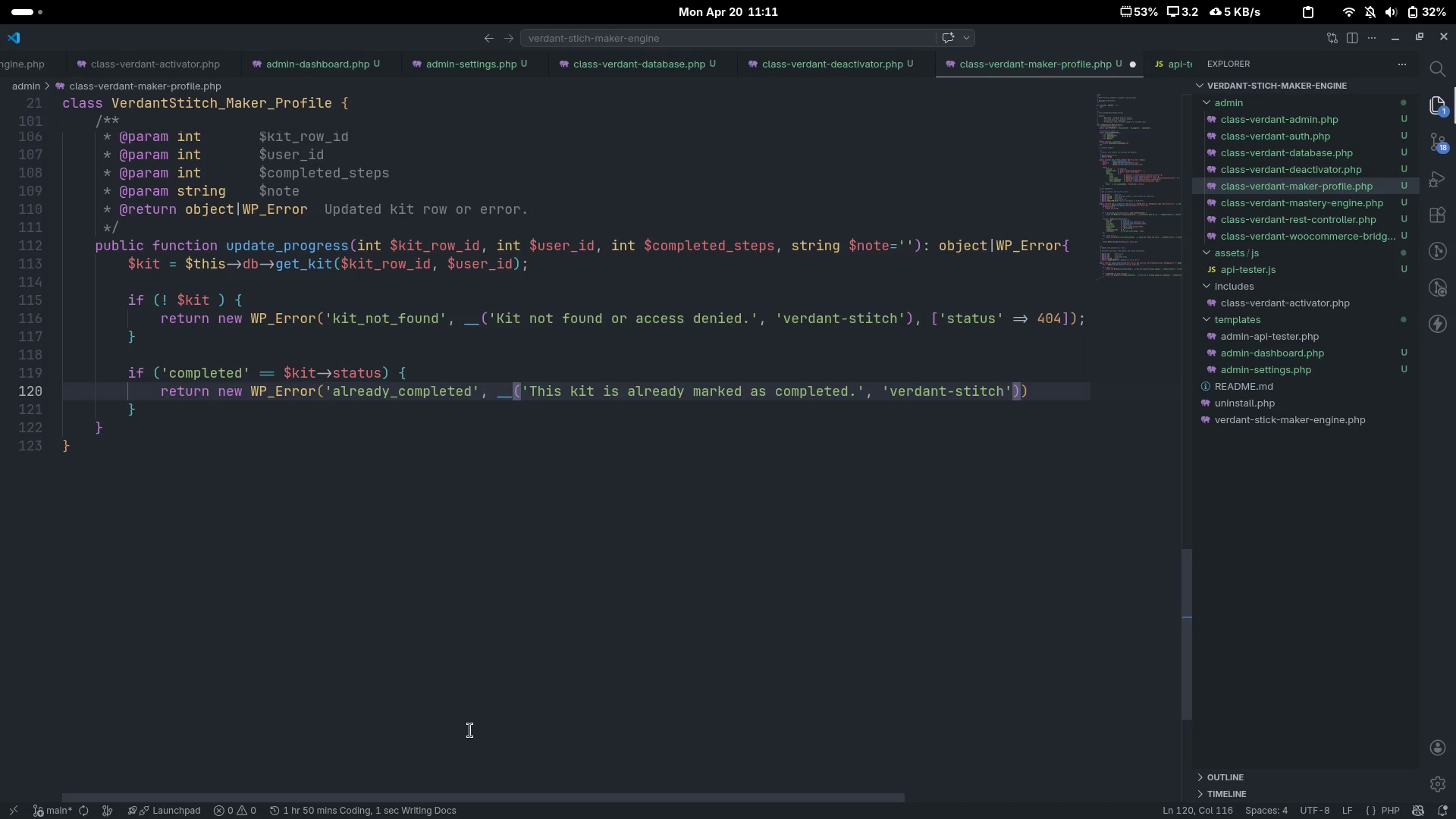 
key(ArrowRight)
 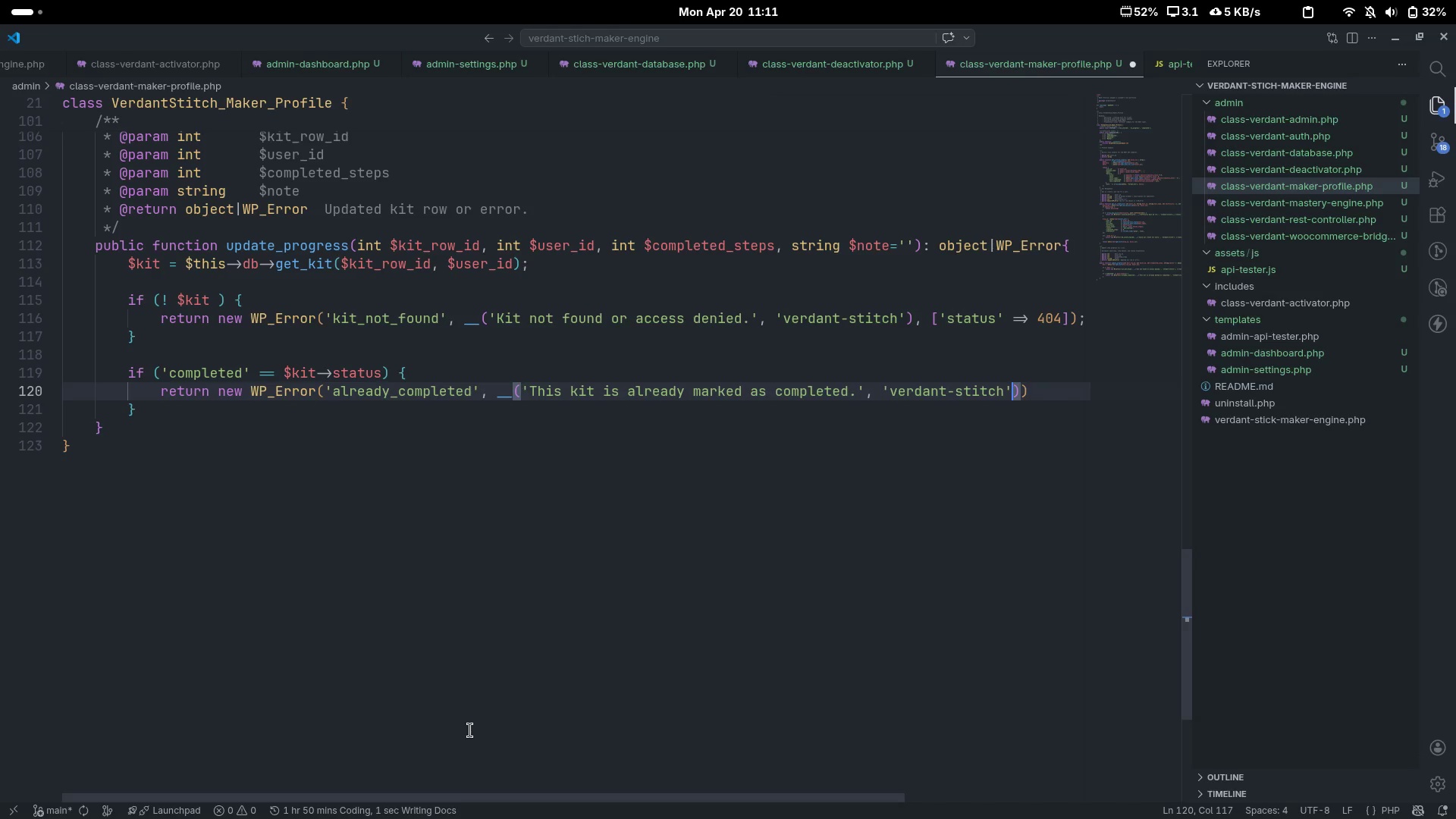 
key(ArrowRight)
 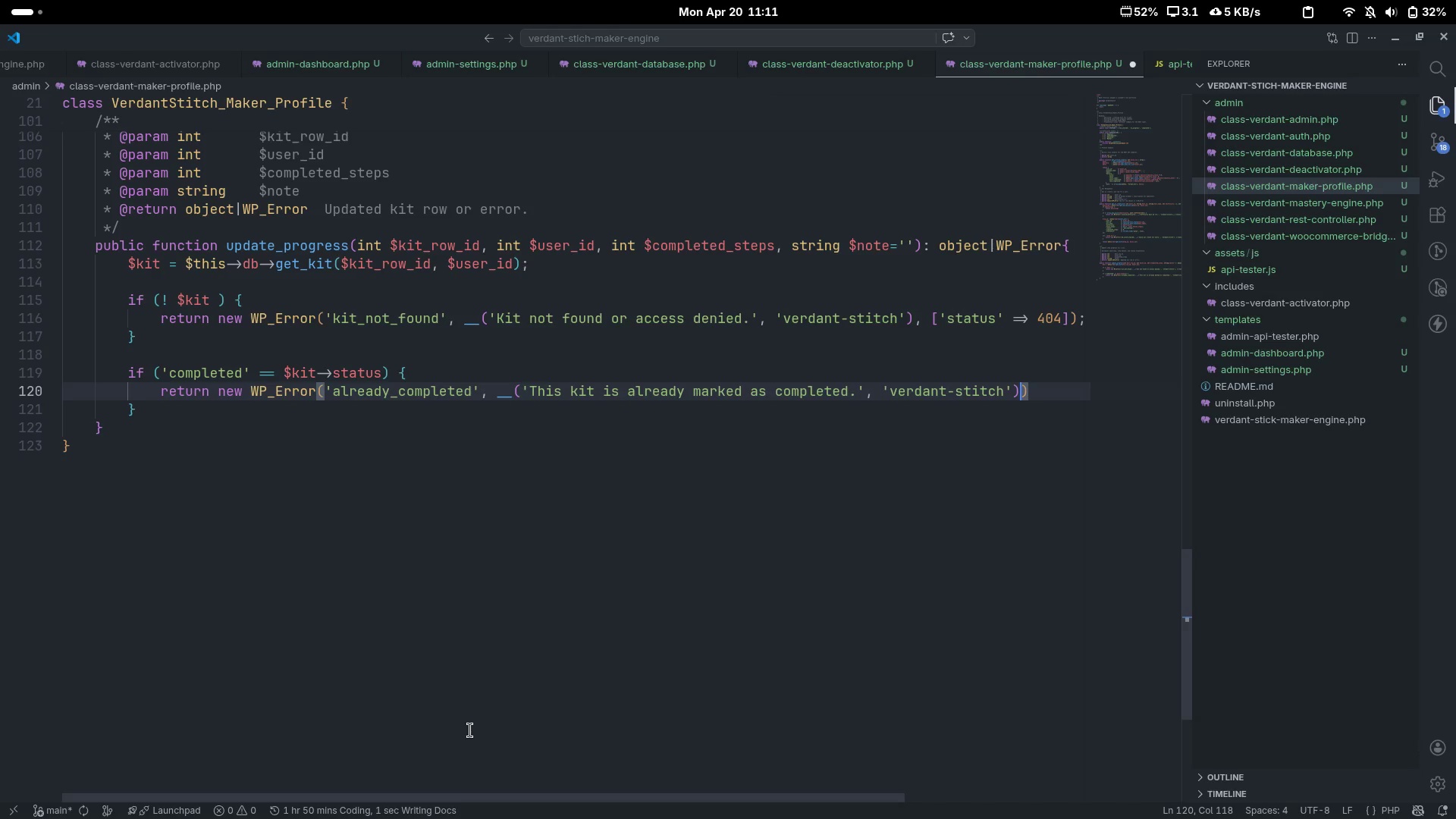 
type(,[statu)
 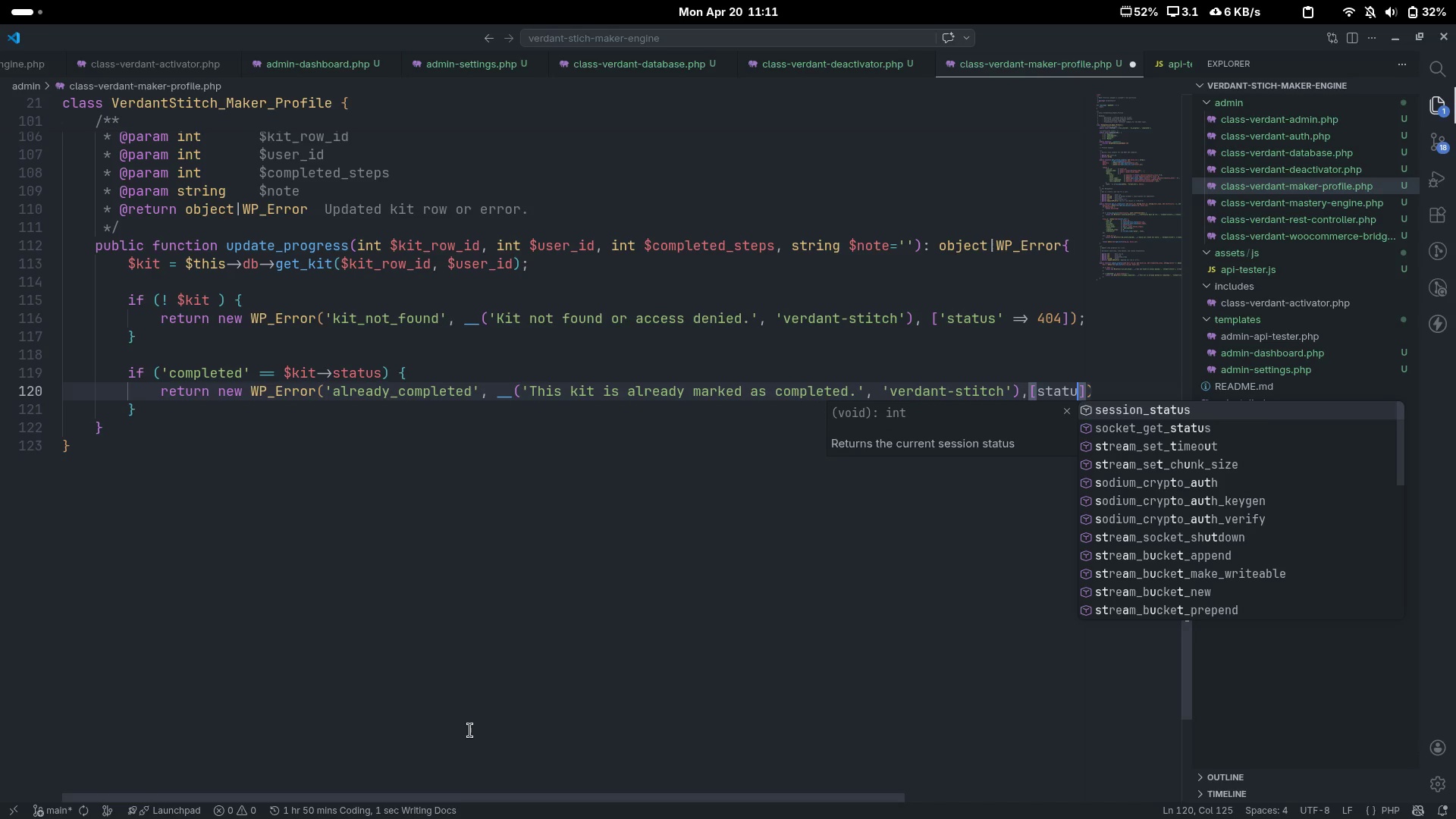 
key(Control+Shift+ShiftLeft)
 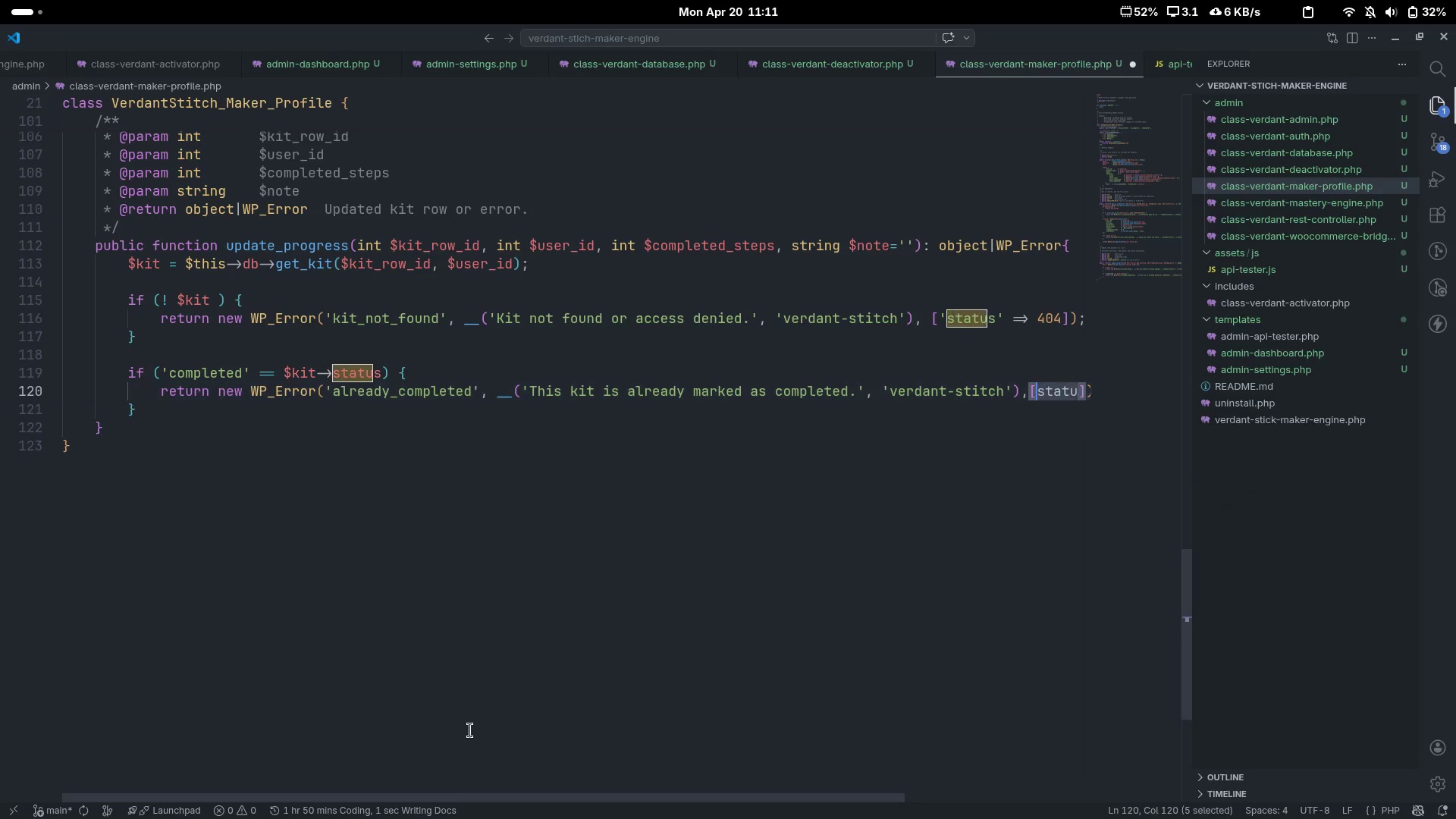 
key(Control+Shift+ArrowLeft)
 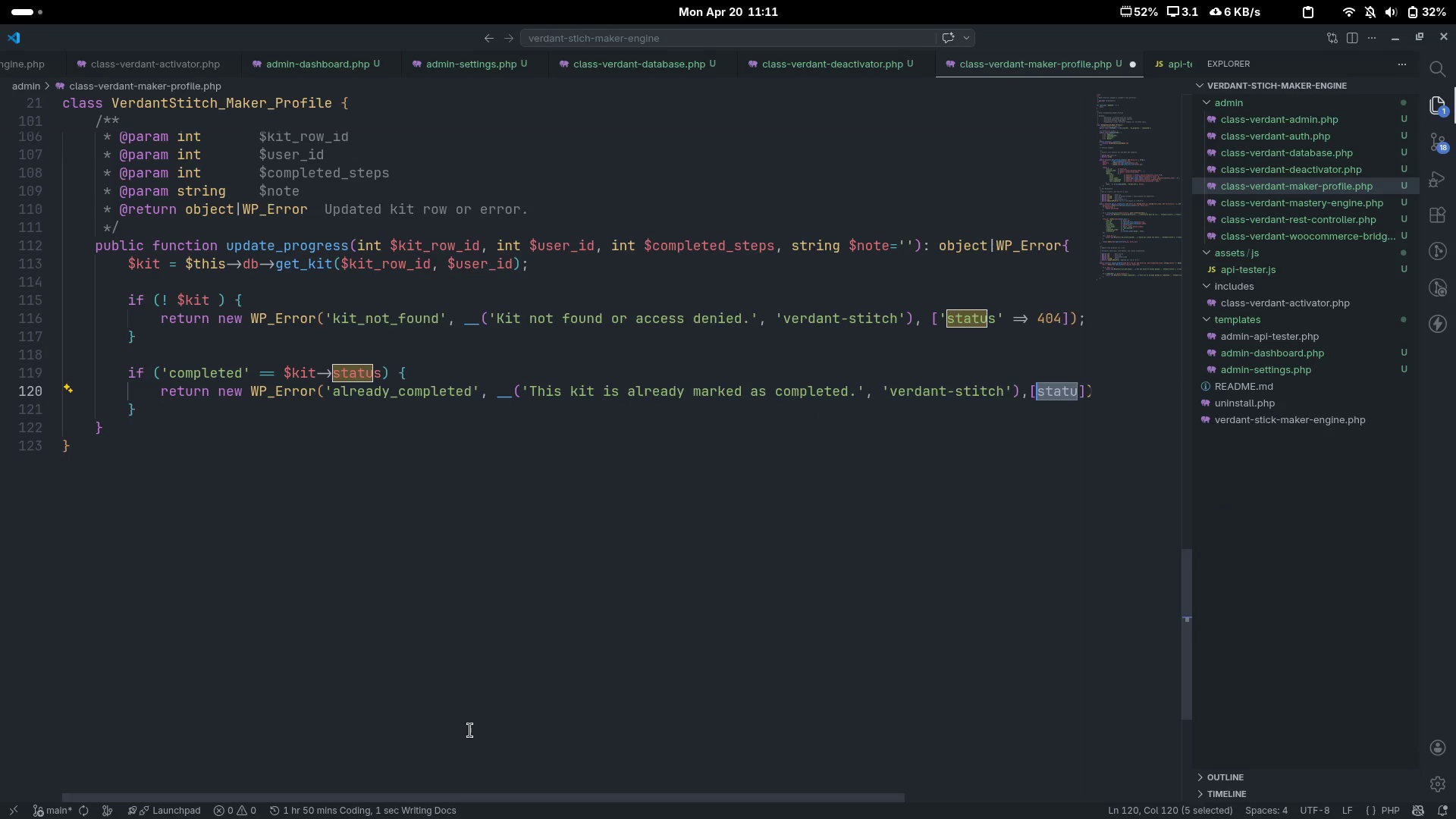 
key(Quote)
 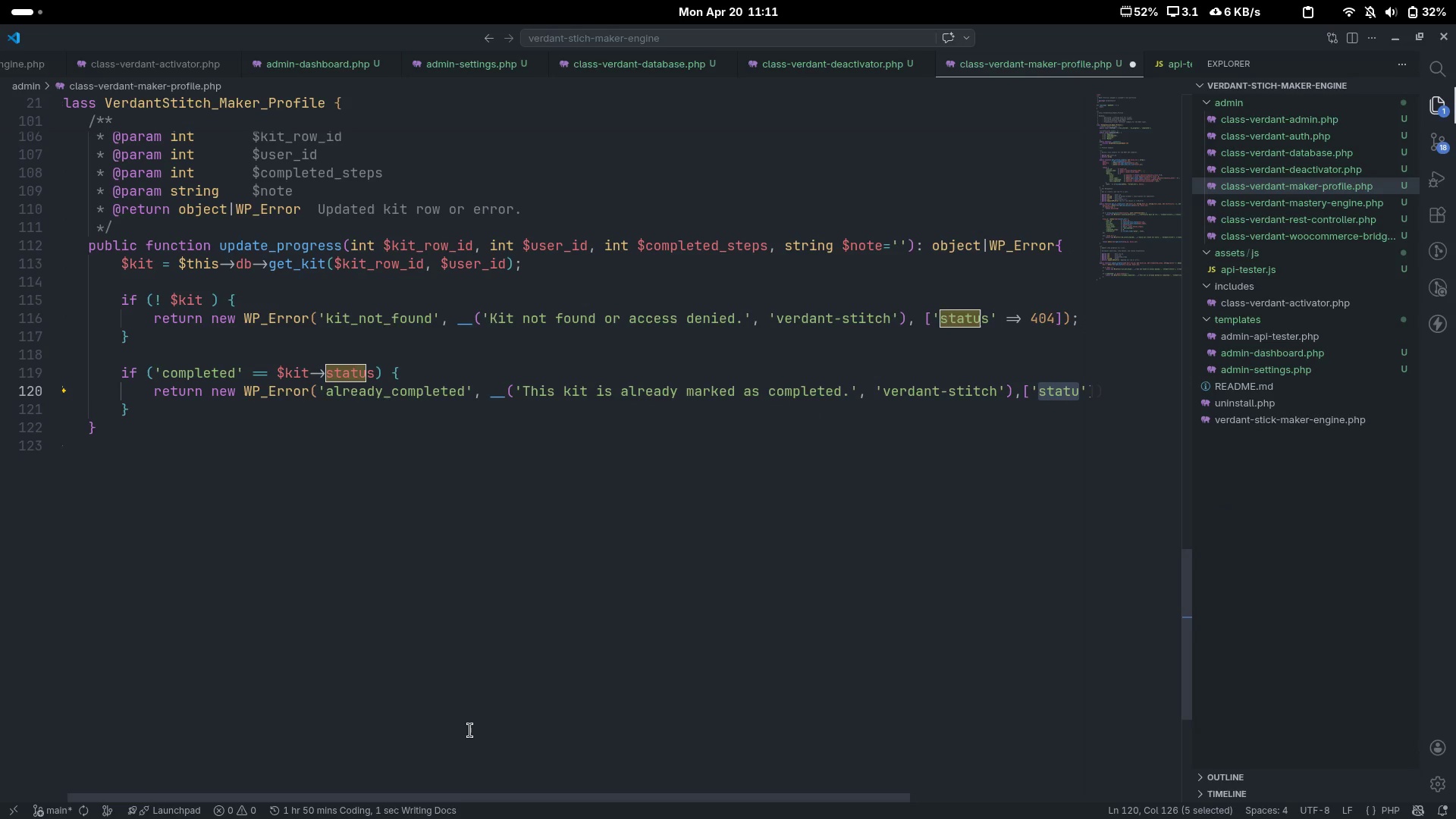 
key(ArrowRight)
 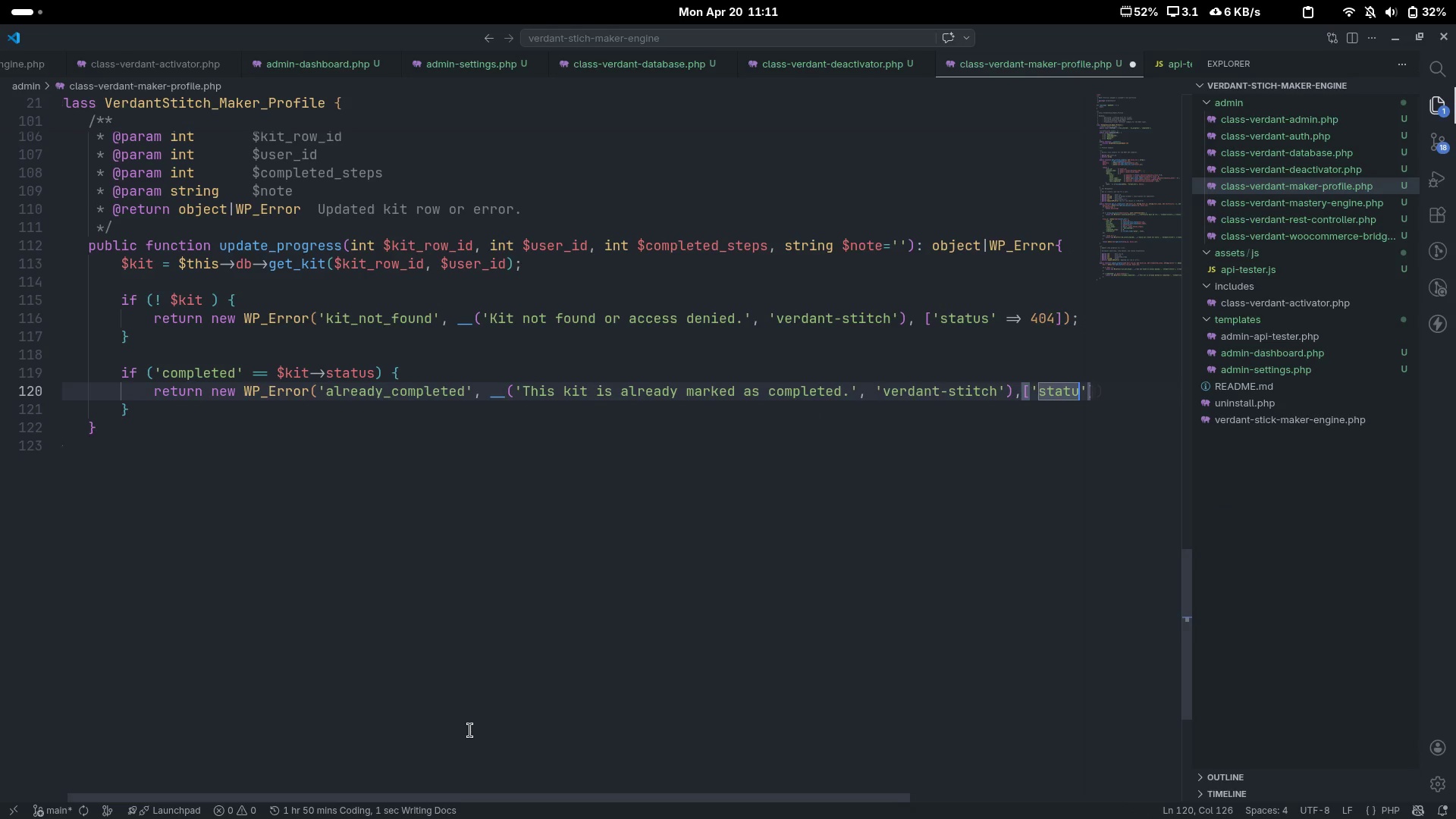 
key(S)
 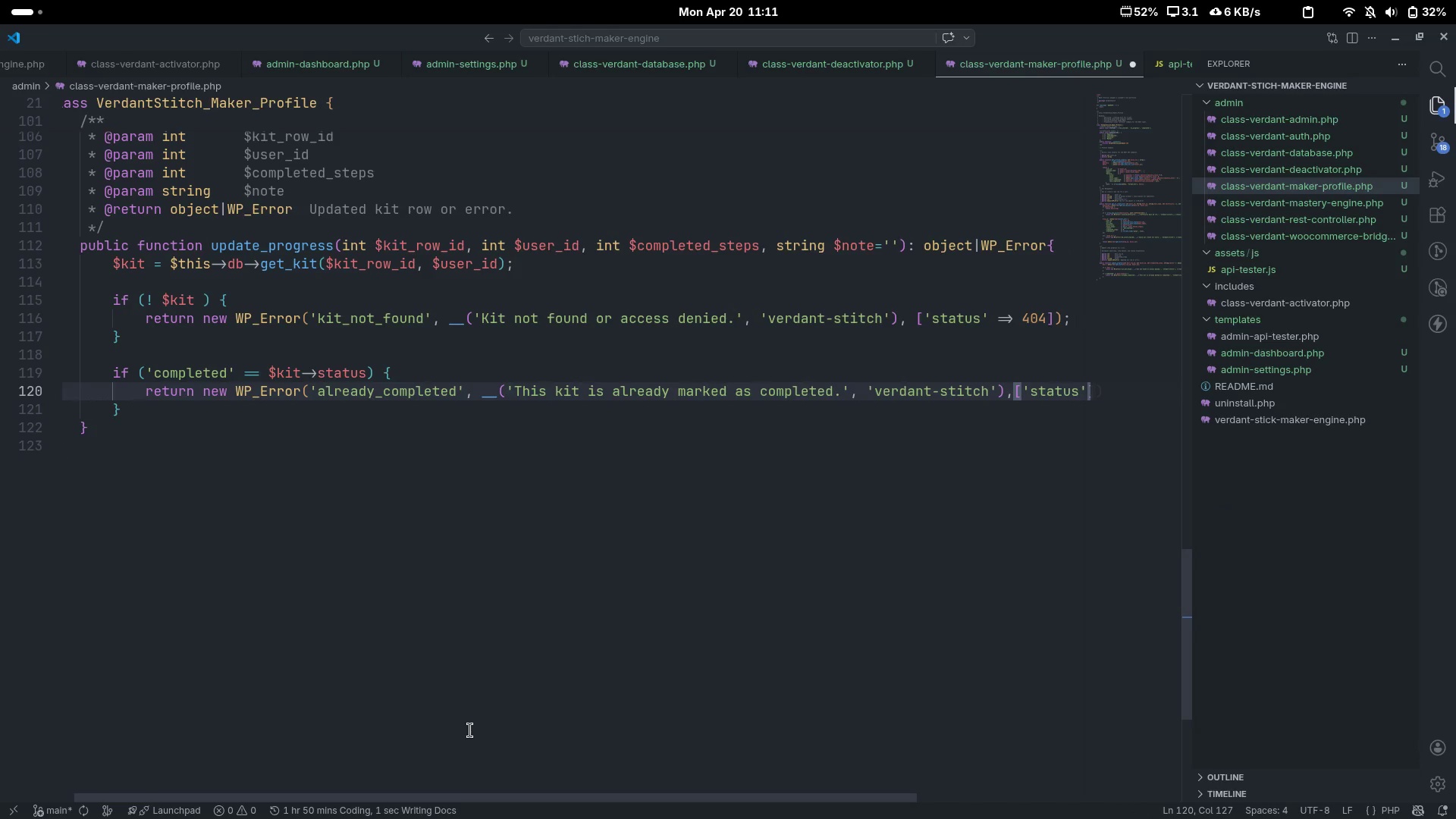 
key(ArrowRight)
 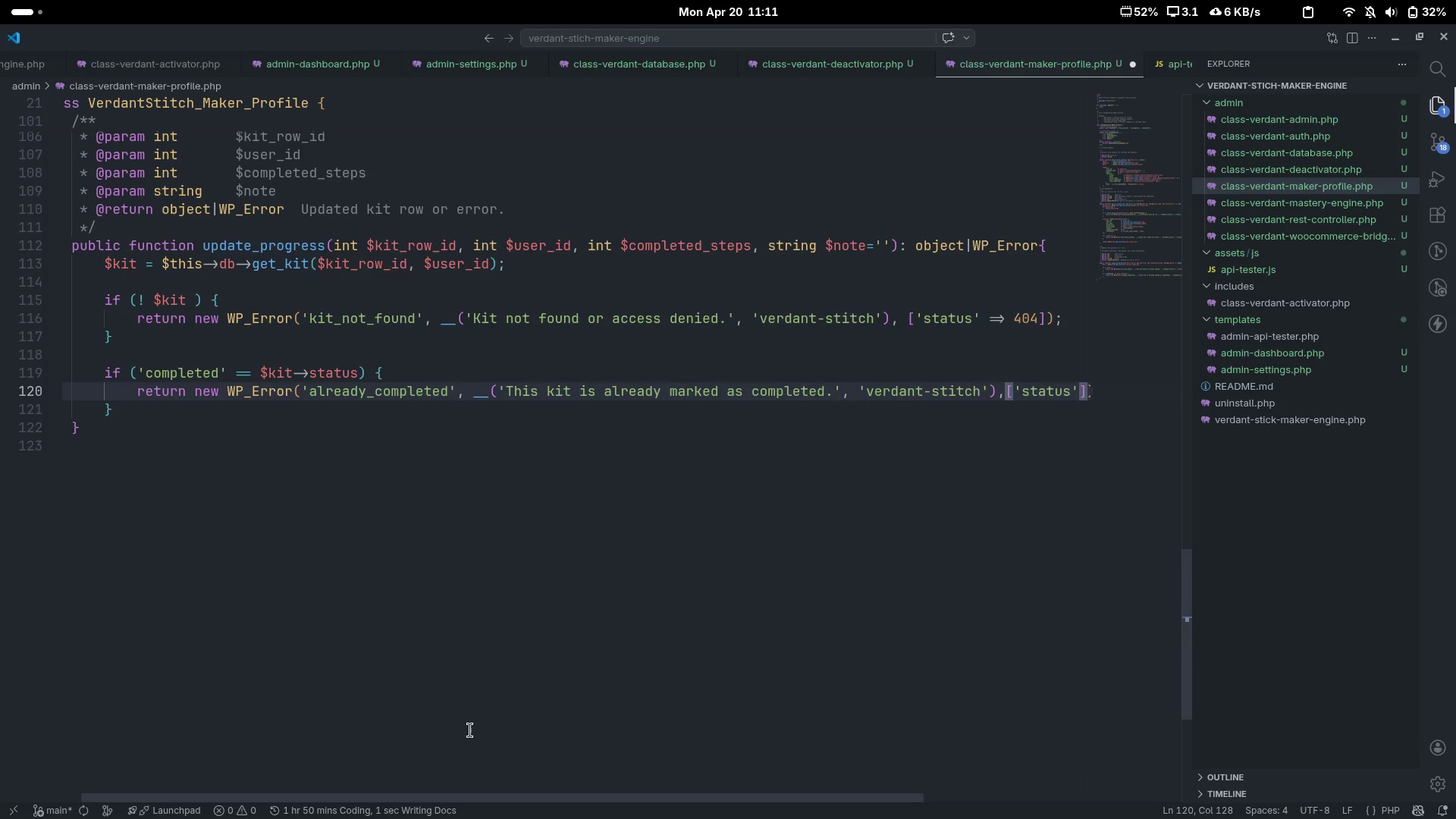 
type(=>409)
 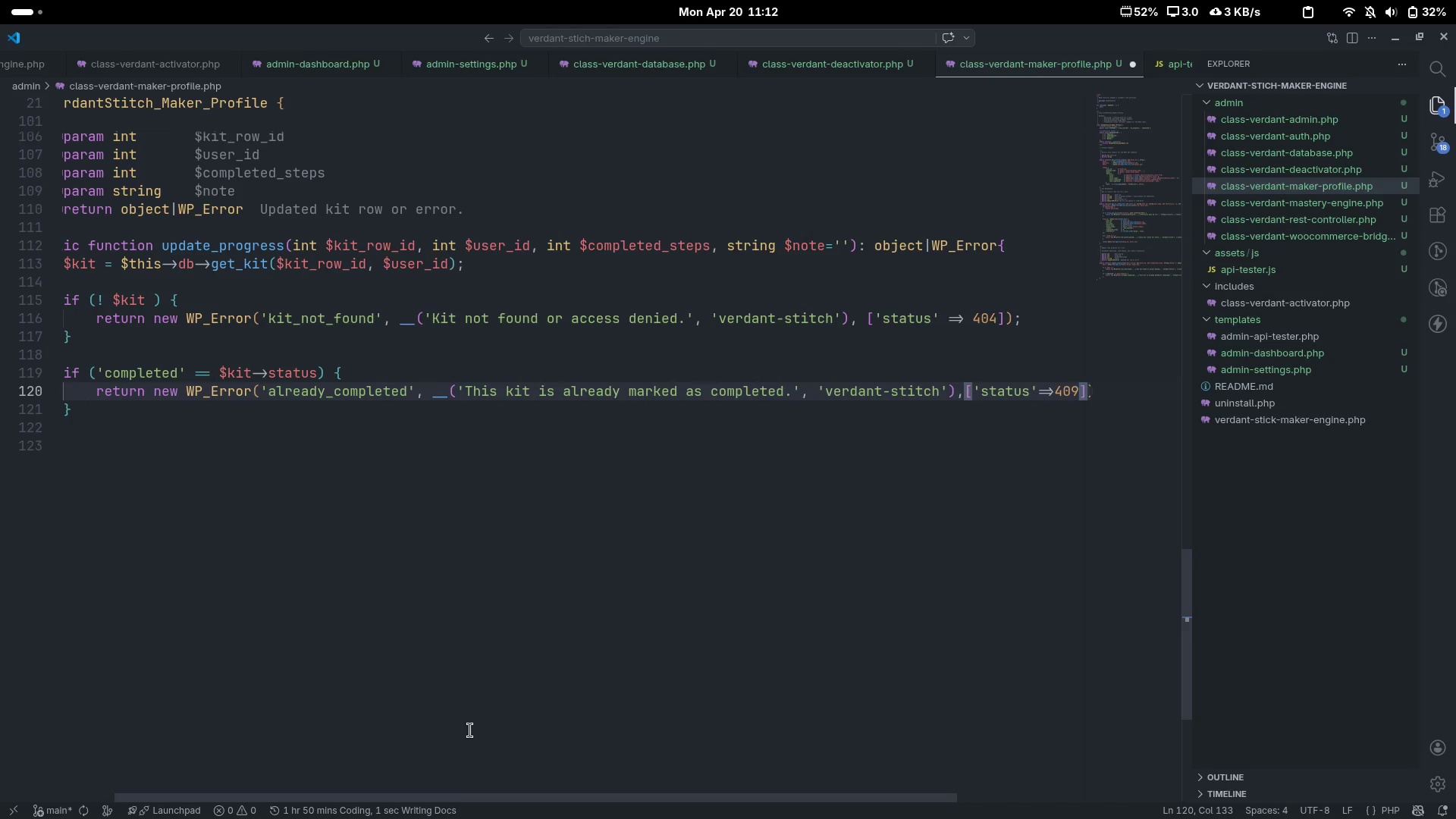 
key(Control+ArrowRight)
 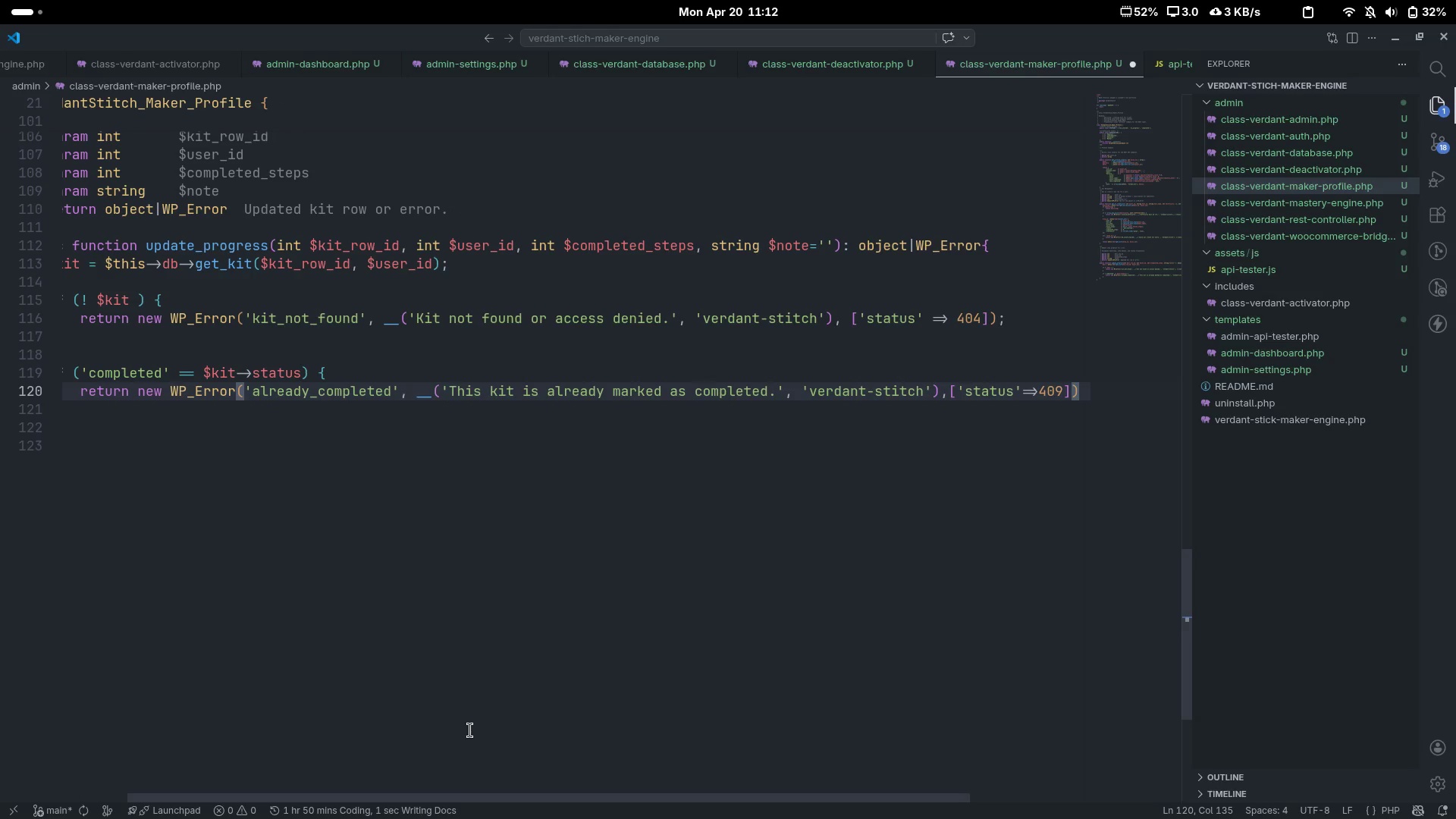 
key(Semicolon)
 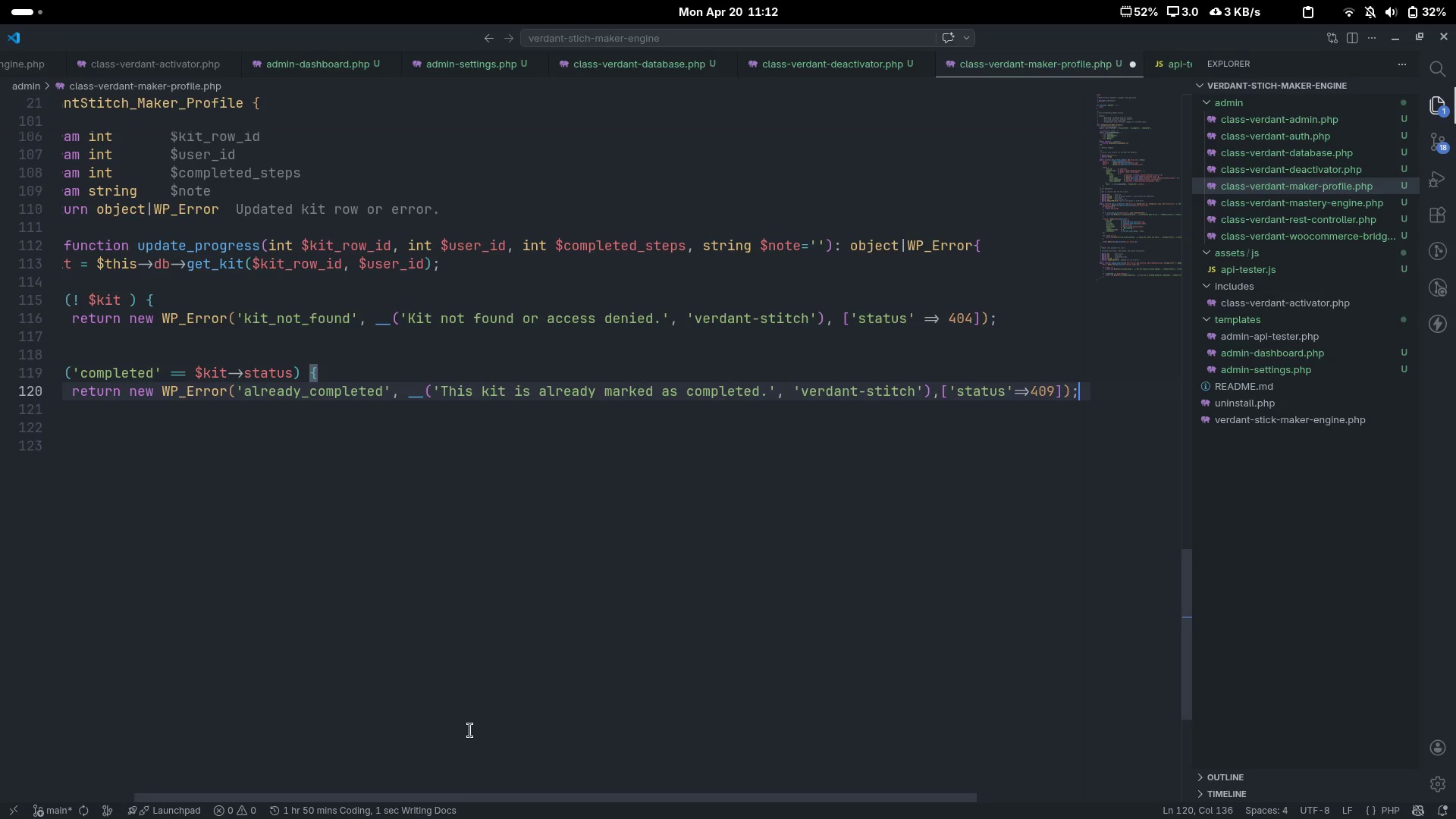 
key(ArrowDown)
 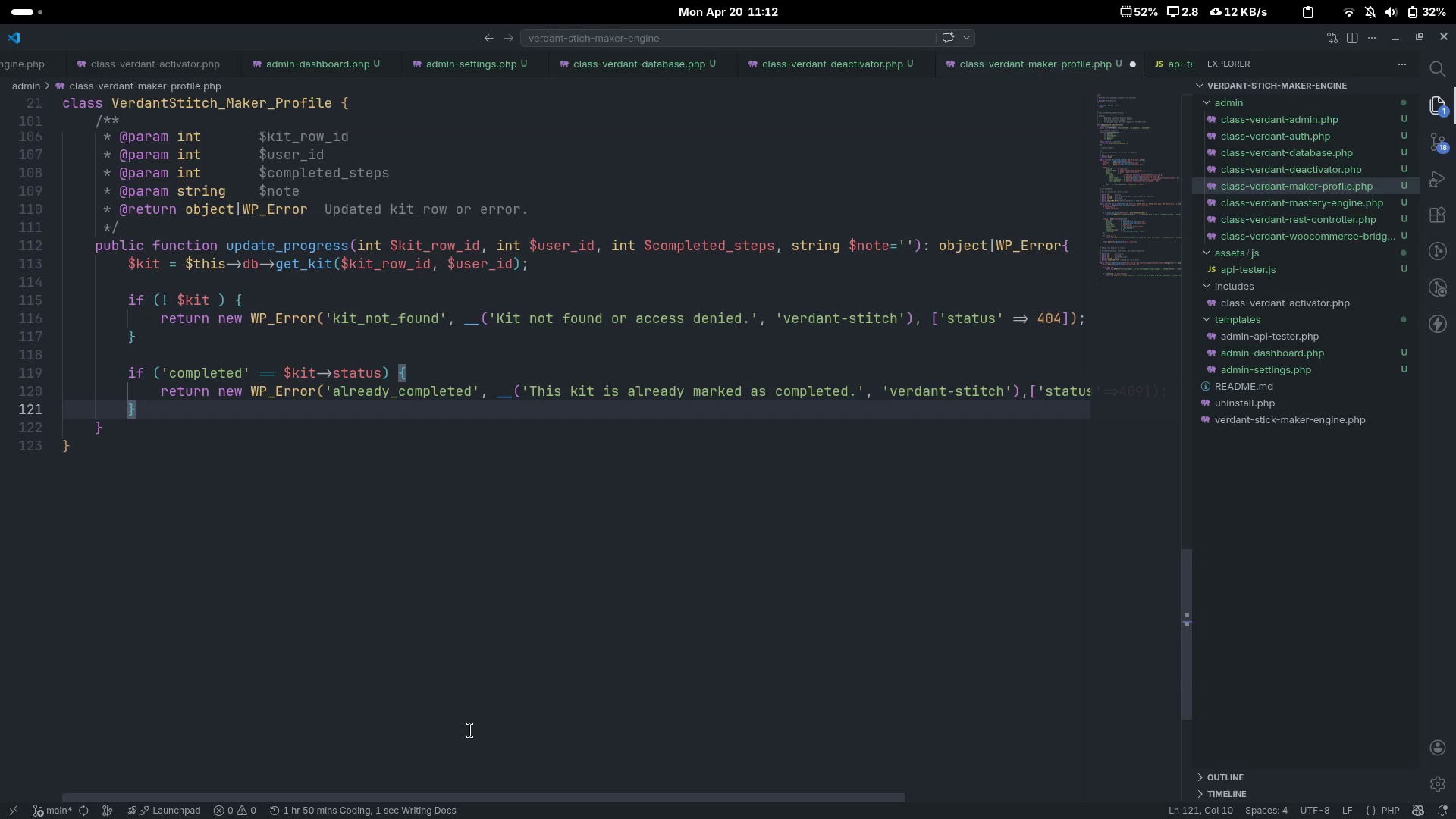 
scroll: coordinate [470, 730], scroll_direction: up, amount: 15.0
 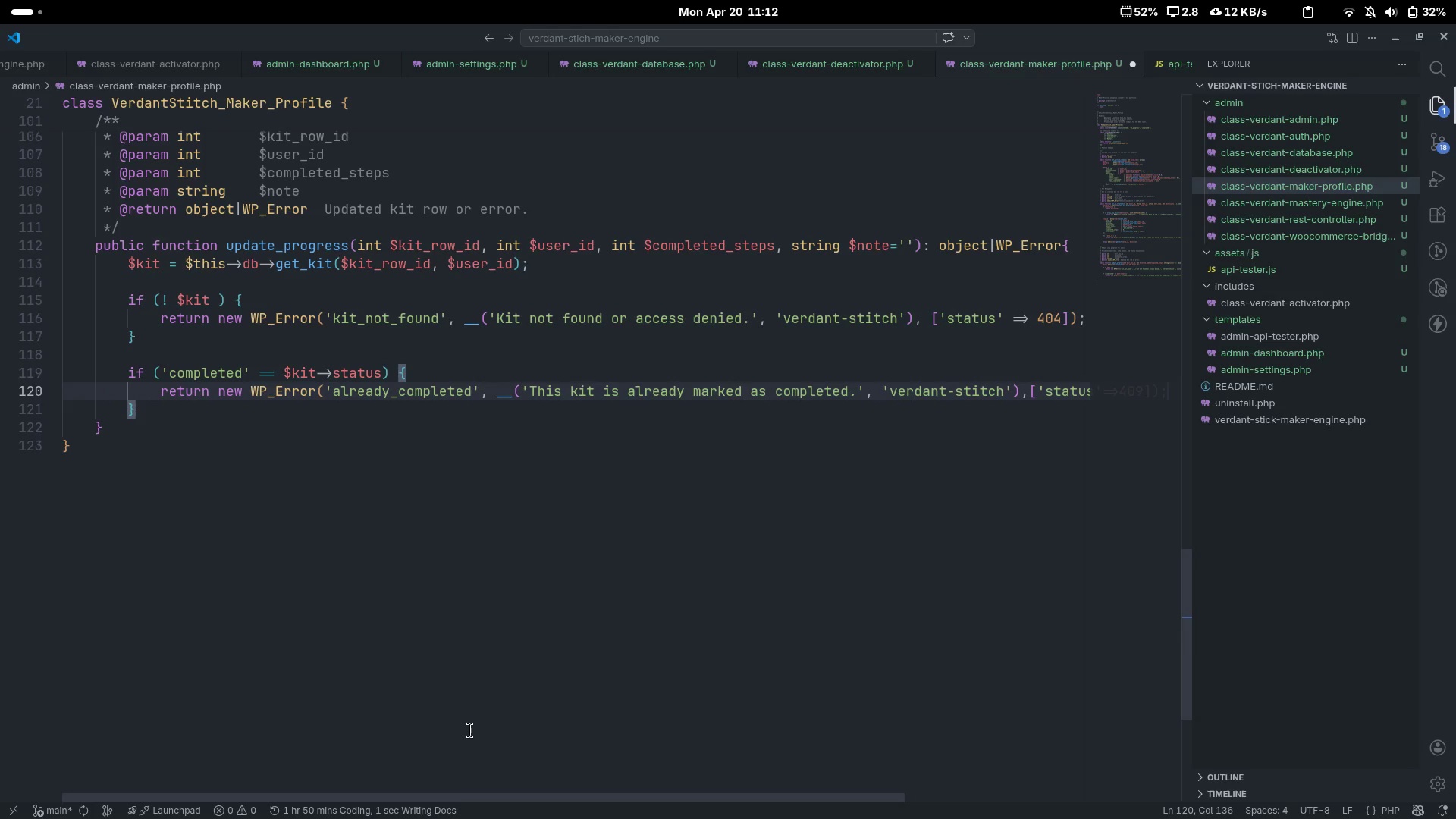 
key(Enter)
 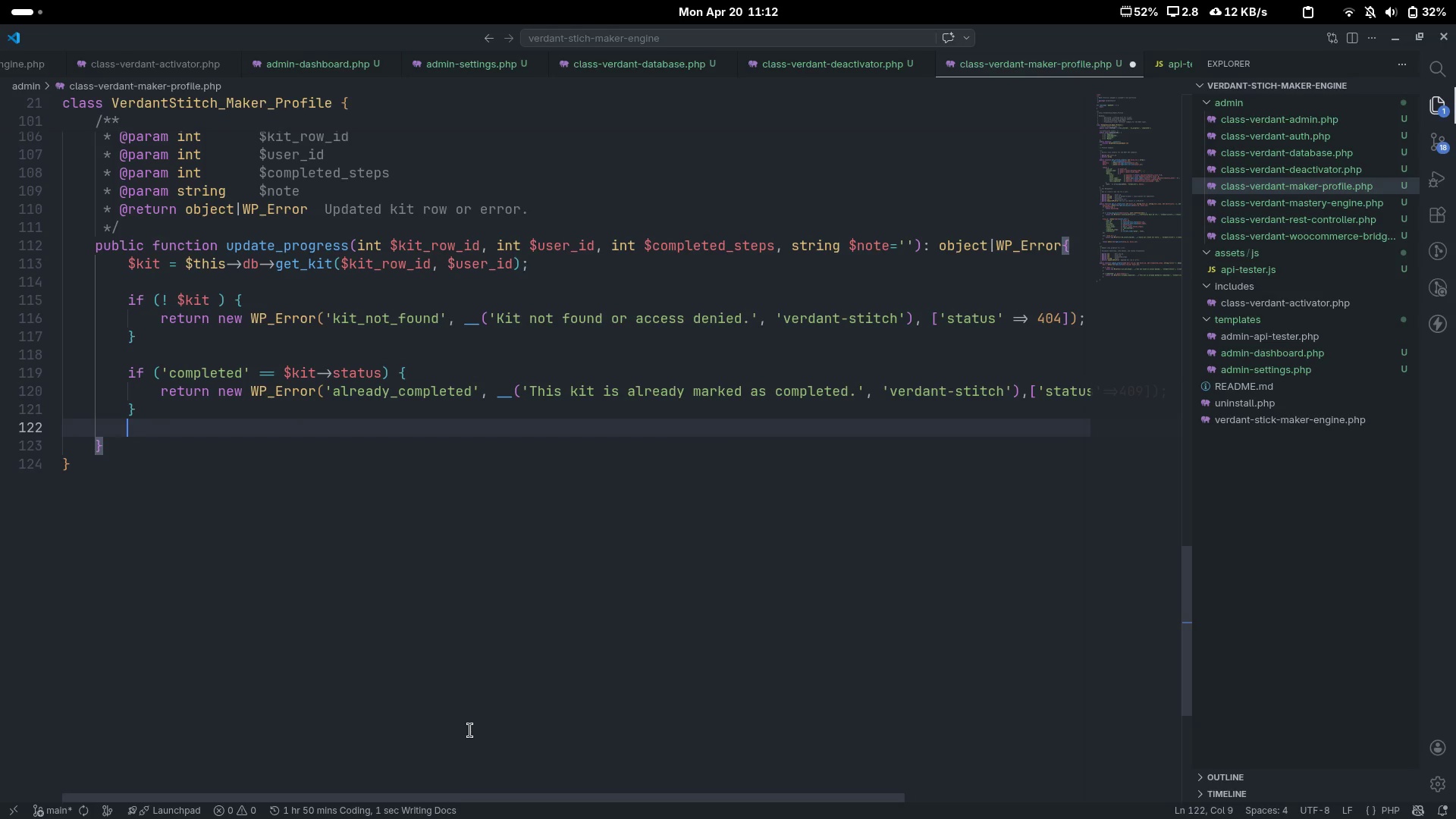 
key(Enter)
 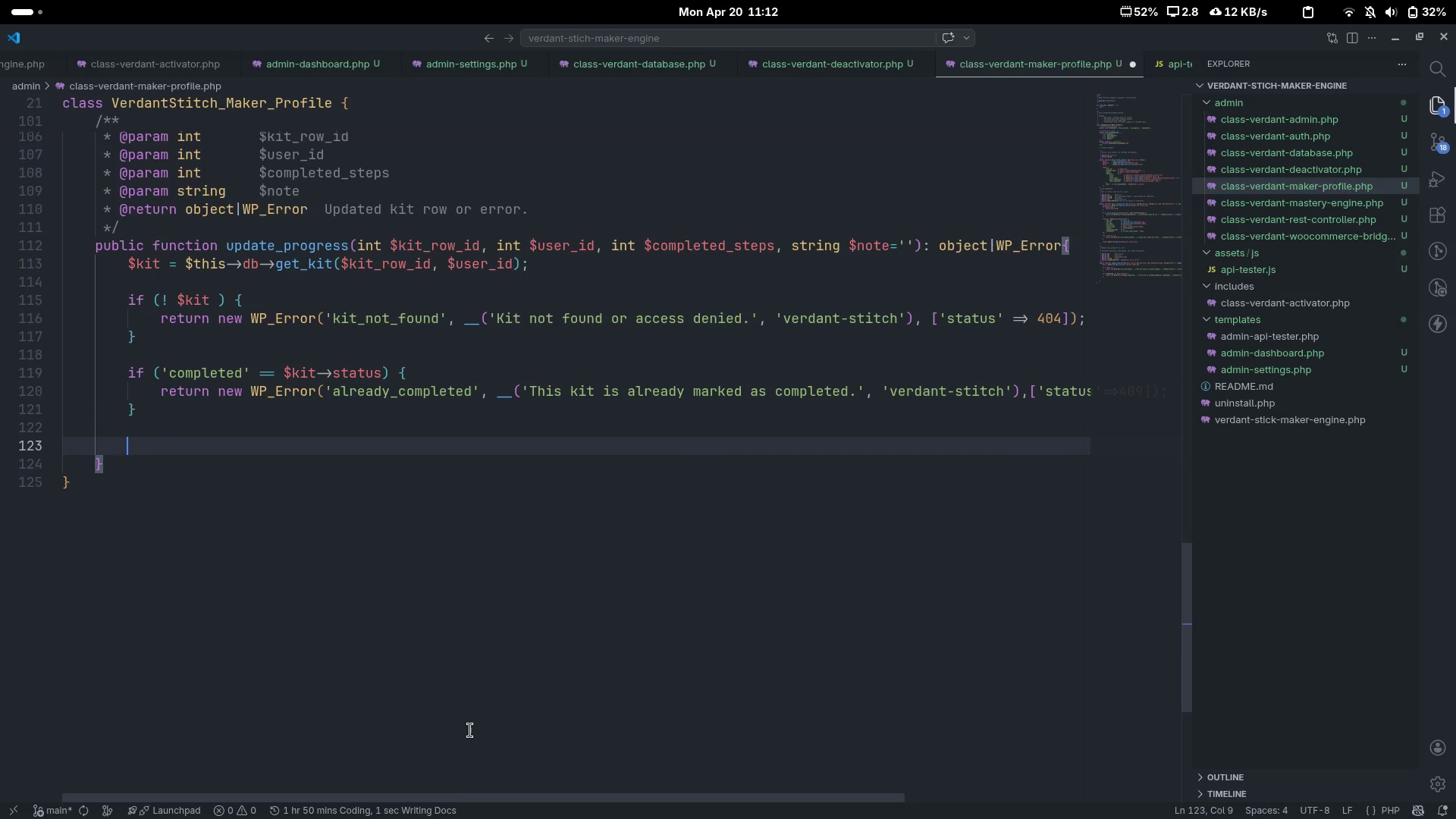 
type($complet)
key(Tab)
 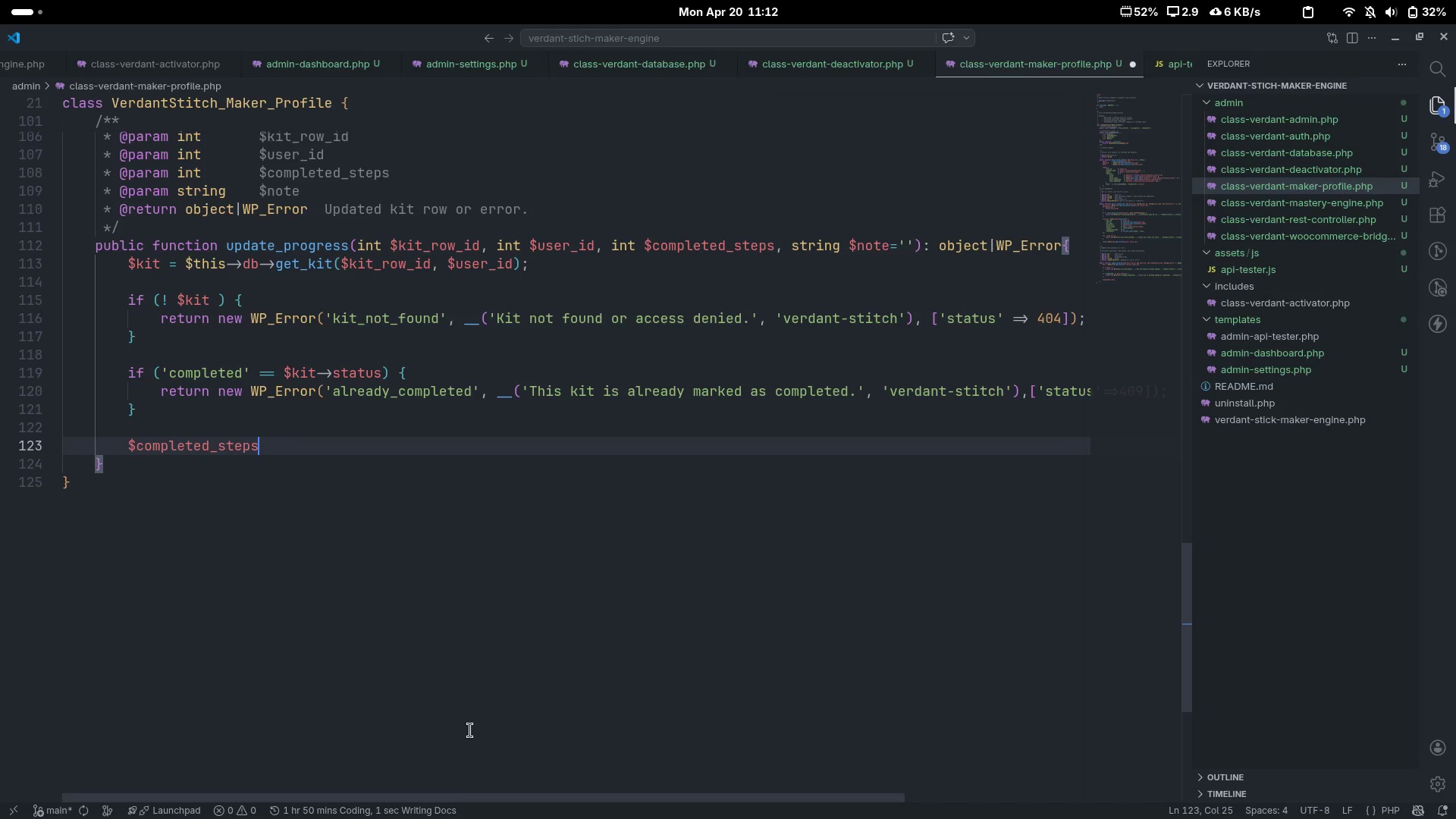 
wait(18.01)
 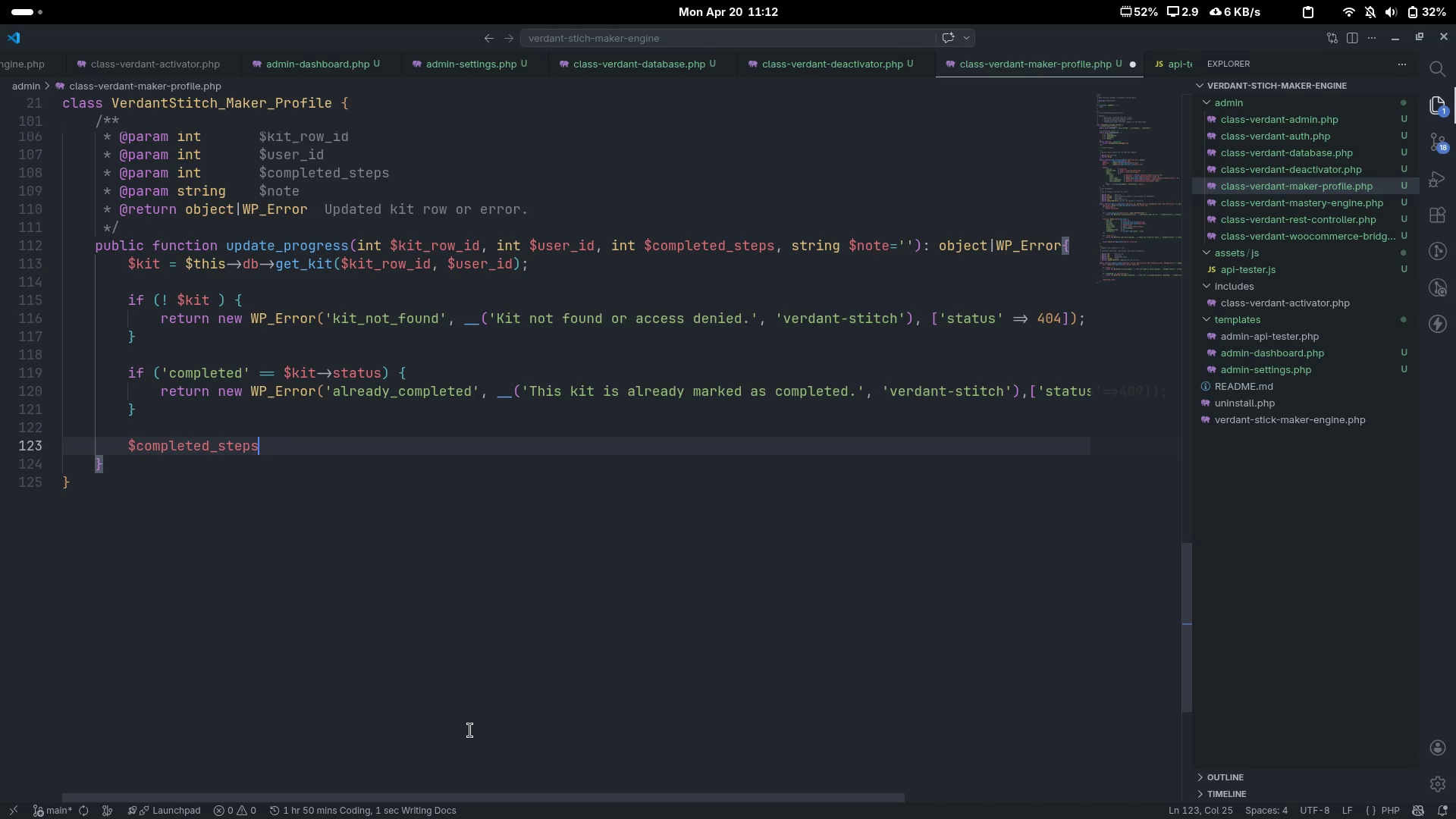 
type( = max(0, min)
 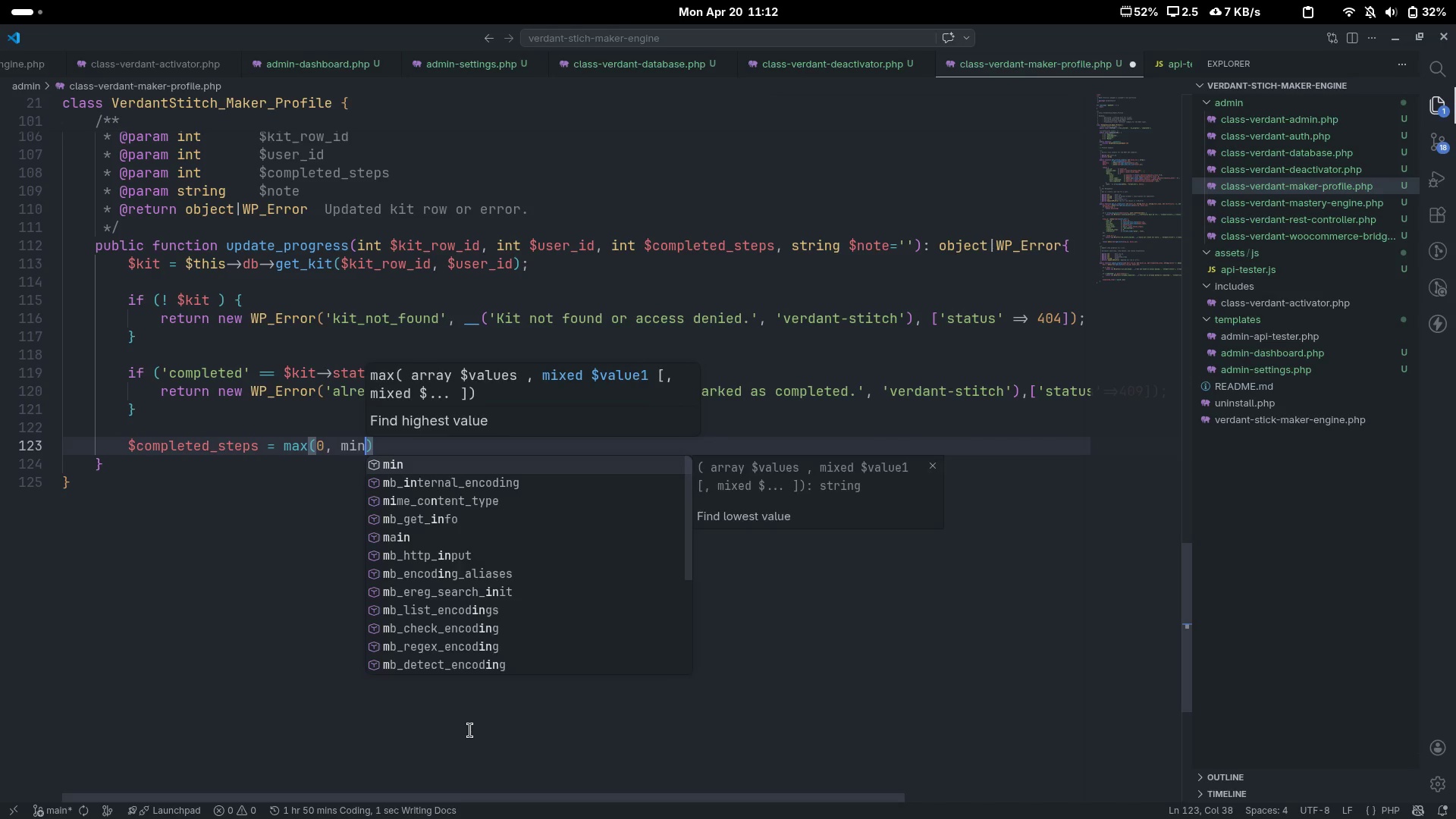 
key(Control+ArrowLeft)
 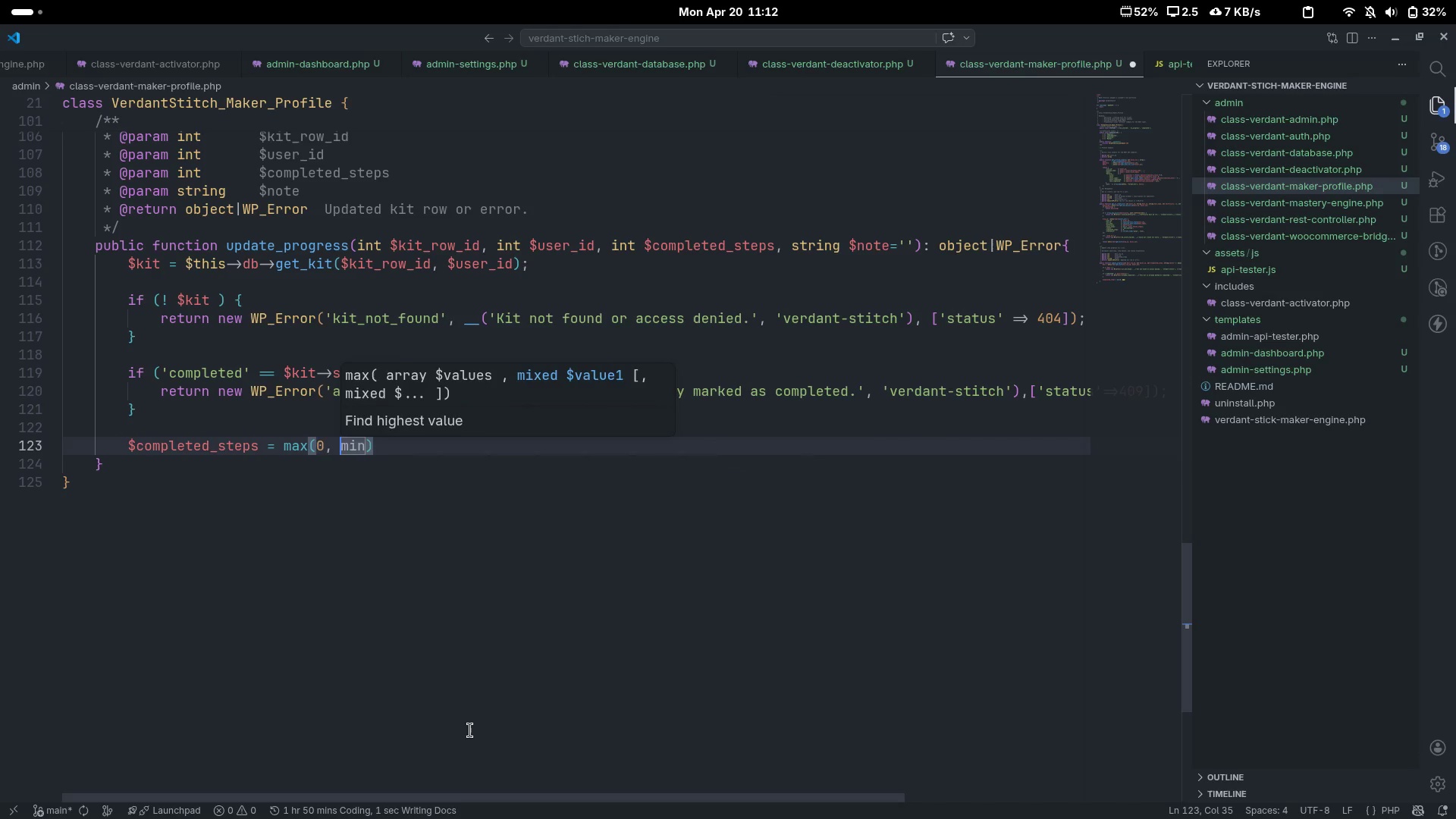 
key(Control+ArrowLeft)
 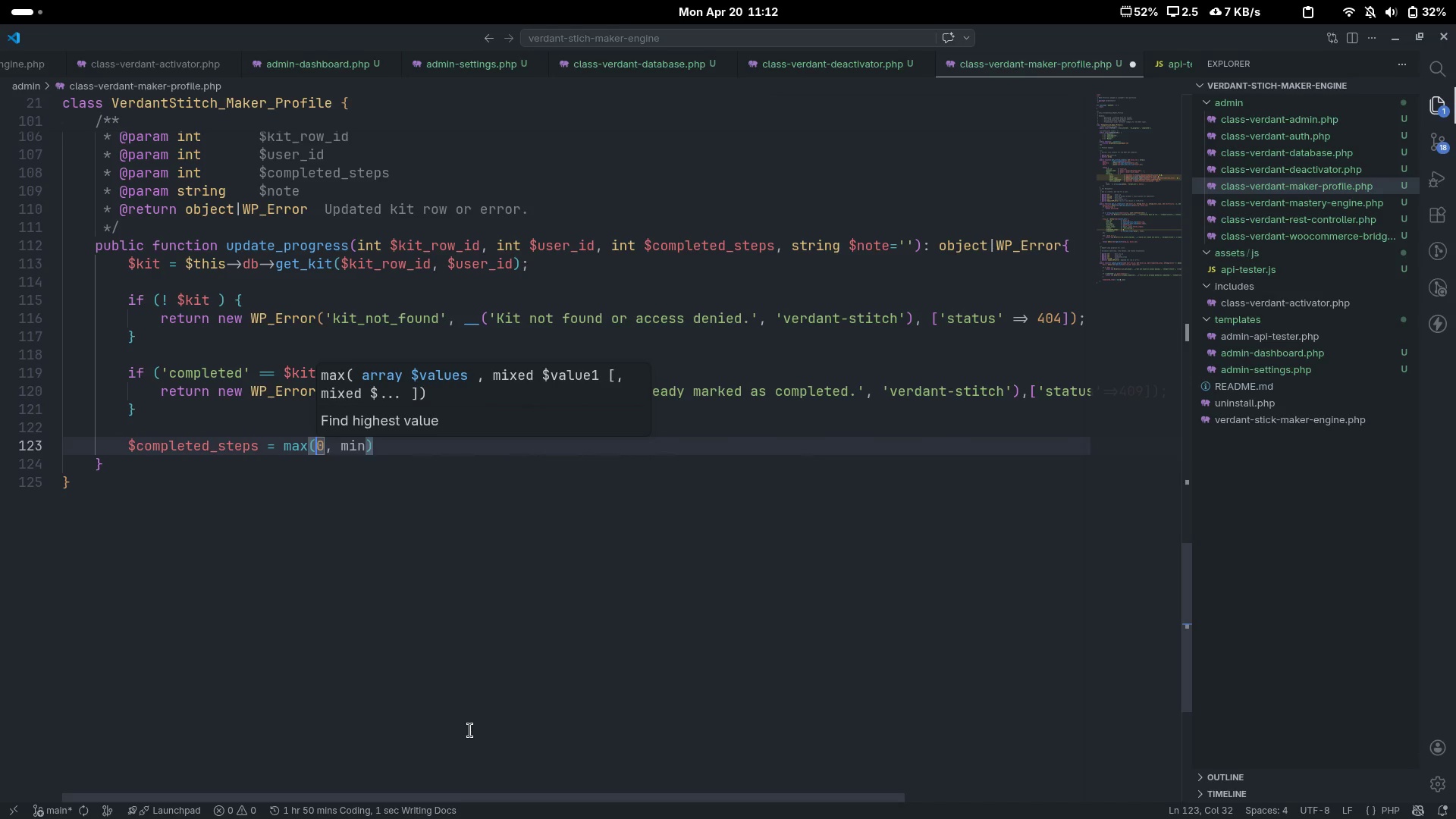 
key(Space)
 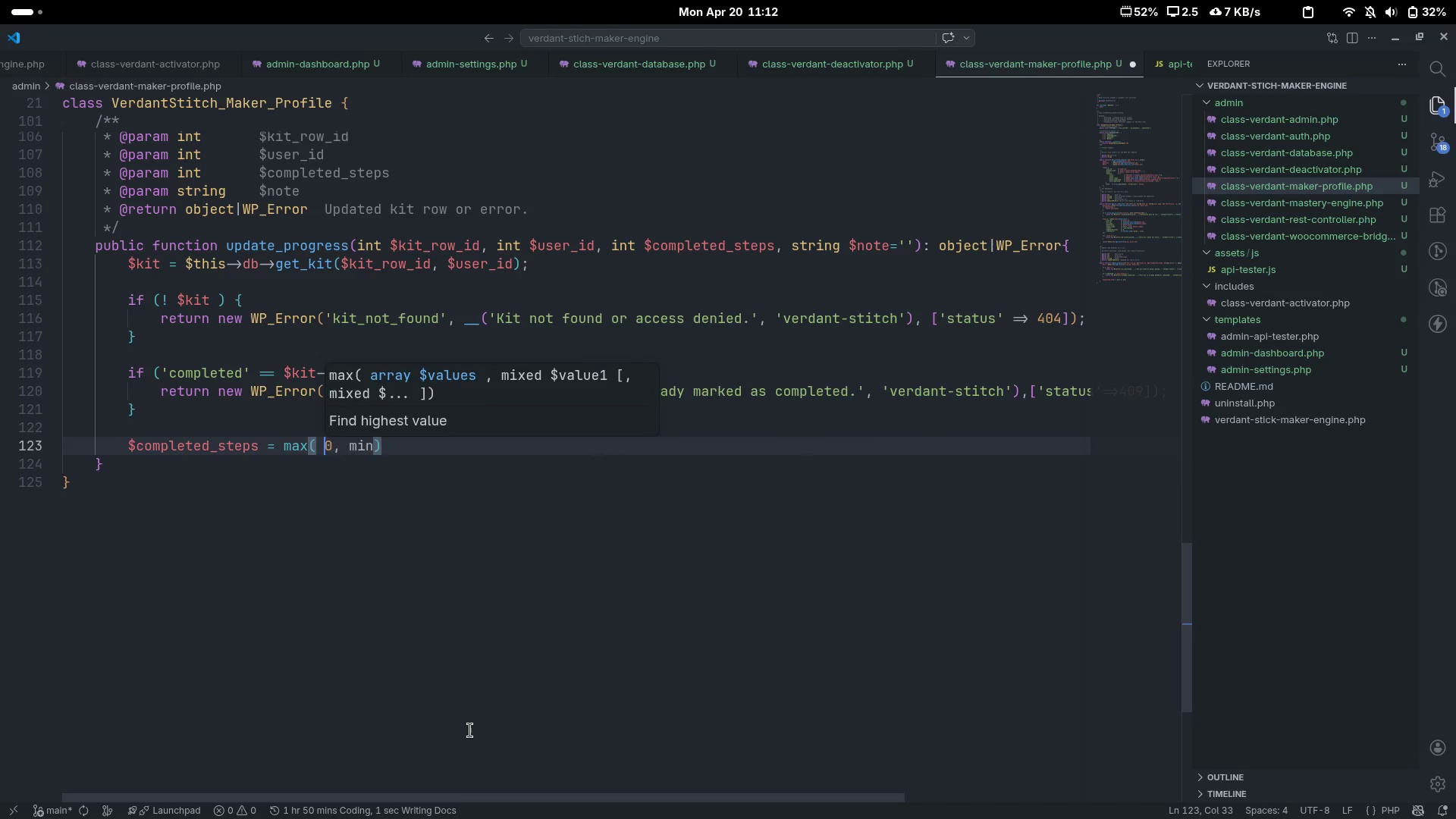 
key(Control+ArrowRight)
 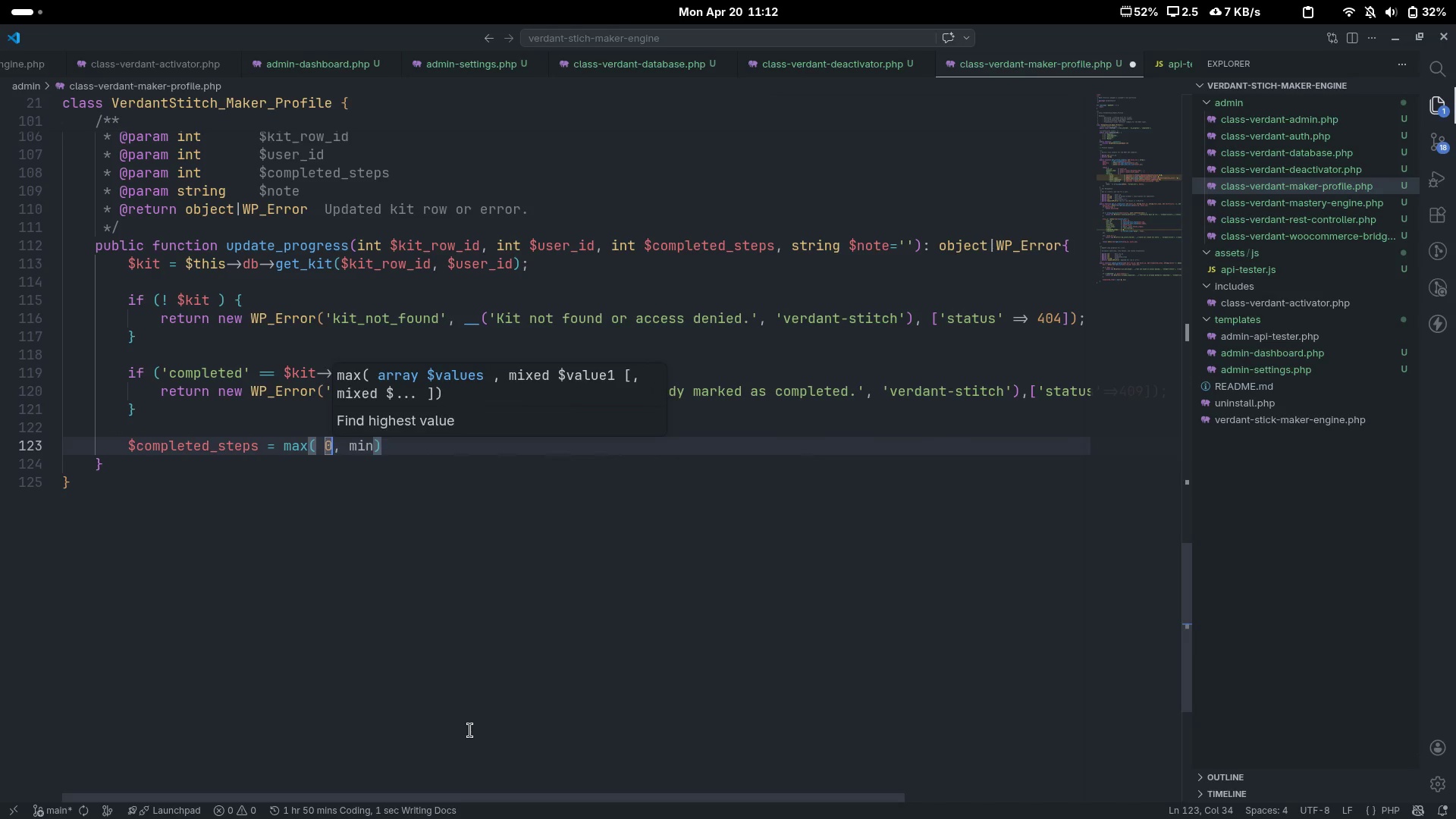 
key(Control+ArrowRight)
 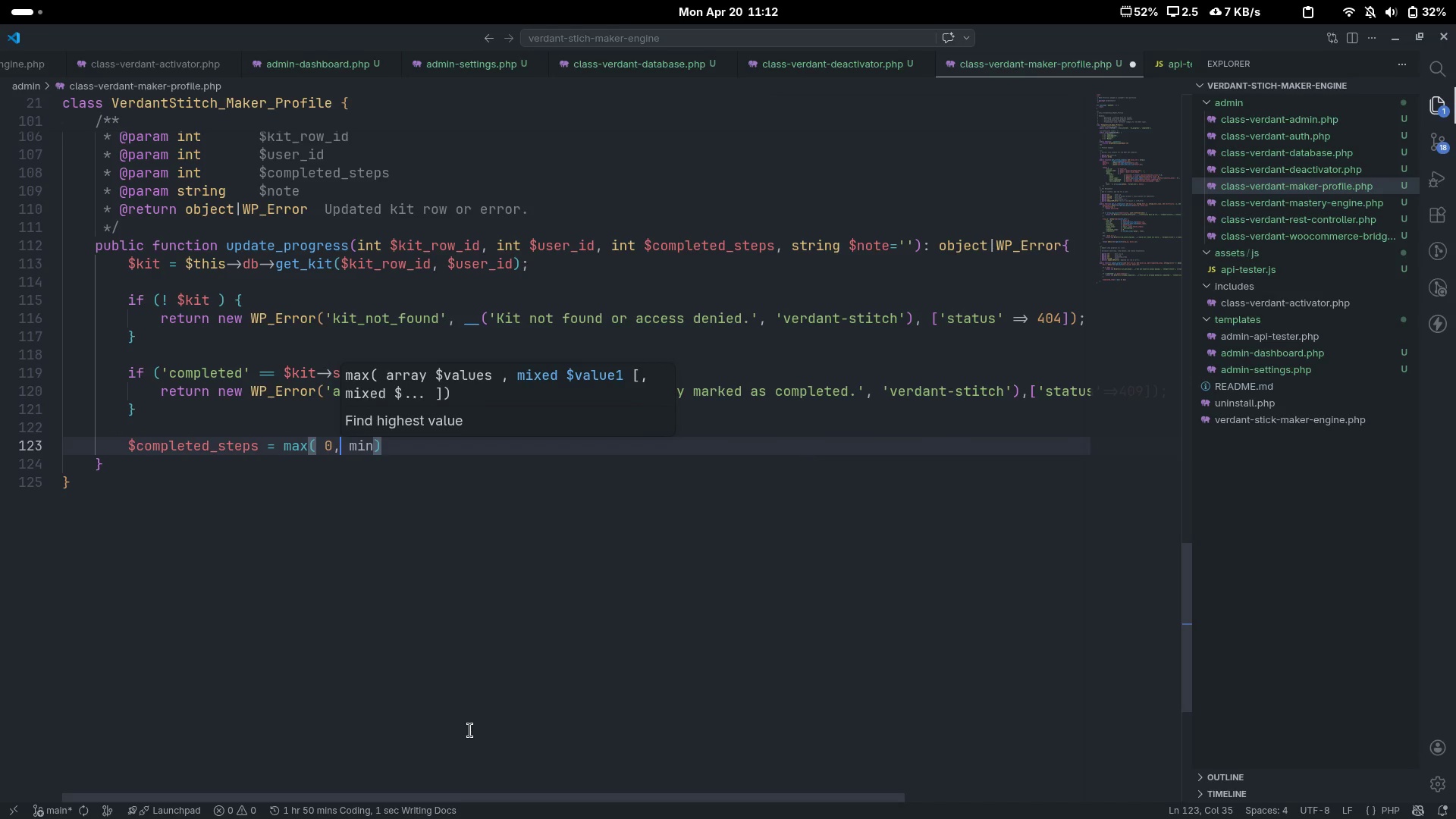 
key(Control+ControlLeft)
 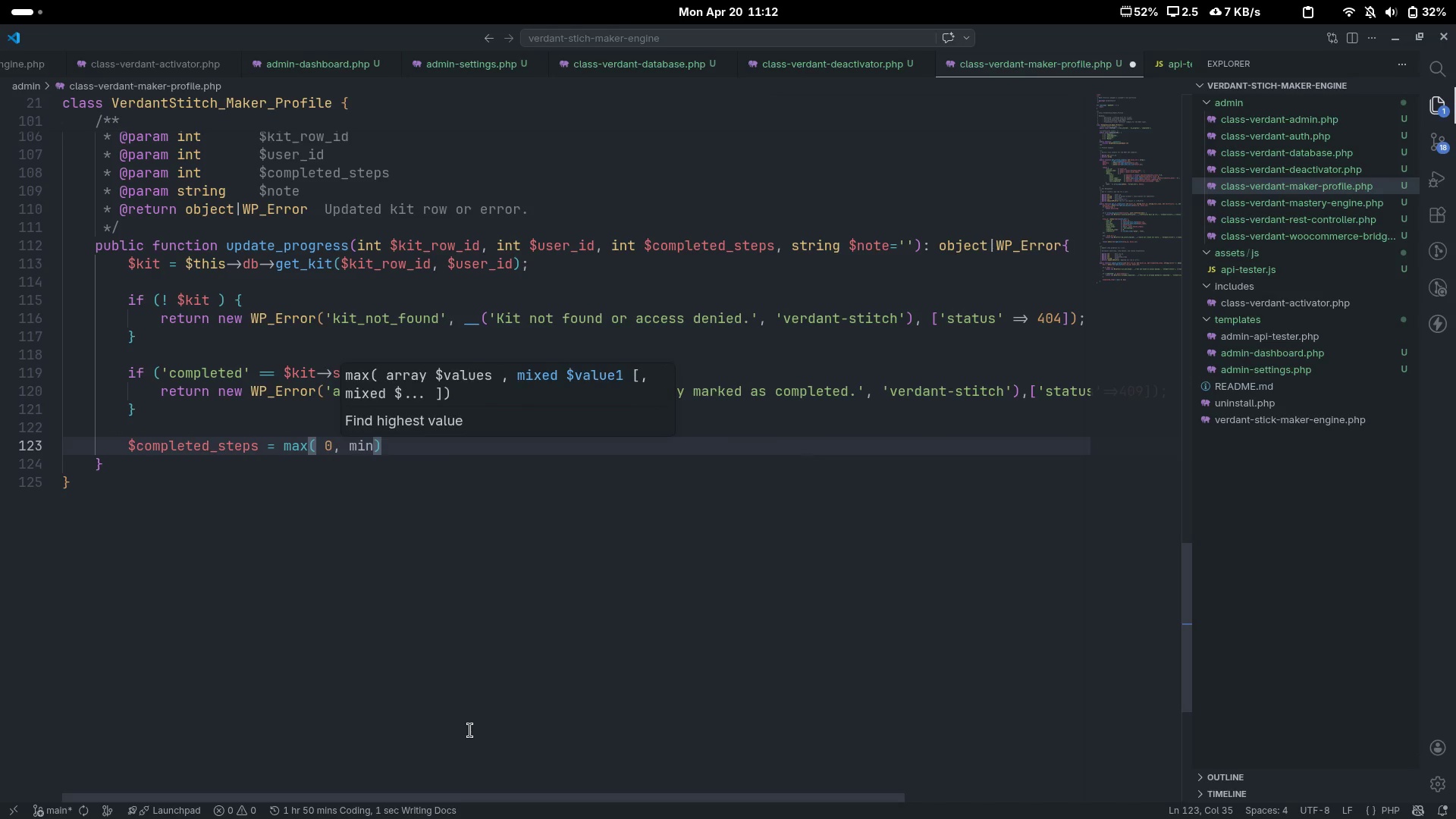 
key(Control+ArrowRight)
 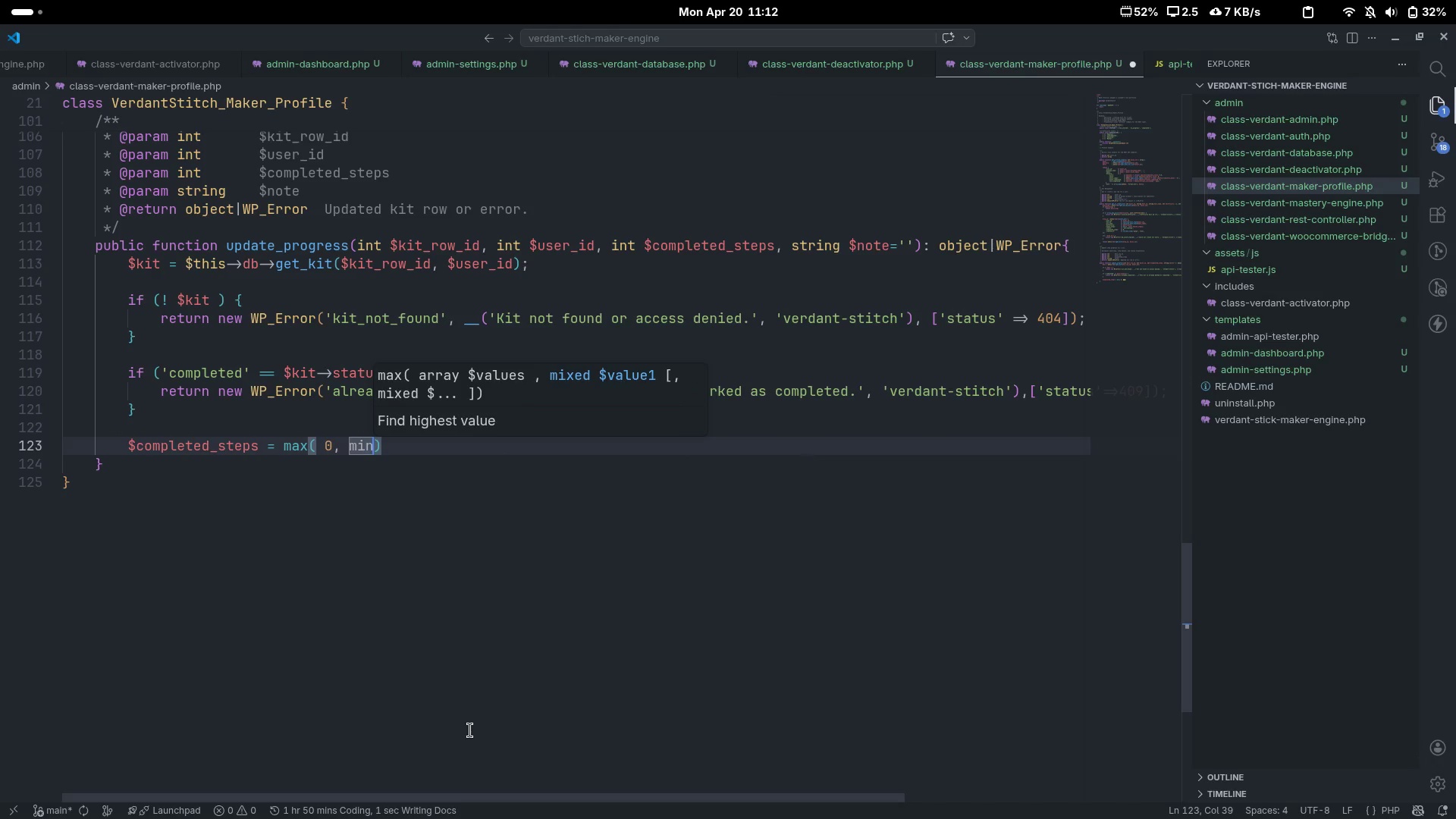 
type((int)
 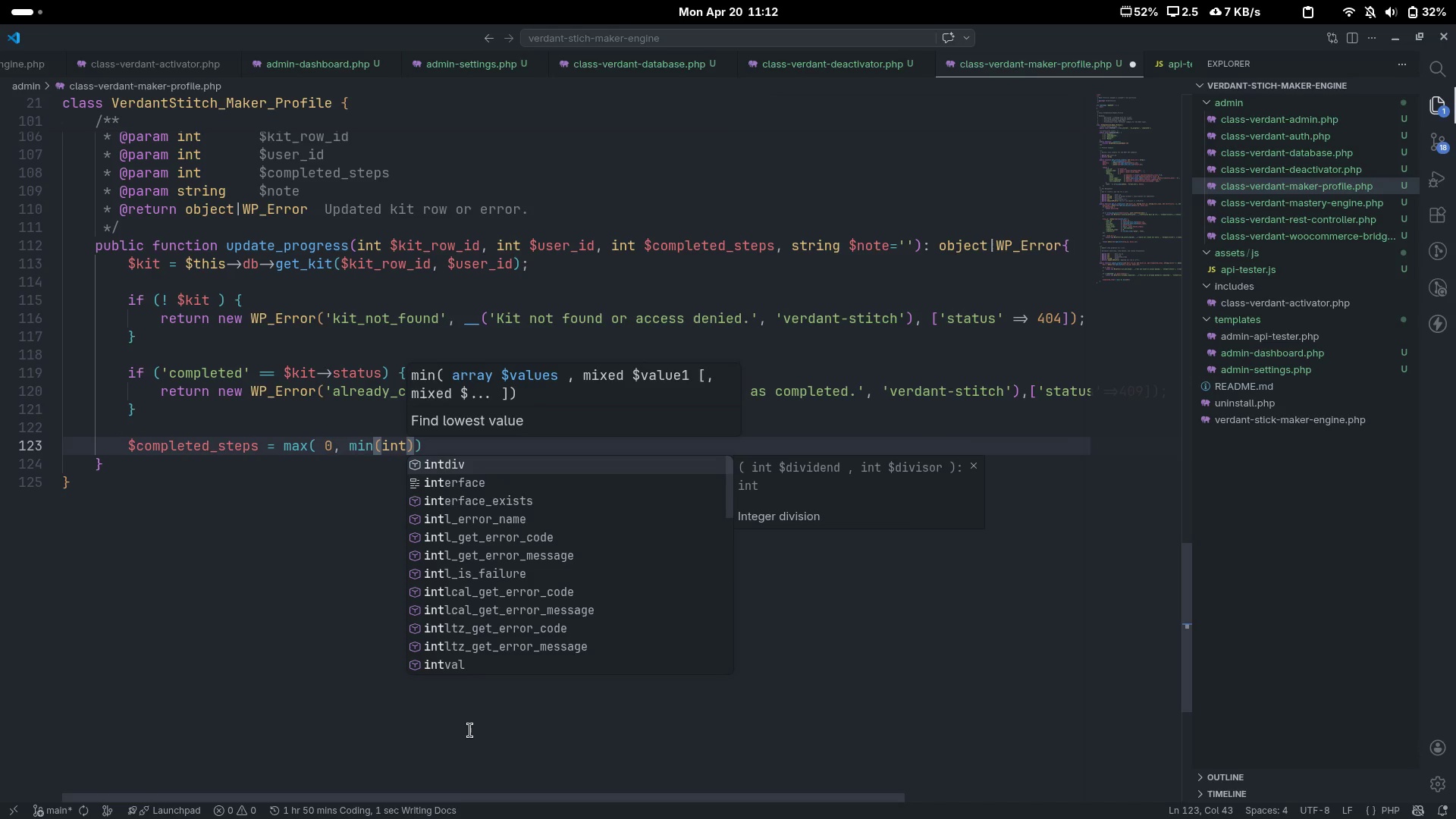 
key(Control+Backspace)
 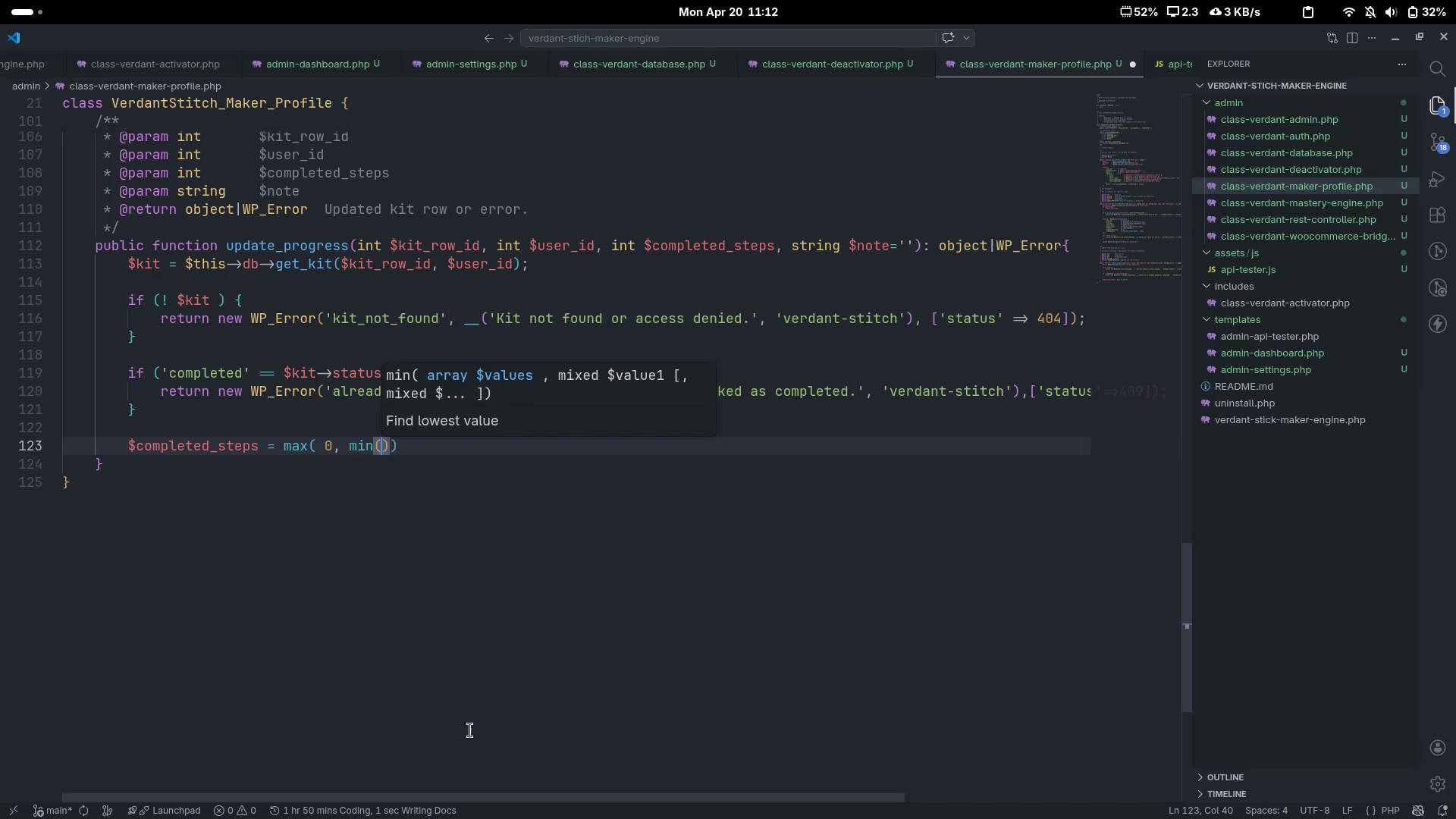 
type((int)
 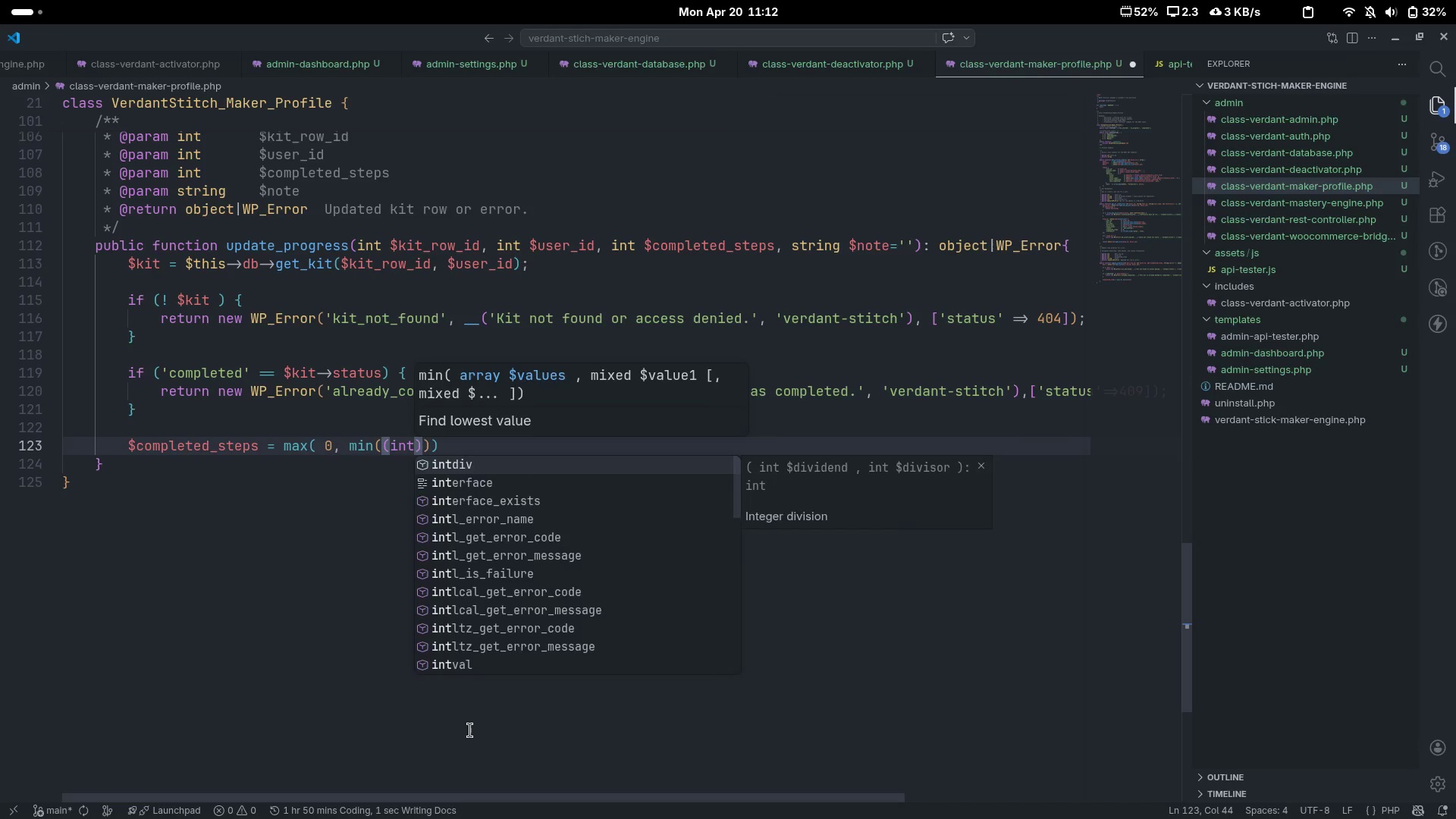 
key(ArrowRight)
 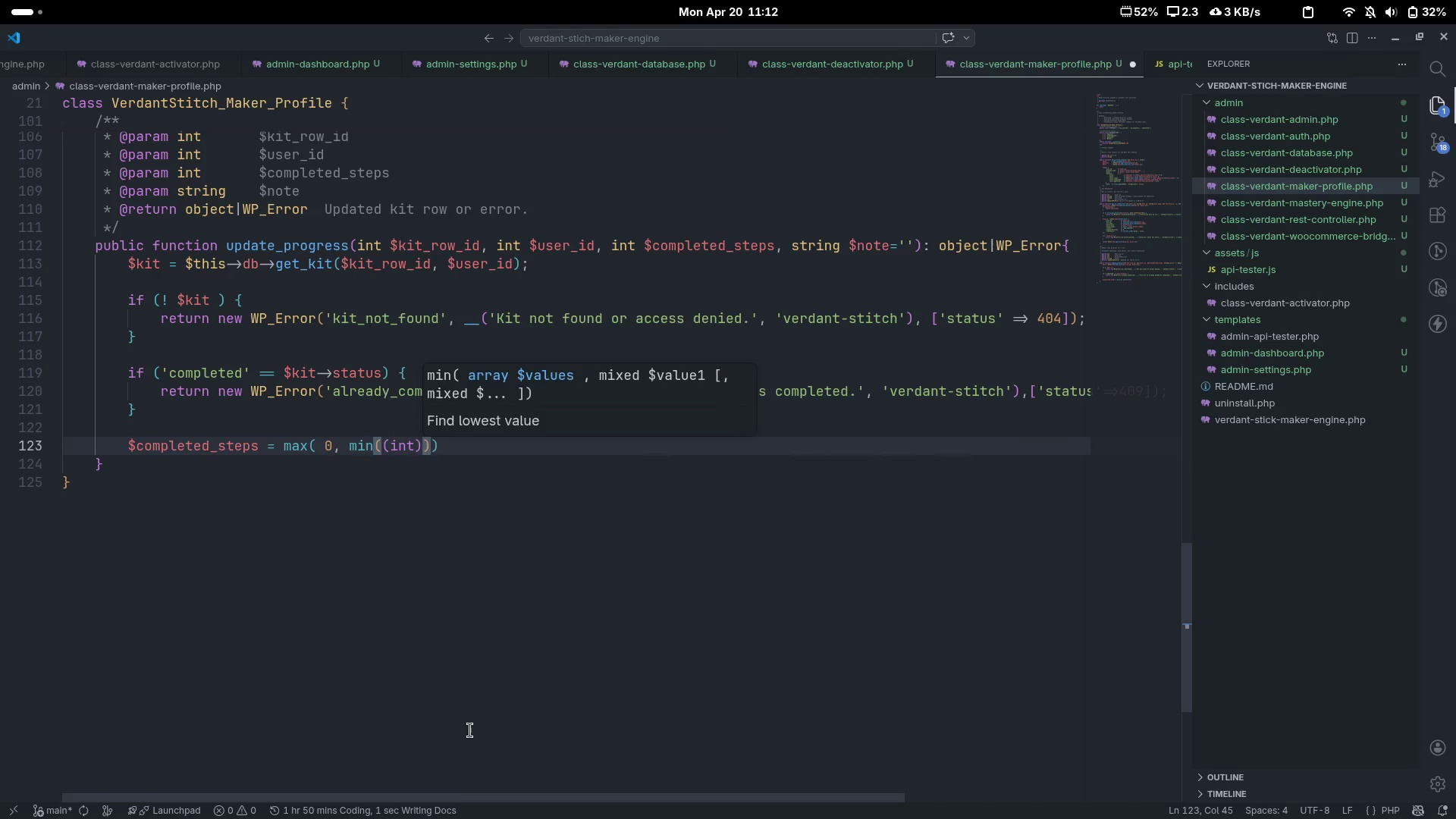 
type( $kit->total_steps, $comple)
key(Tab)
type([End];)
 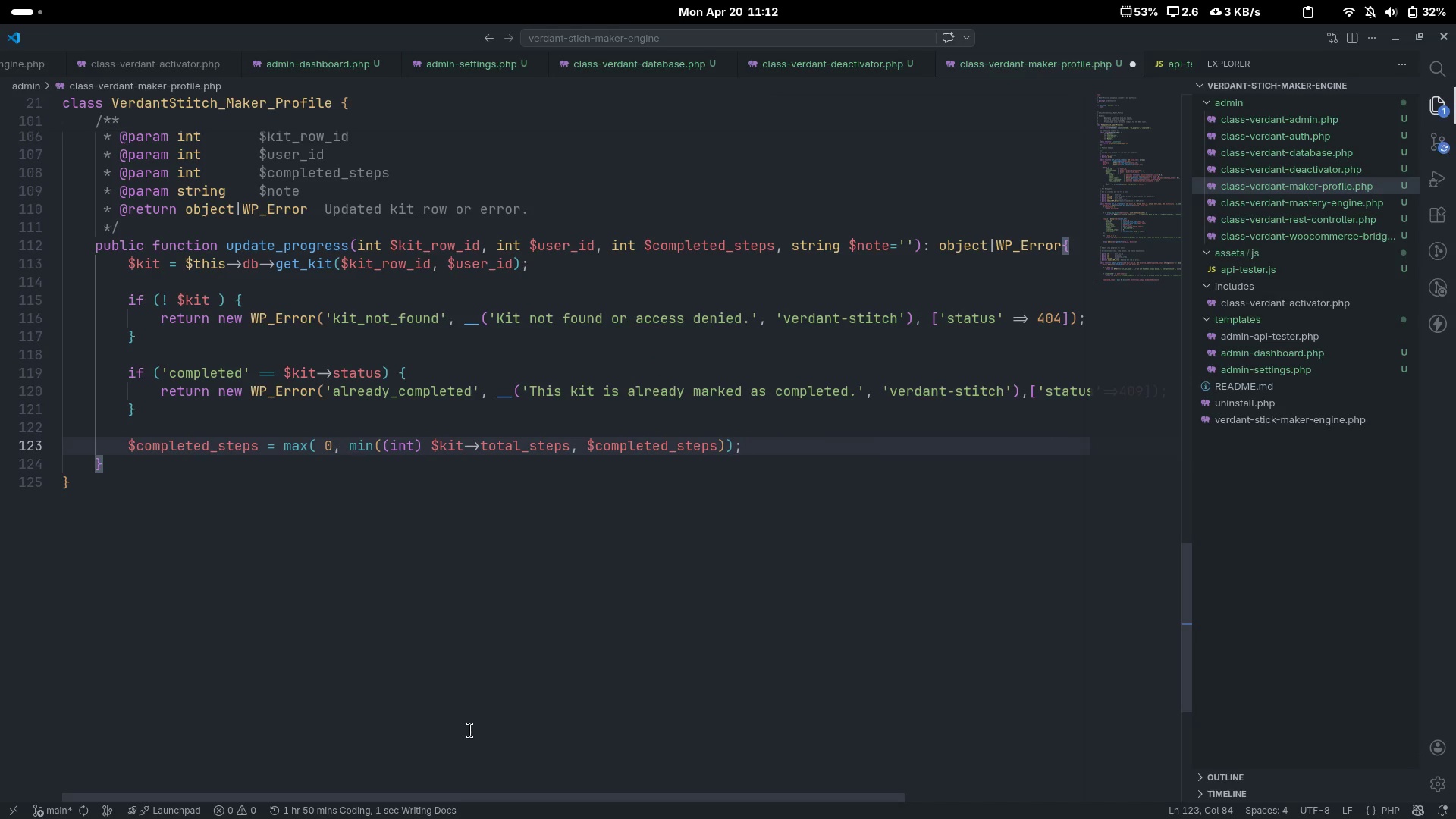 
scroll: coordinate [470, 730], scroll_direction: down, amount: 4.0
 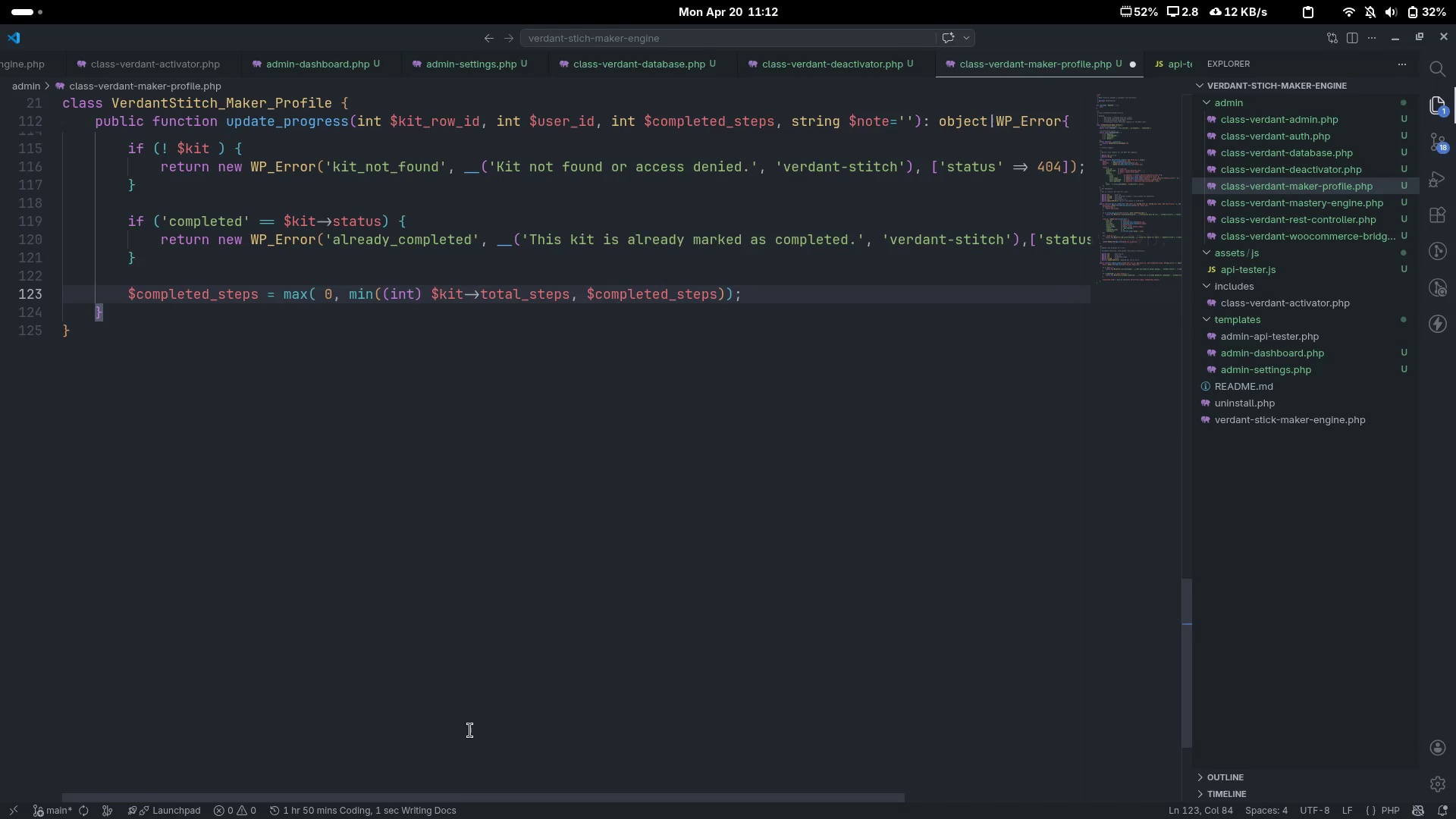 
key(Enter)
 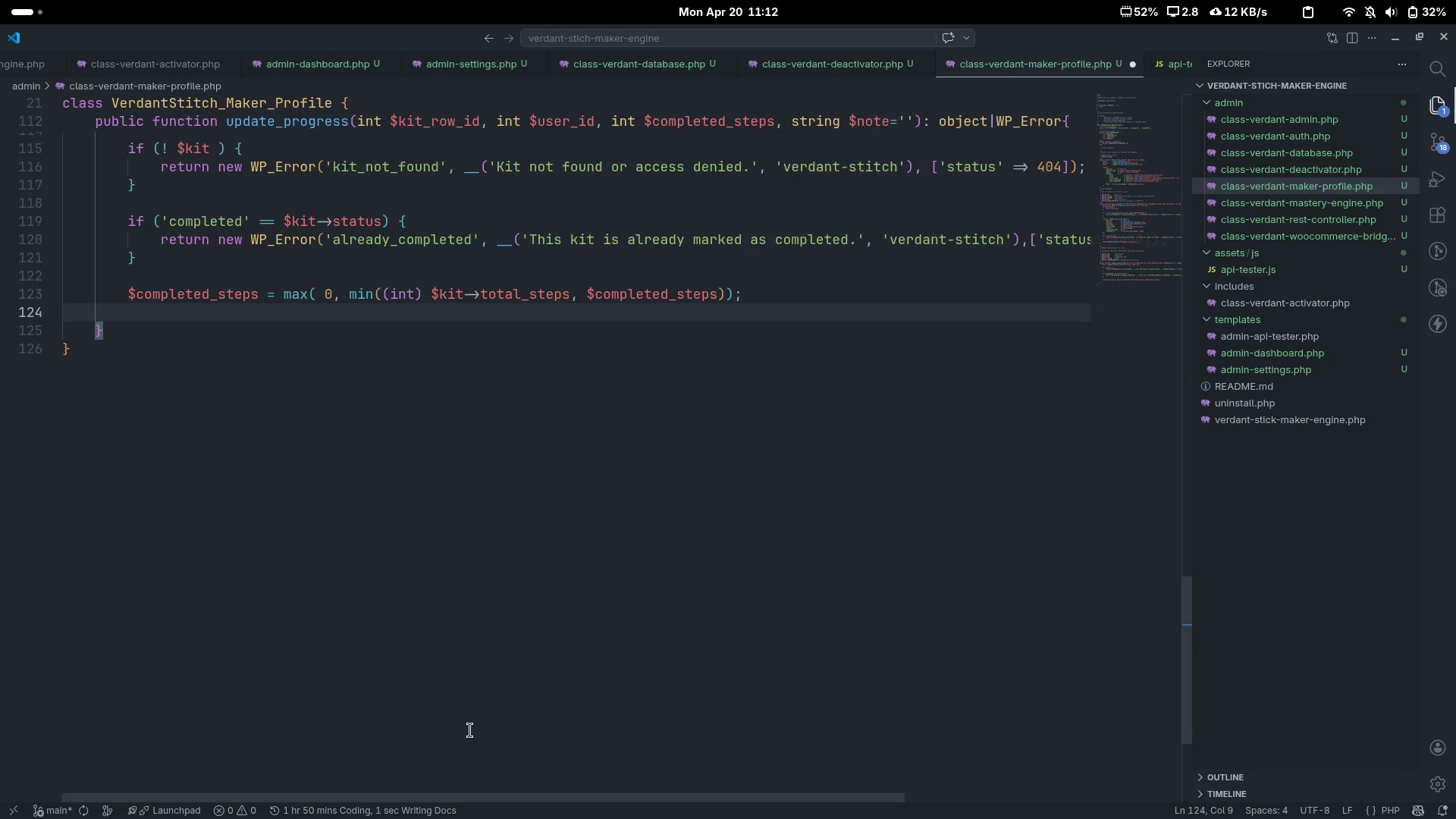 
key(Enter)
 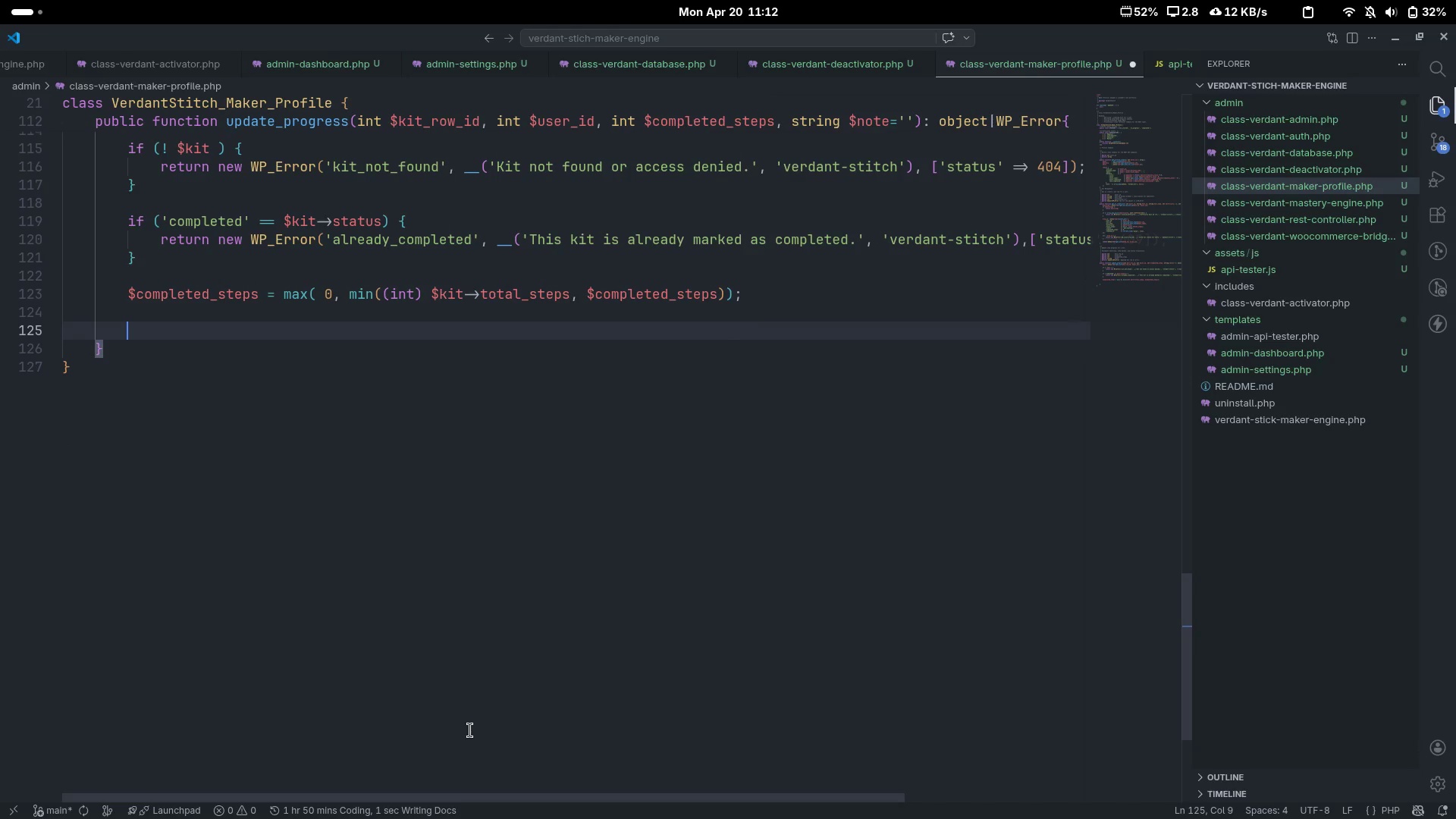 
type($update)
 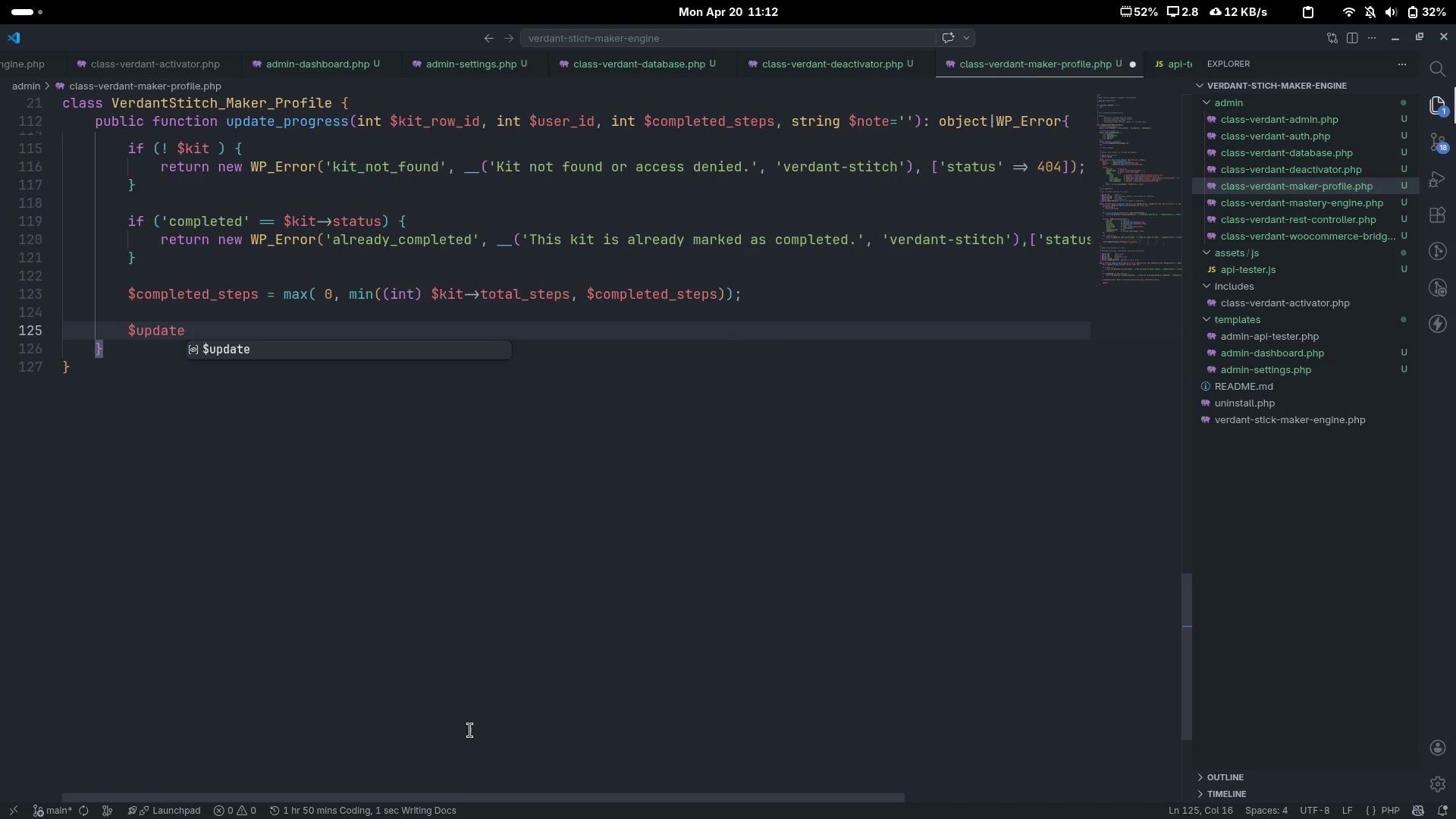 
key(Control+ControlLeft)
 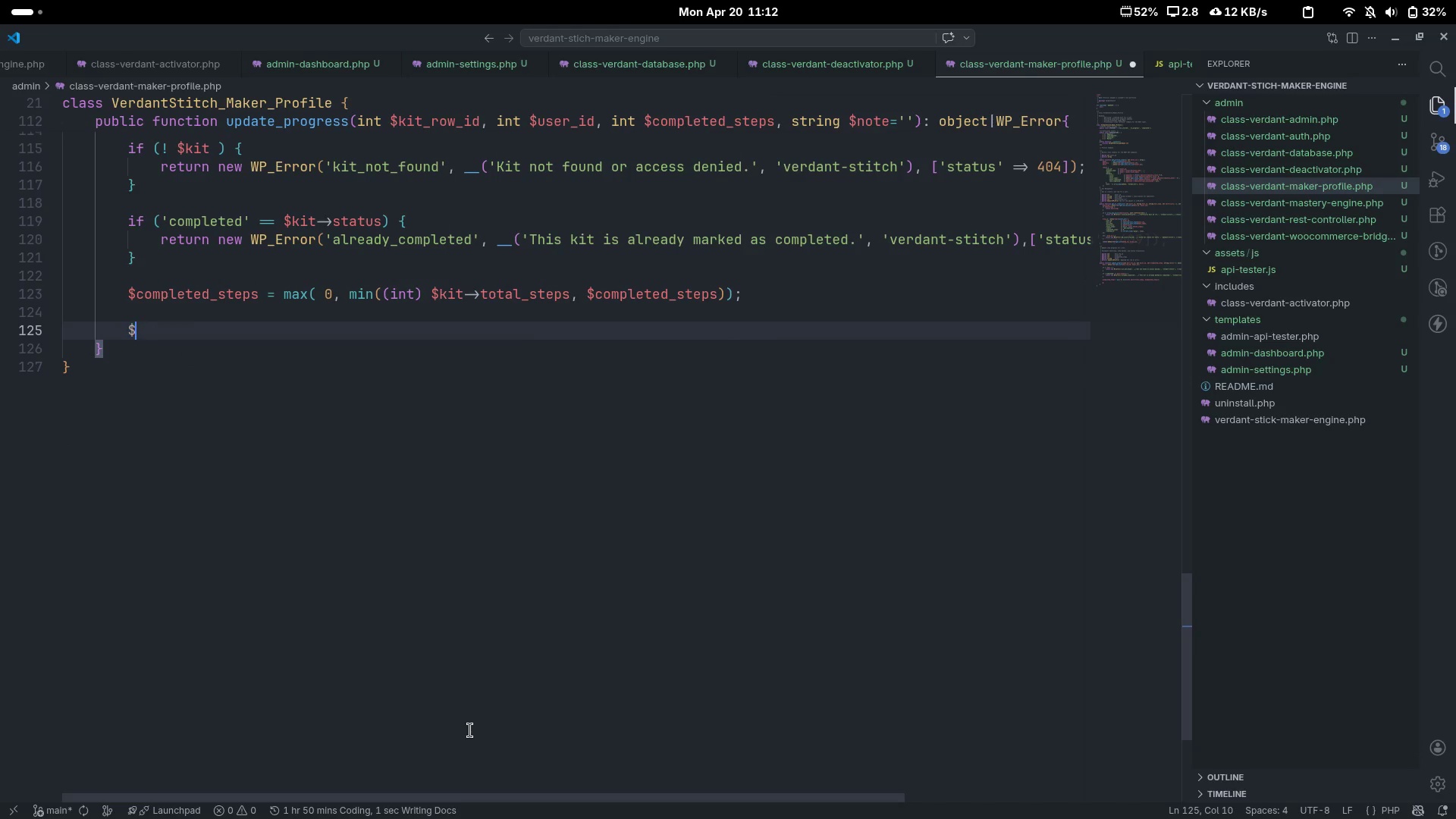 
key(Control+Backspace)
 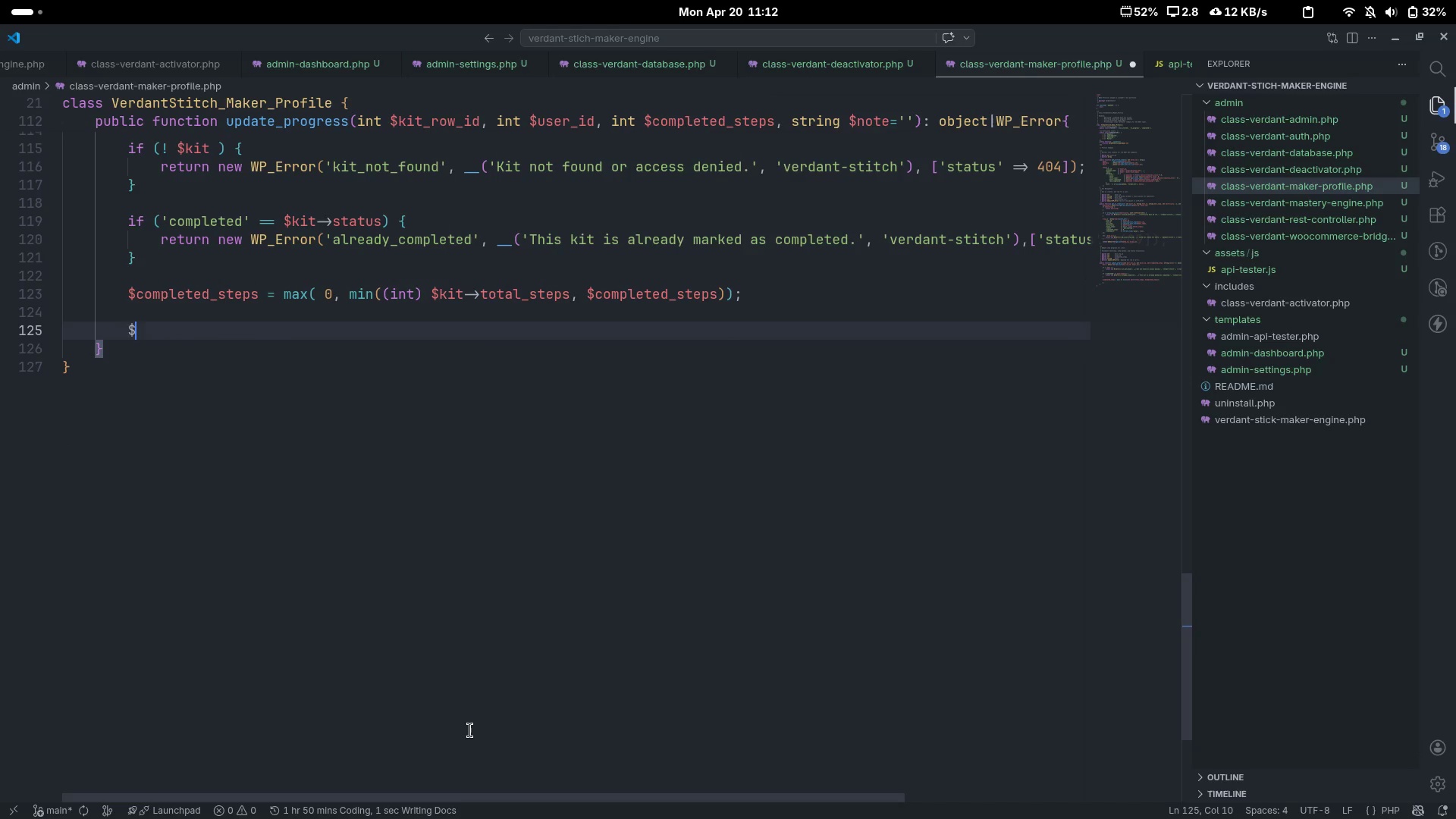 
type(update_data = [)
 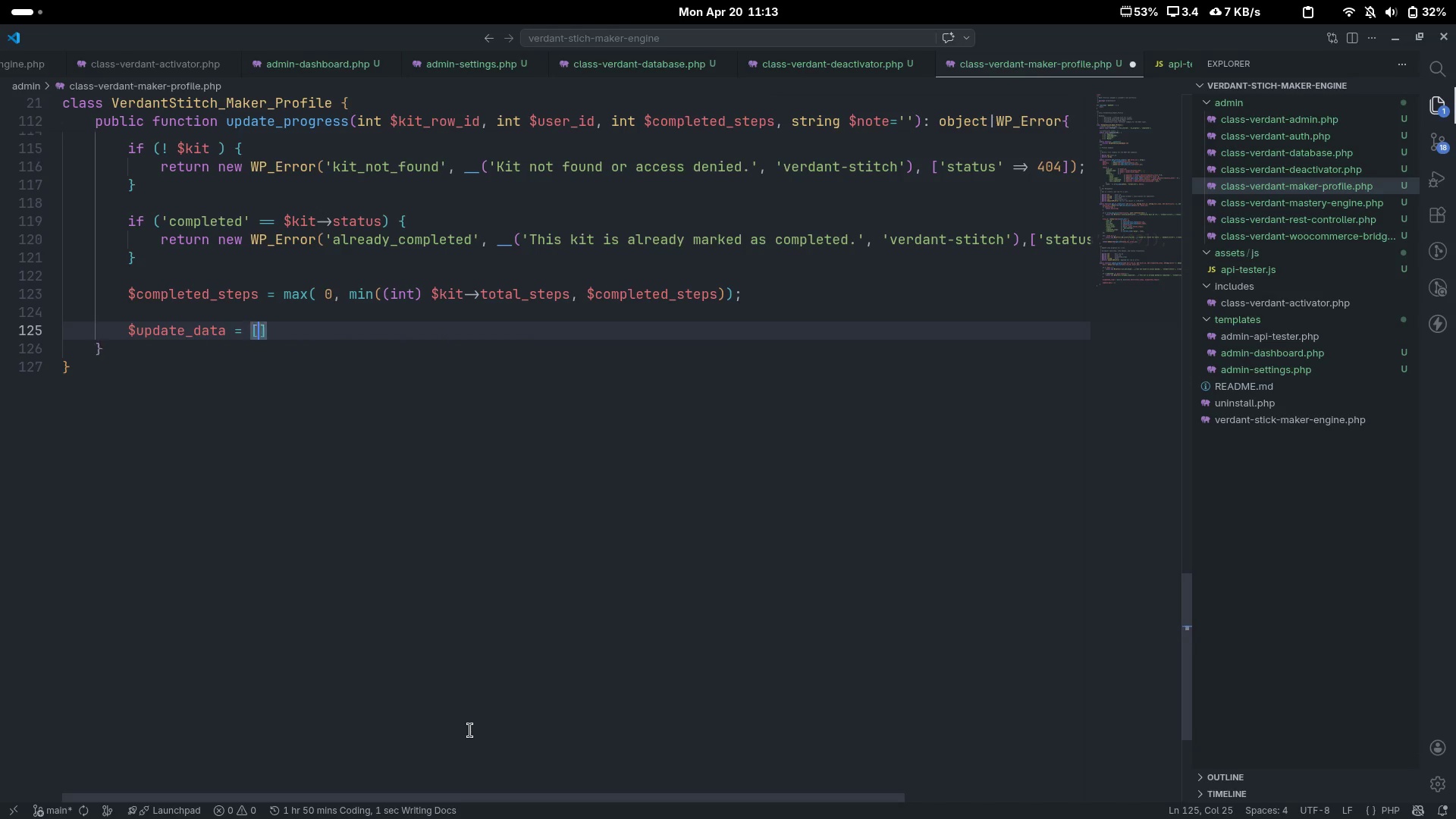 
key(Enter)
 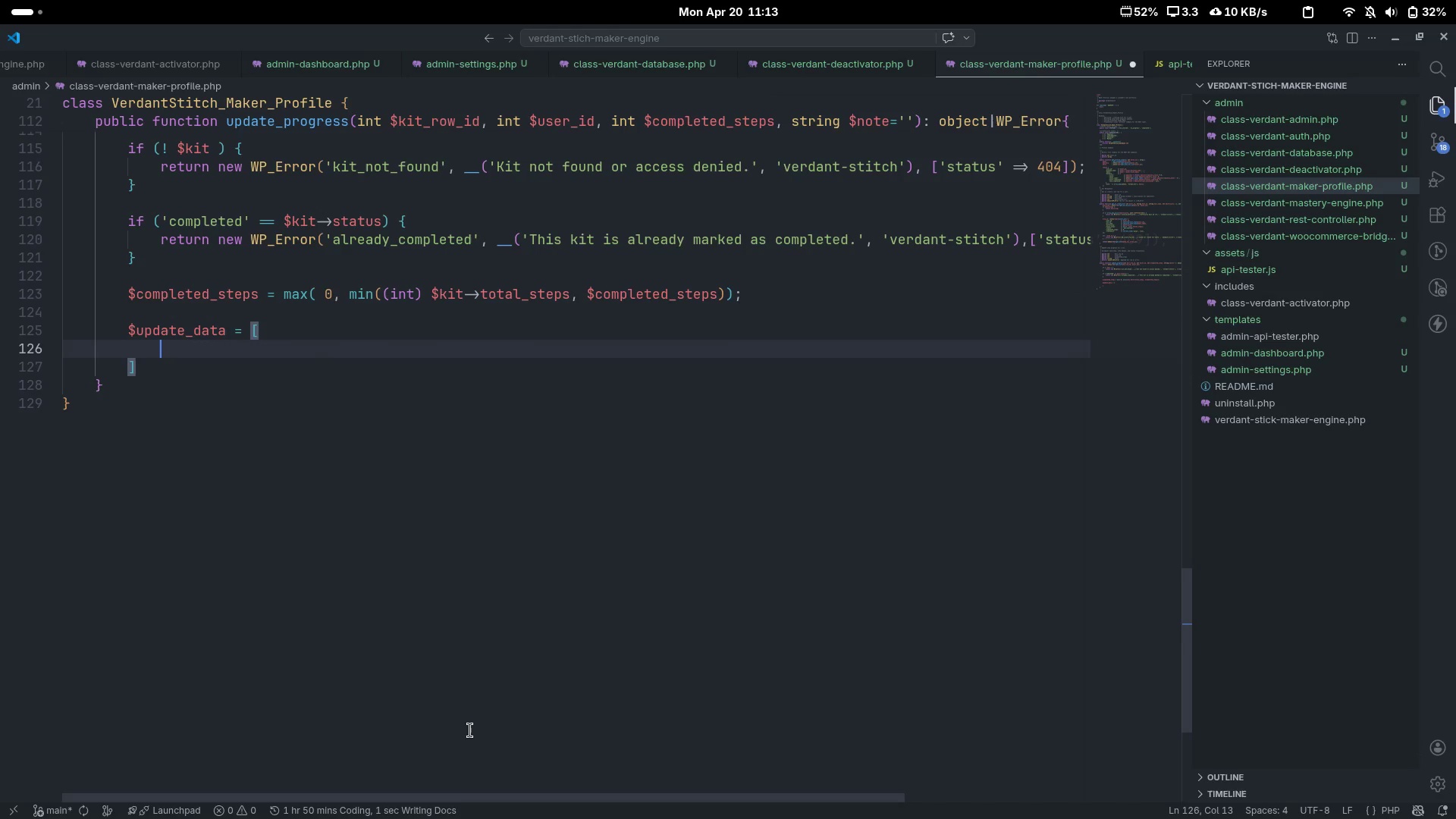 
type('complee)
 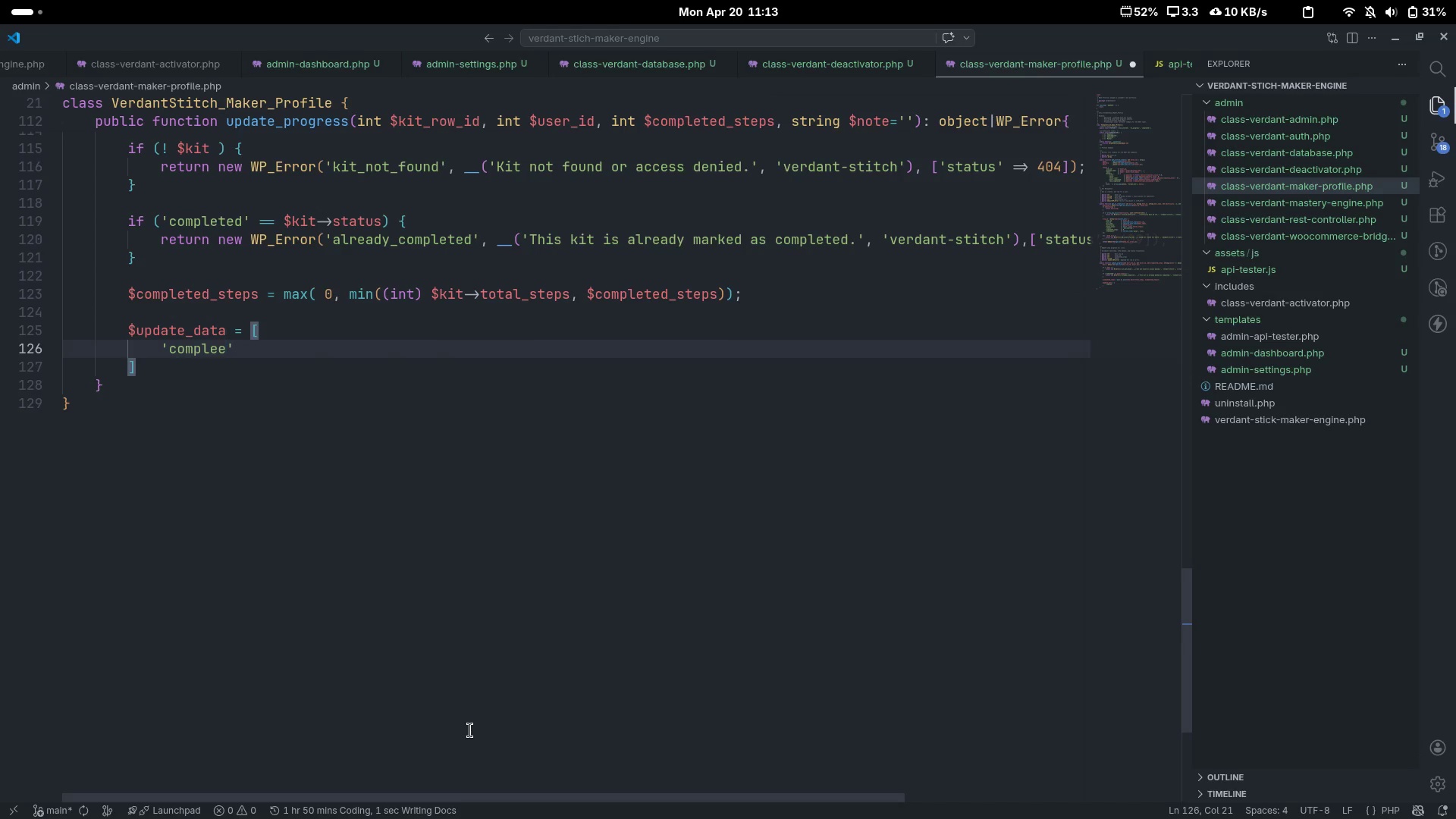 
key(Control+ControlLeft)
 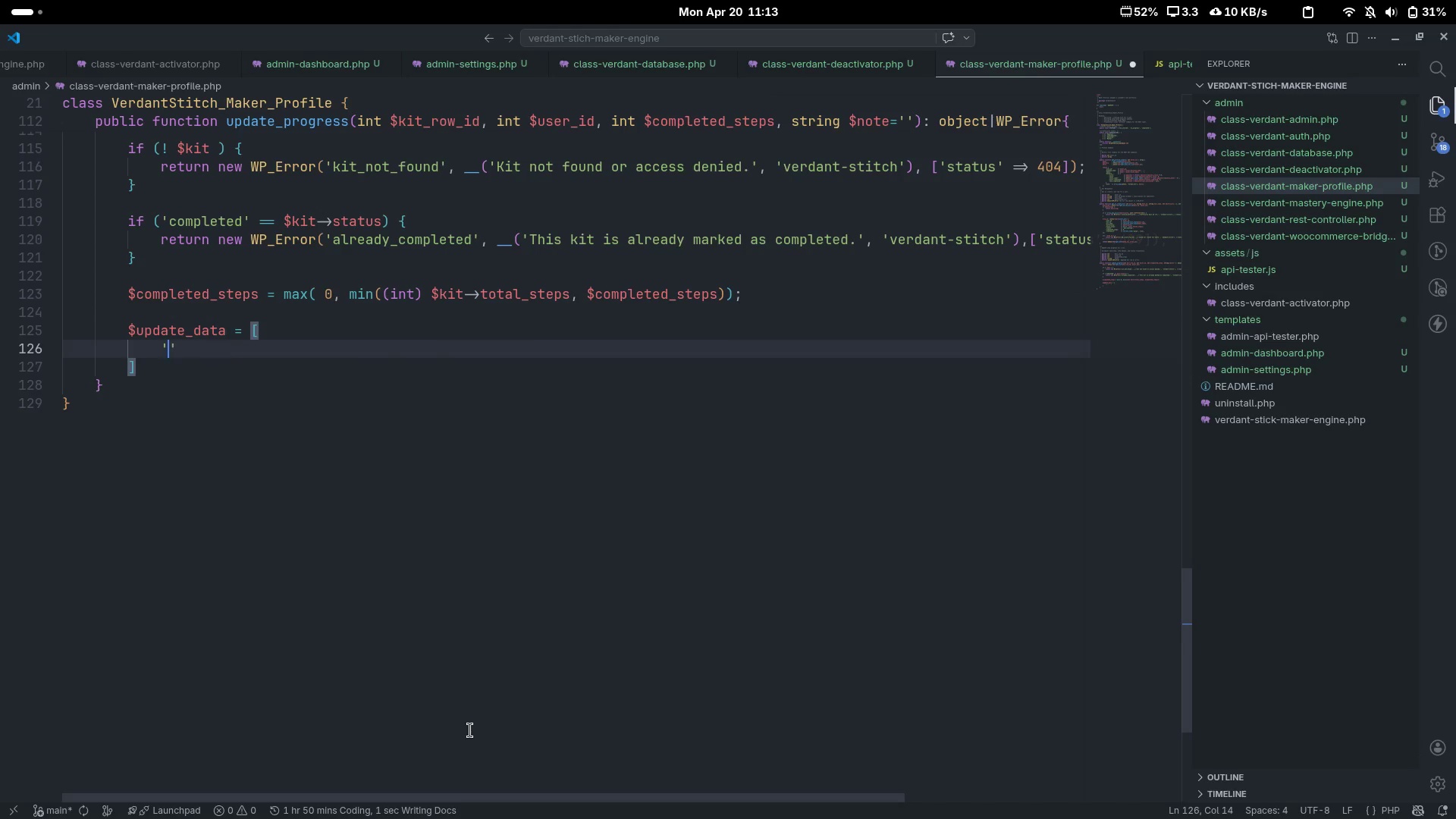 
key(Control+Backspace)
 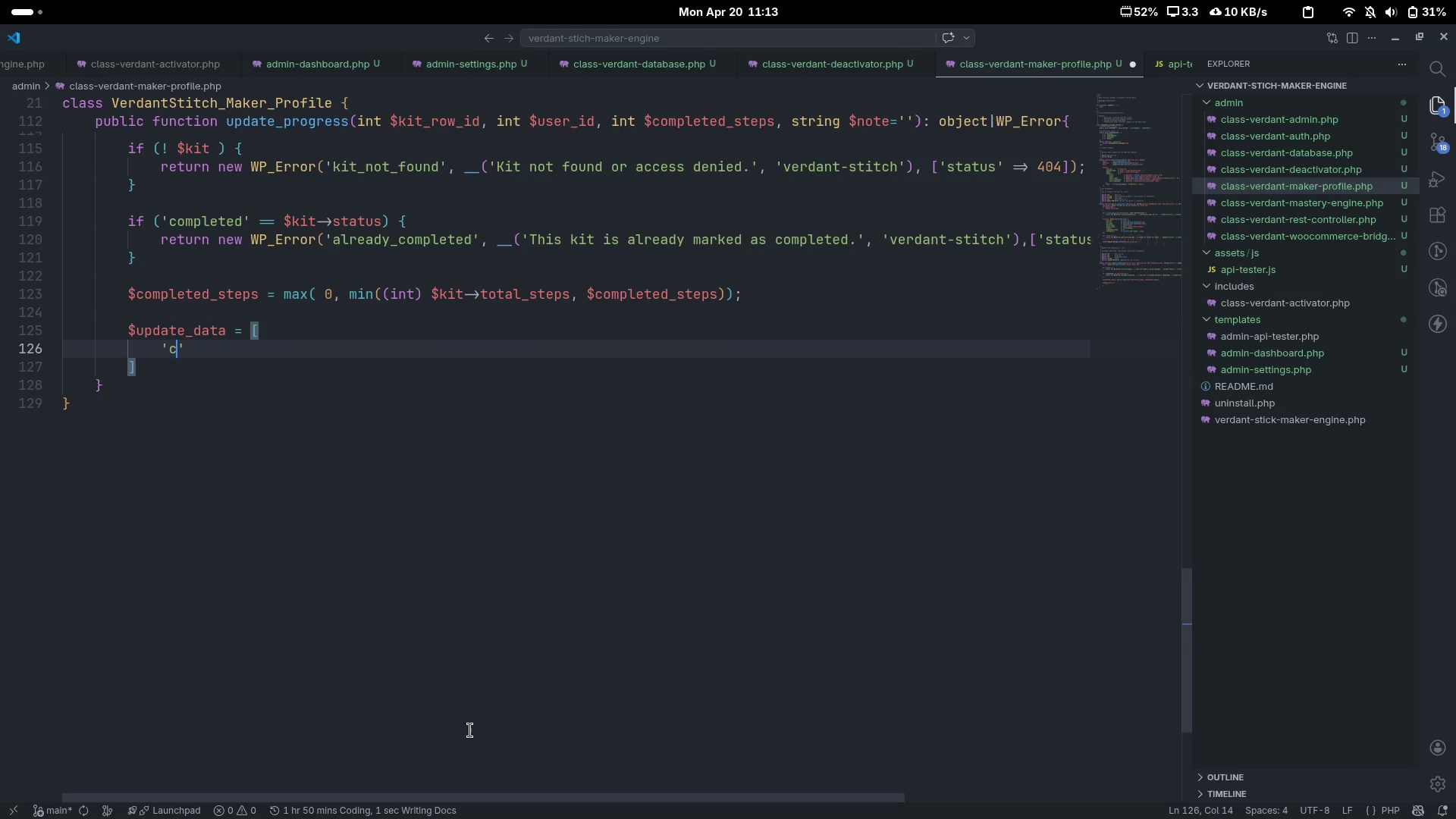 
type(completed_steps)
 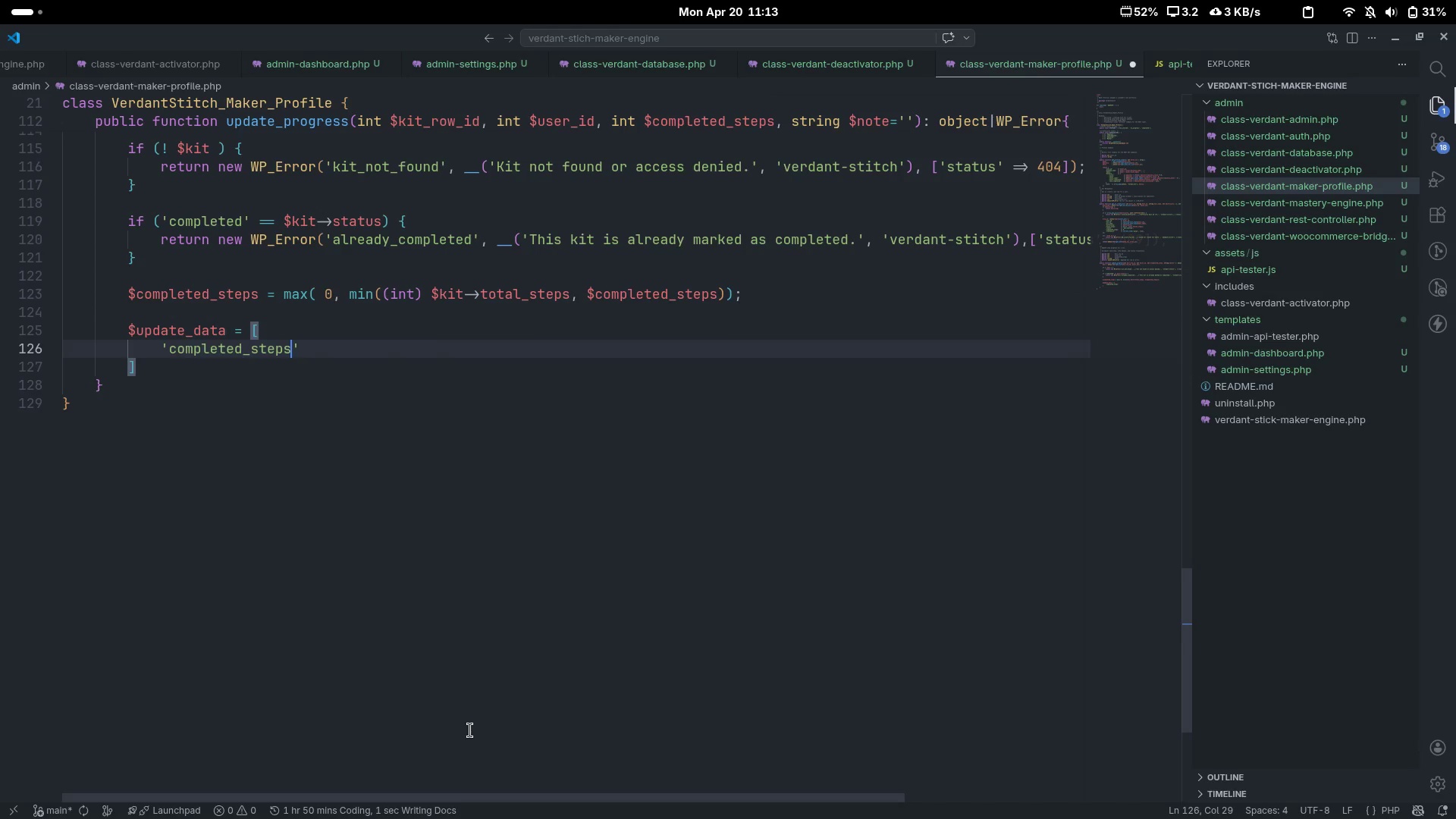 
key(ArrowRight)
 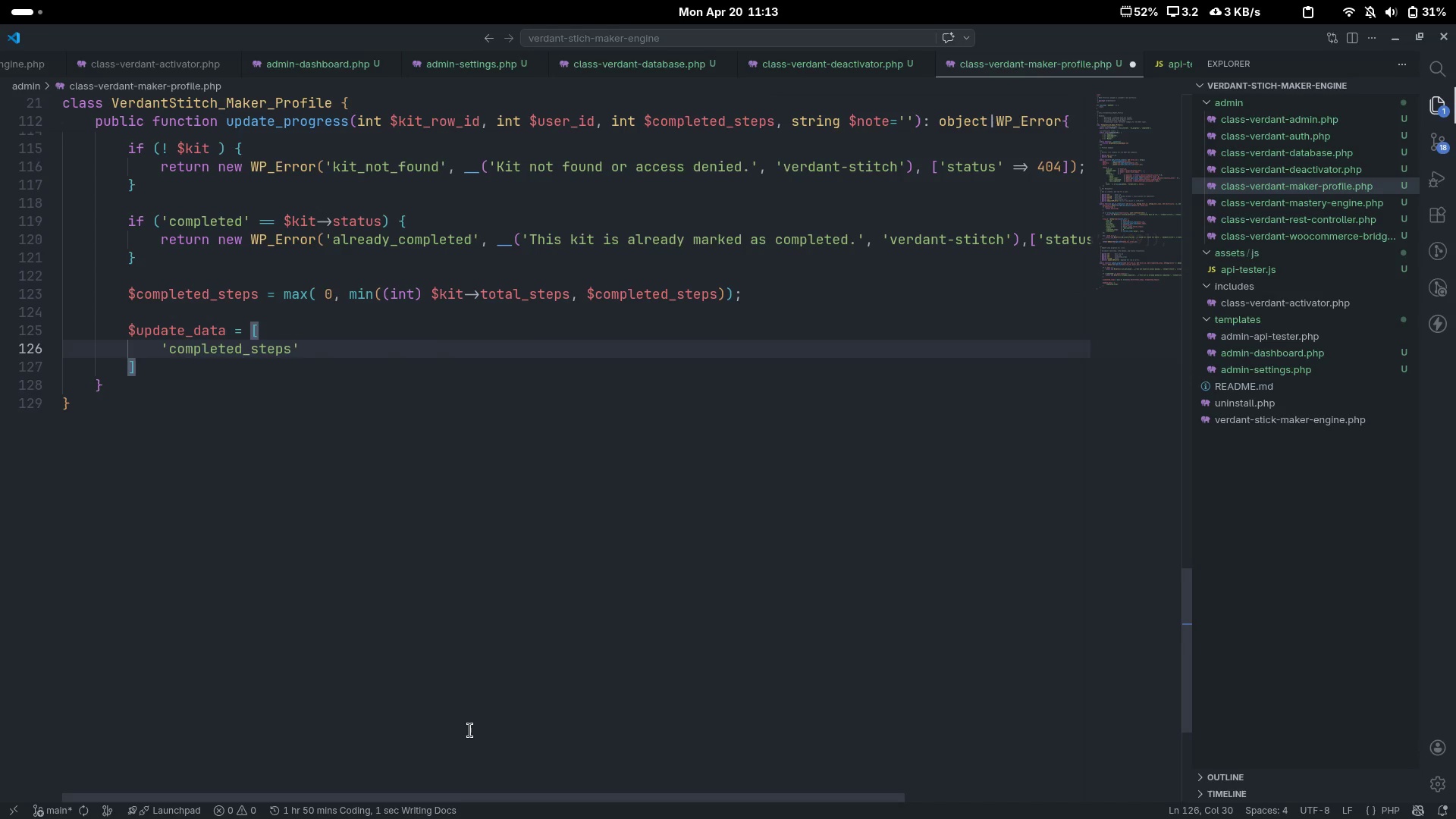 
type( => $comple)
key(Tab)
type(. )
 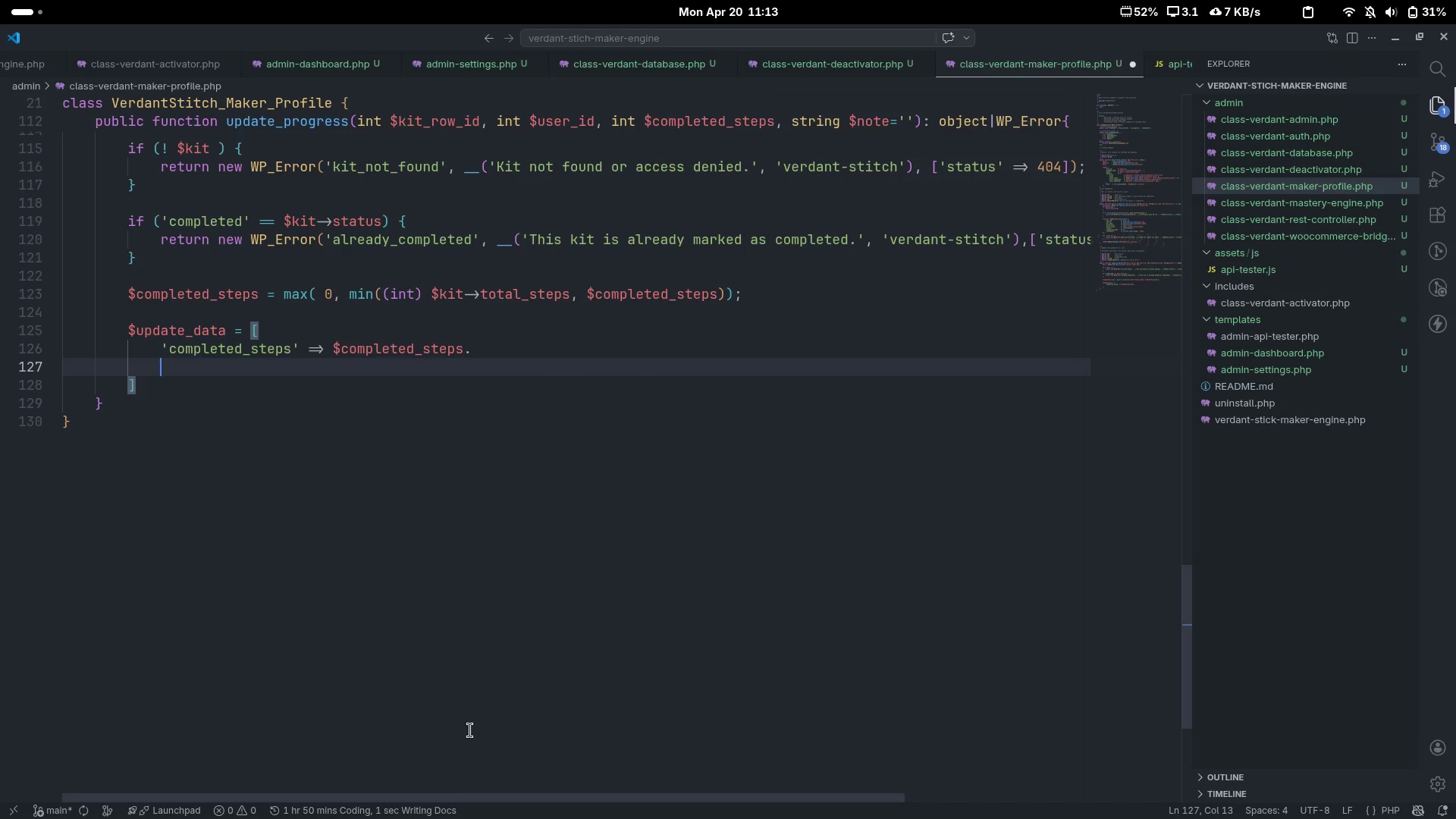 
 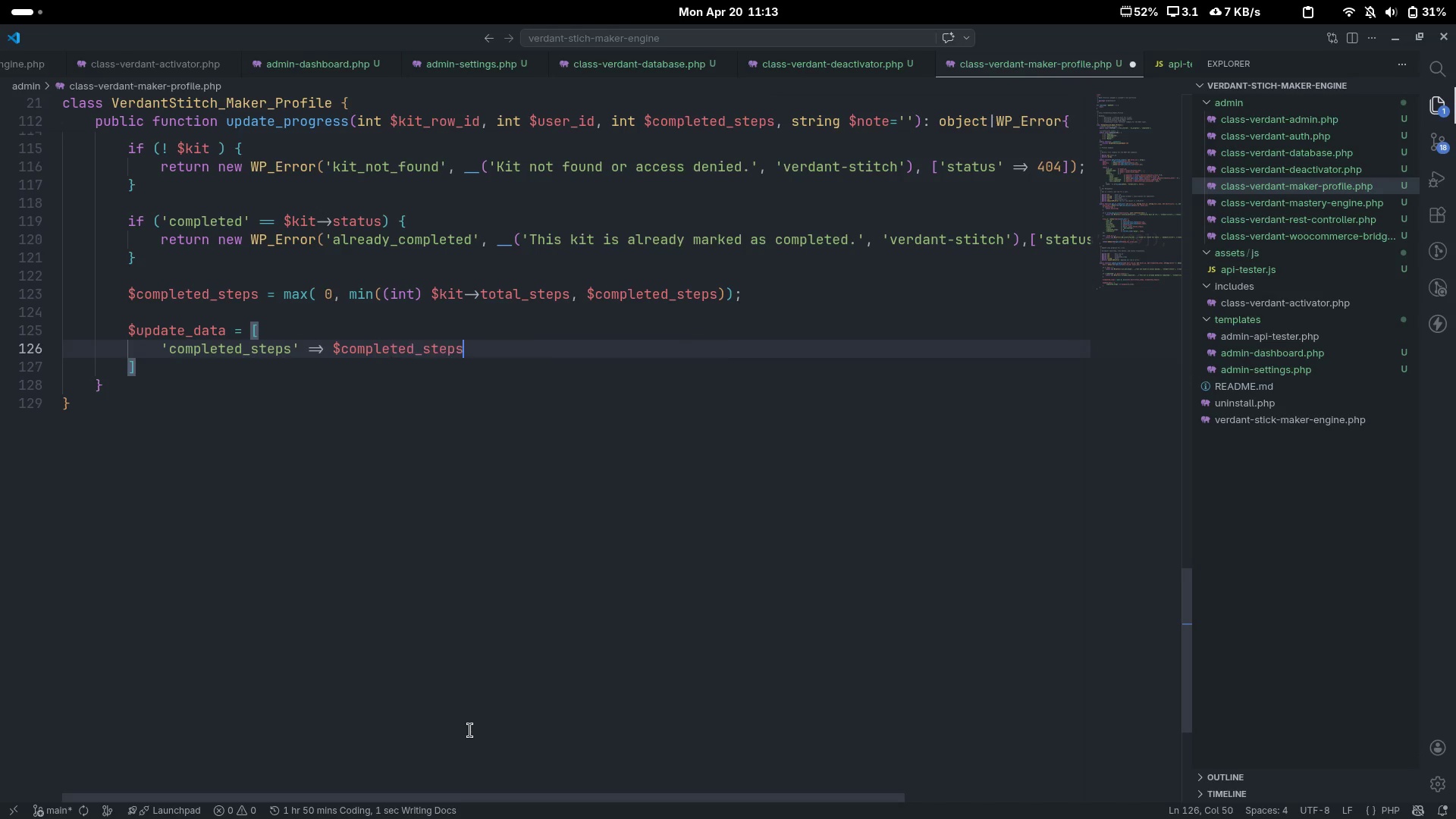 
key(Enter)
 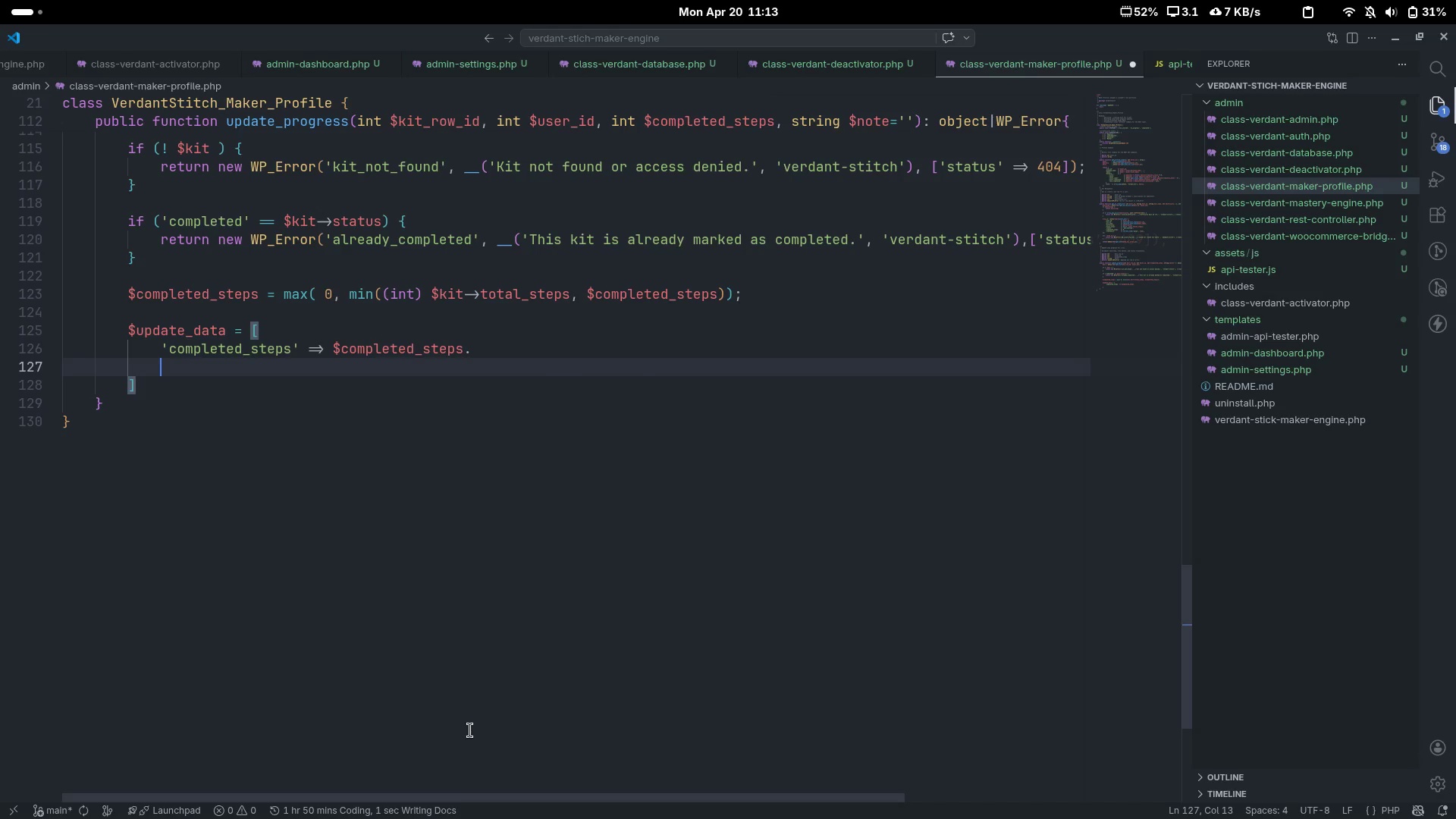 
key(Control+Z)
 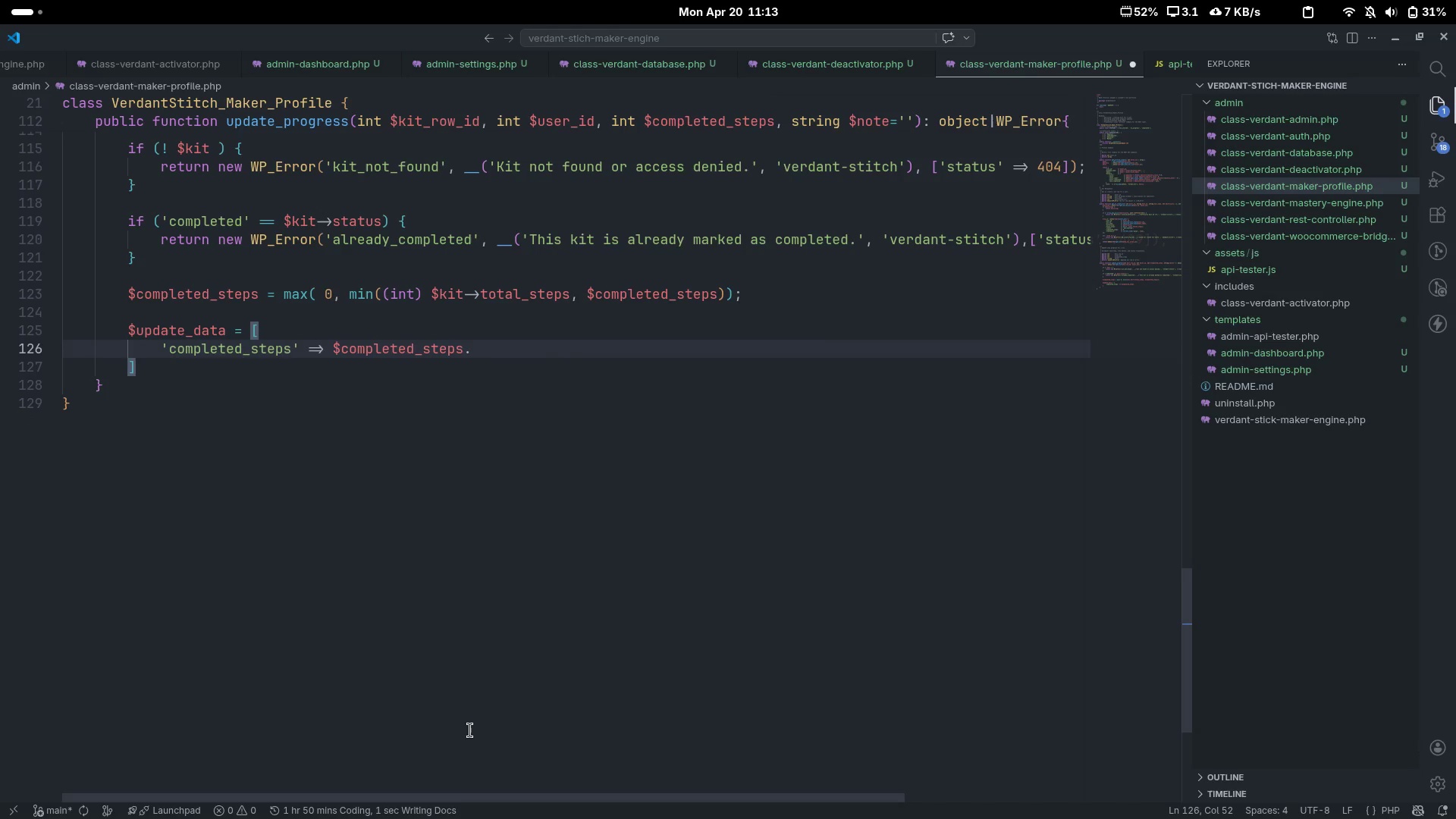 
key(Control+ControlLeft)
 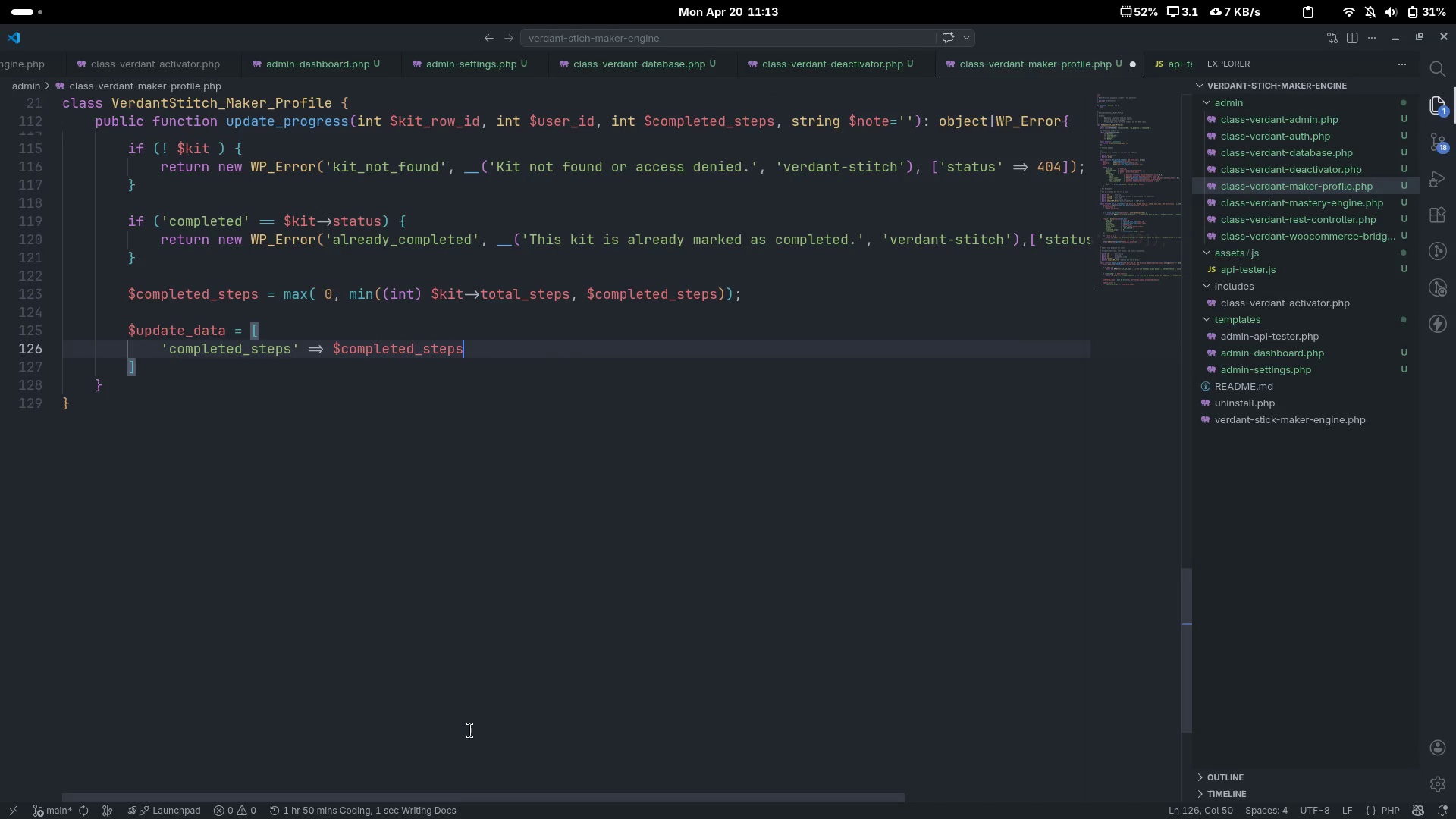 
key(Control+Backspace)
 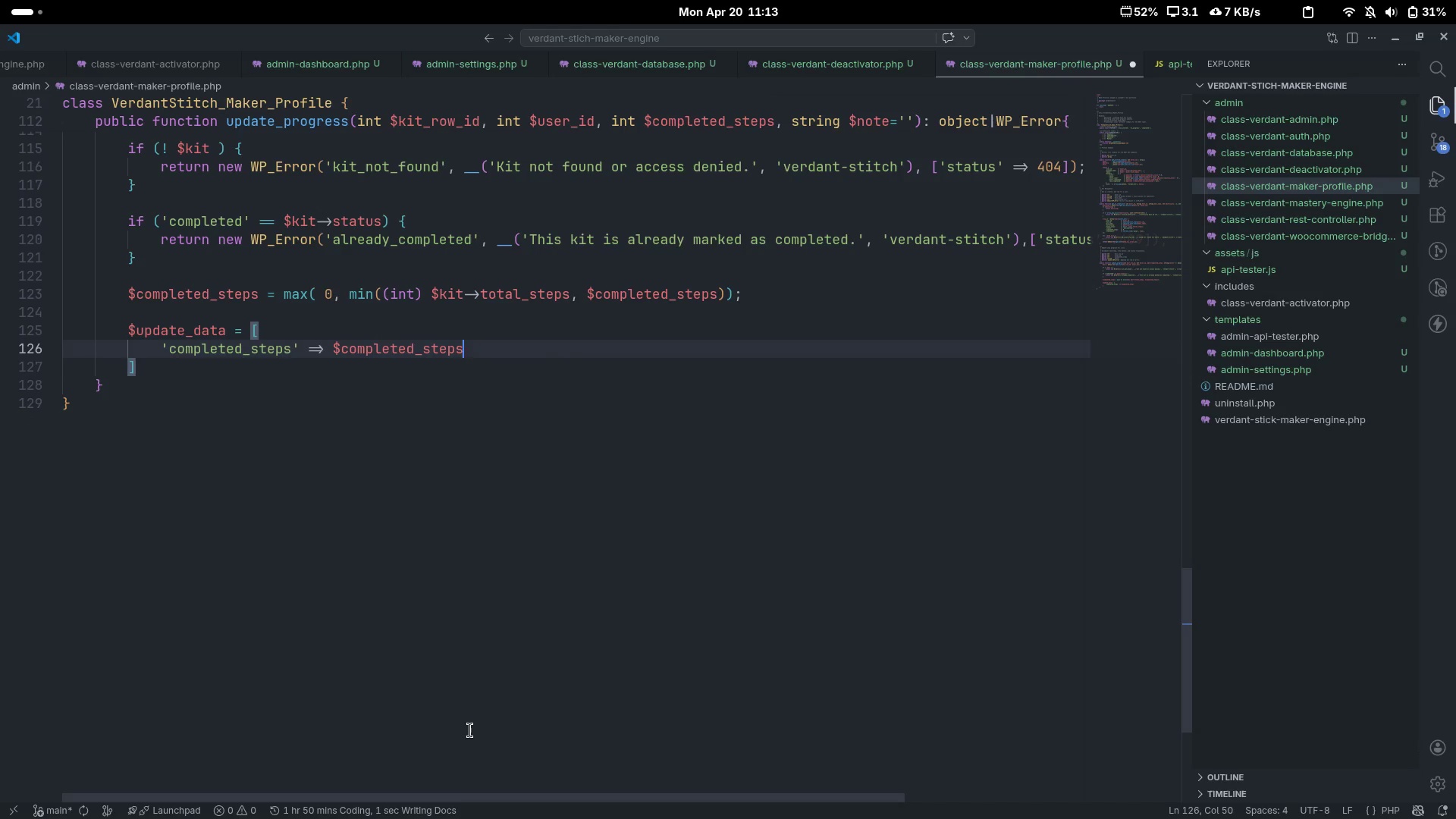 
key(Comma)
 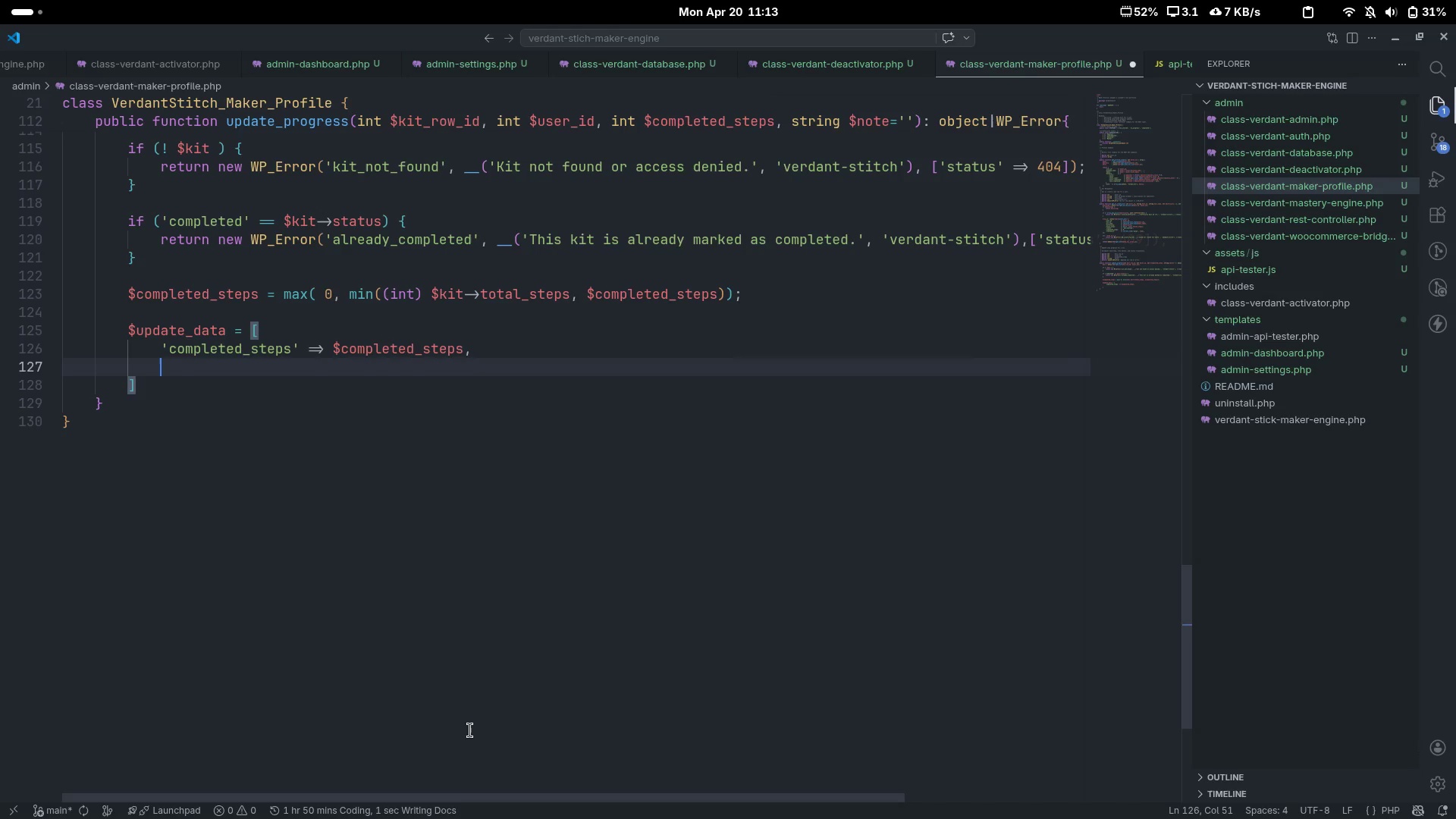 
key(Enter)
 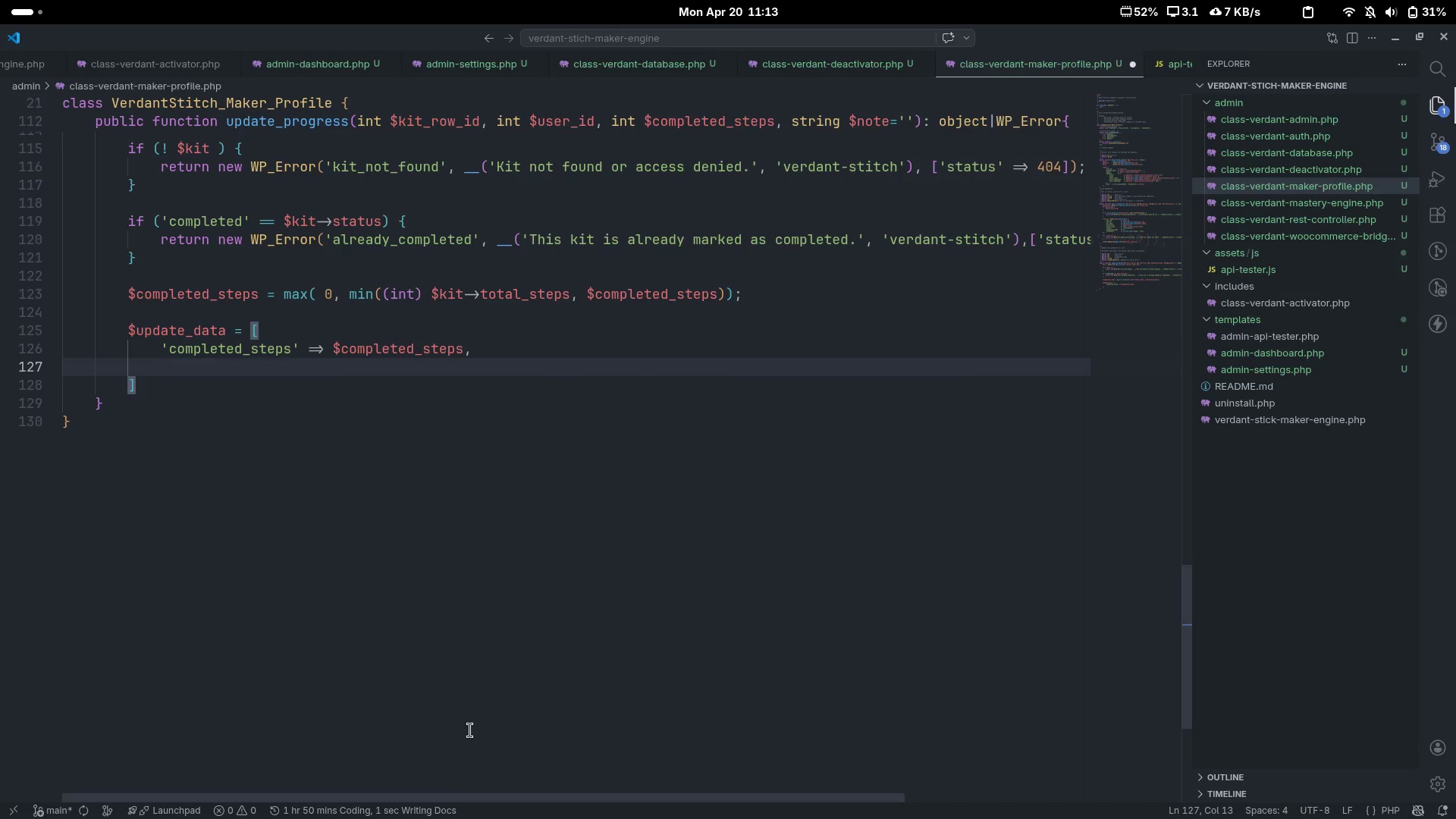 
type('updated_at)
 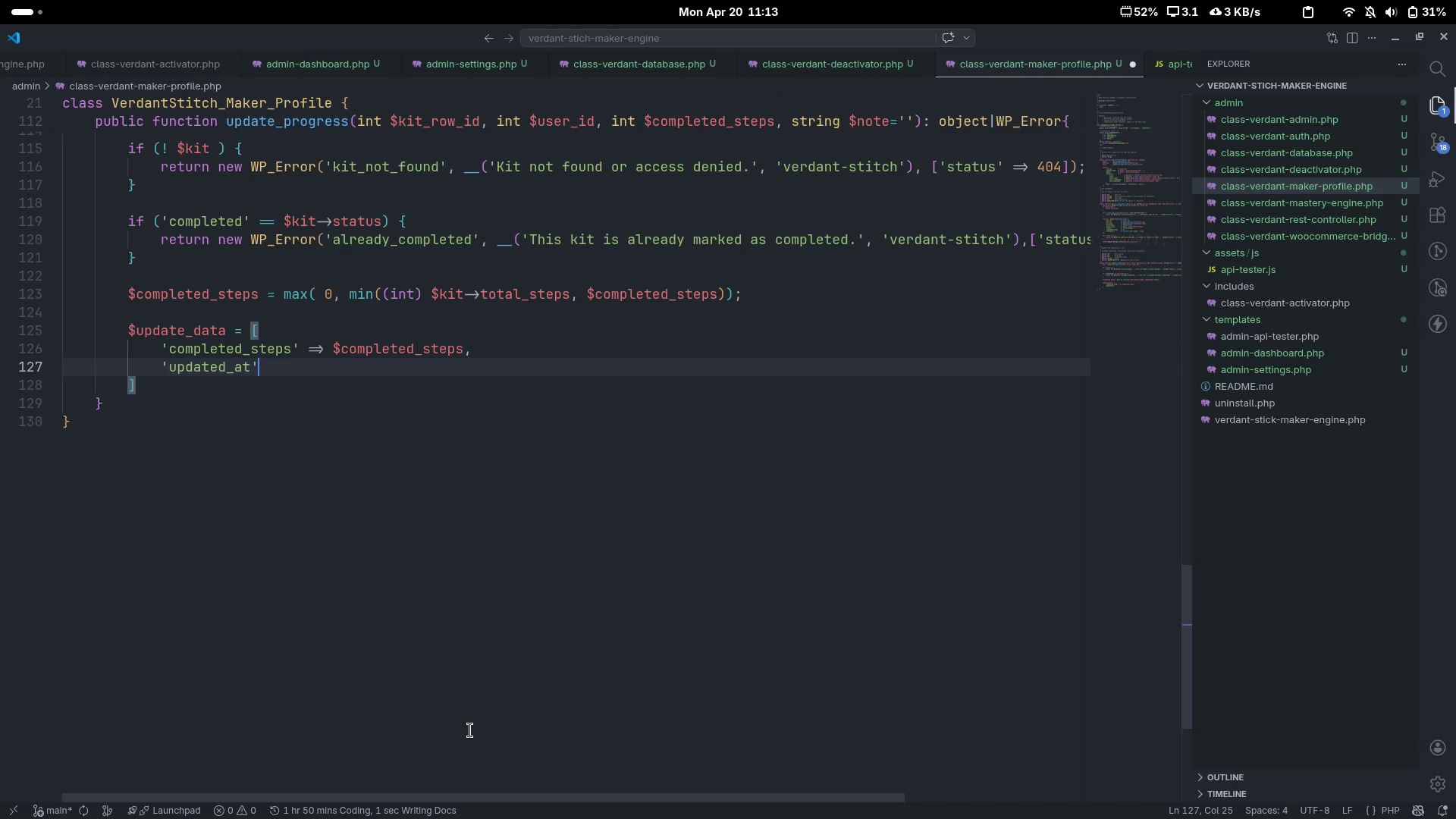 
key(ArrowRight)
 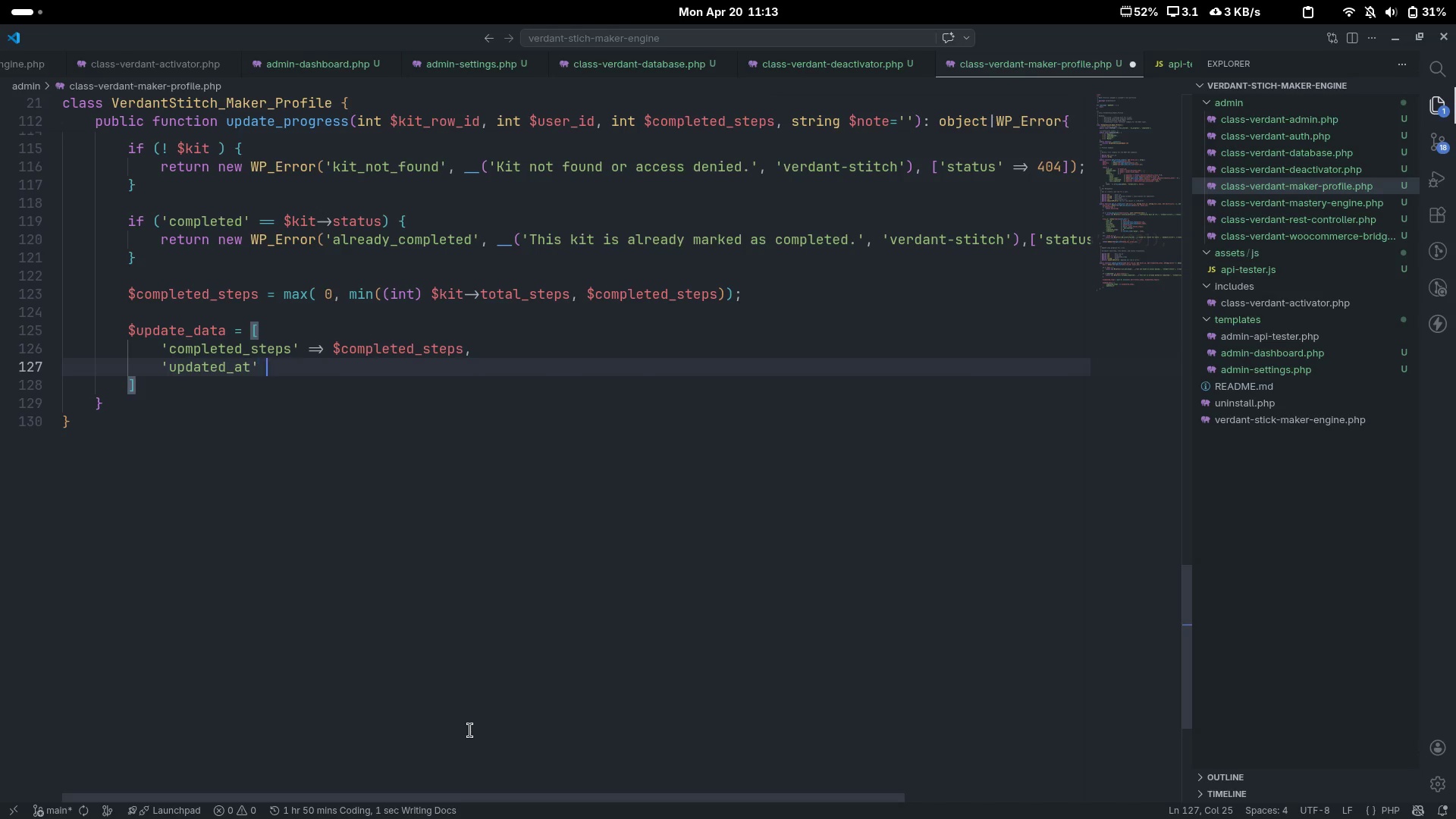 
type( )
key(Tab)
type(=> current)
 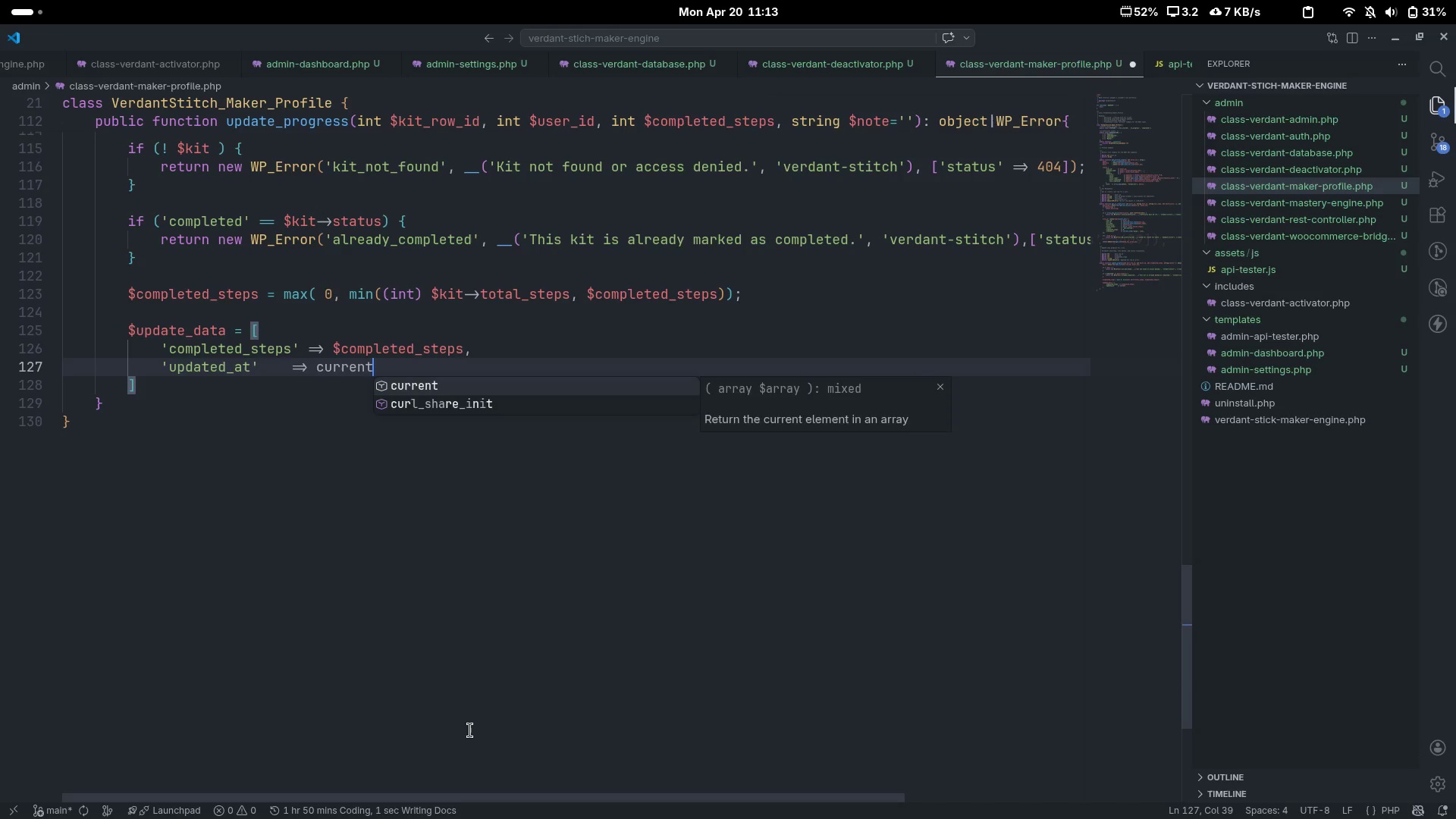 
key(Control+ControlLeft)
 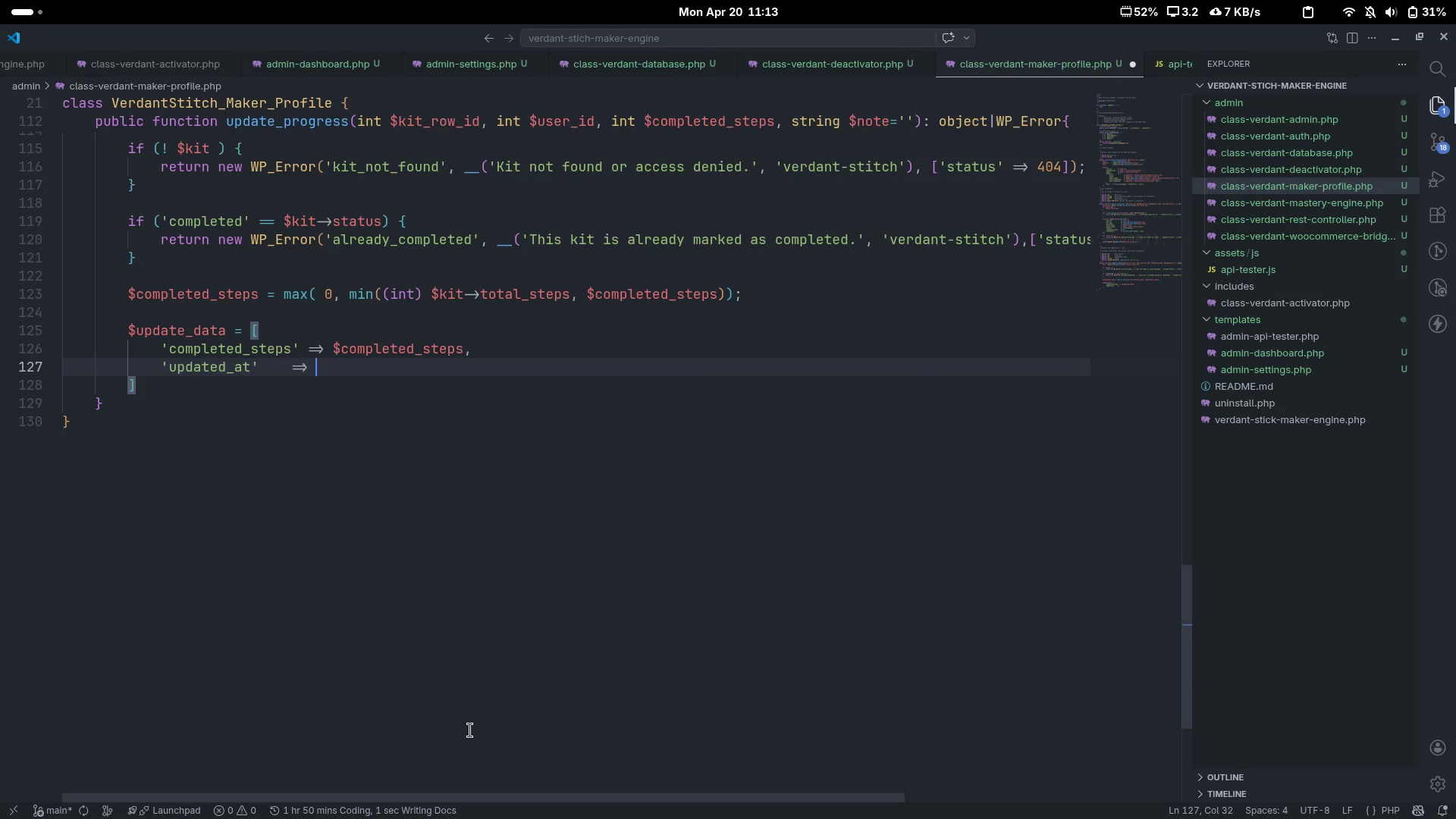 
key(Control+Backspace)
 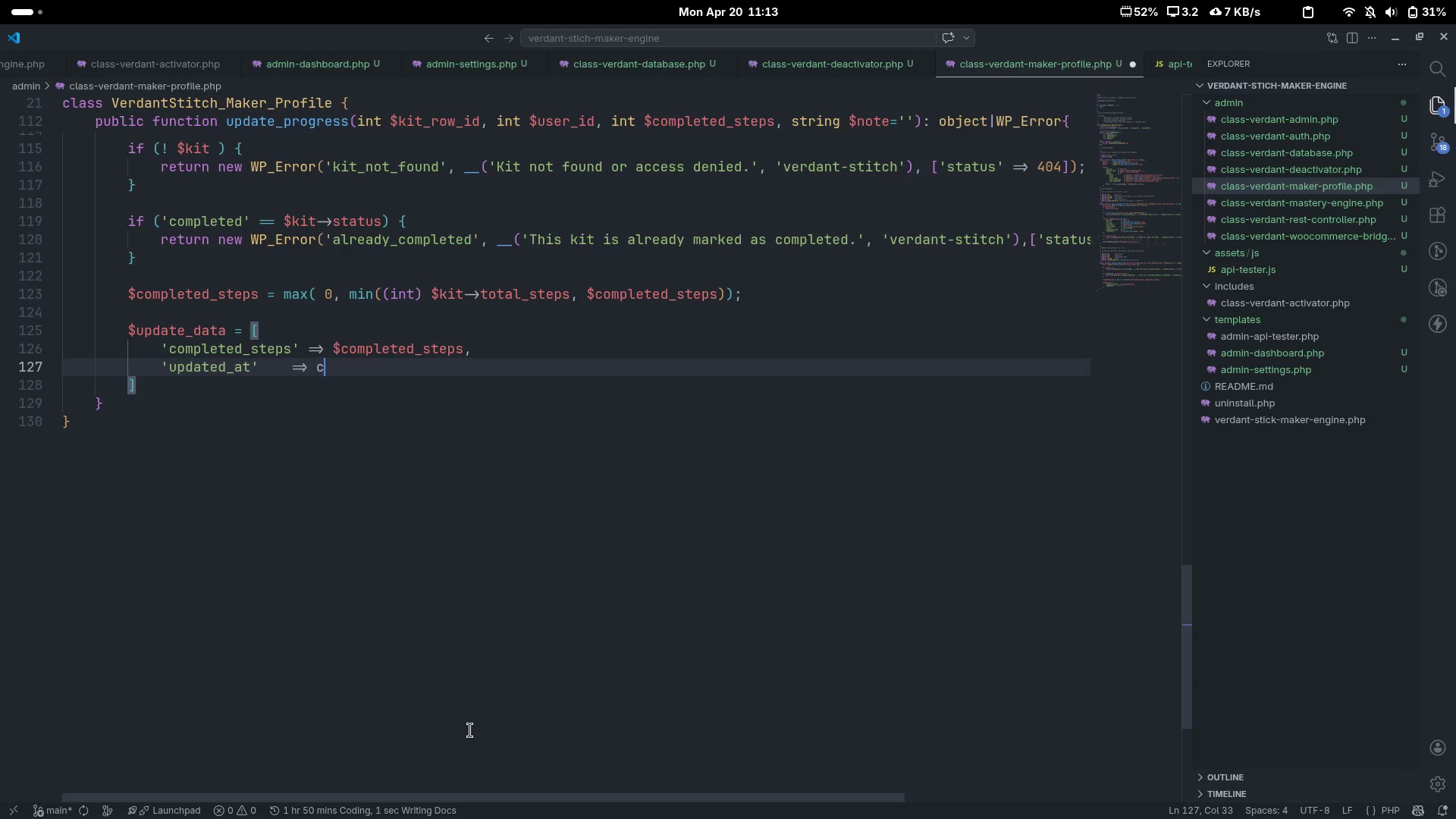 
type(curernt)
 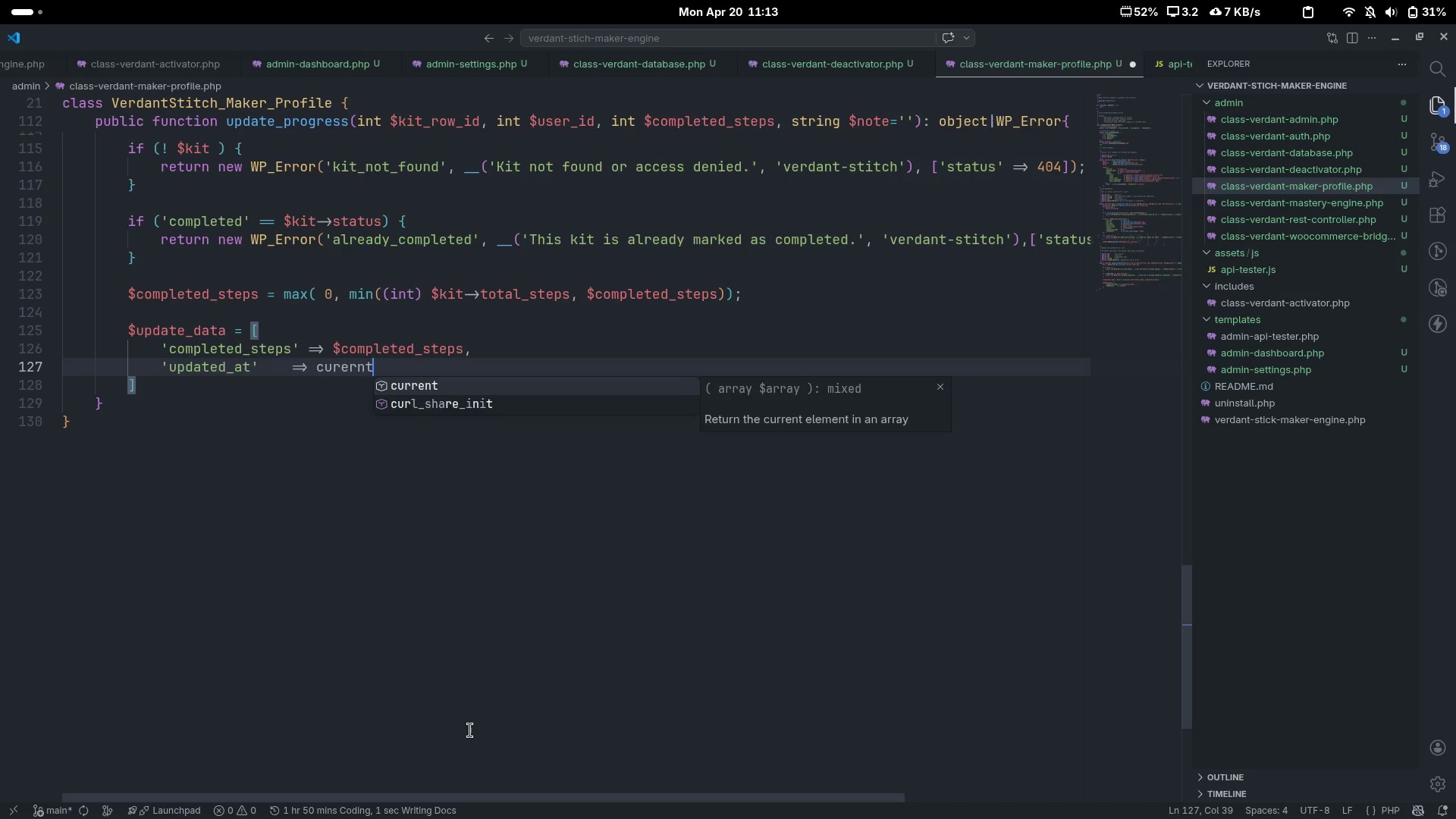 
key(Control+ControlLeft)
 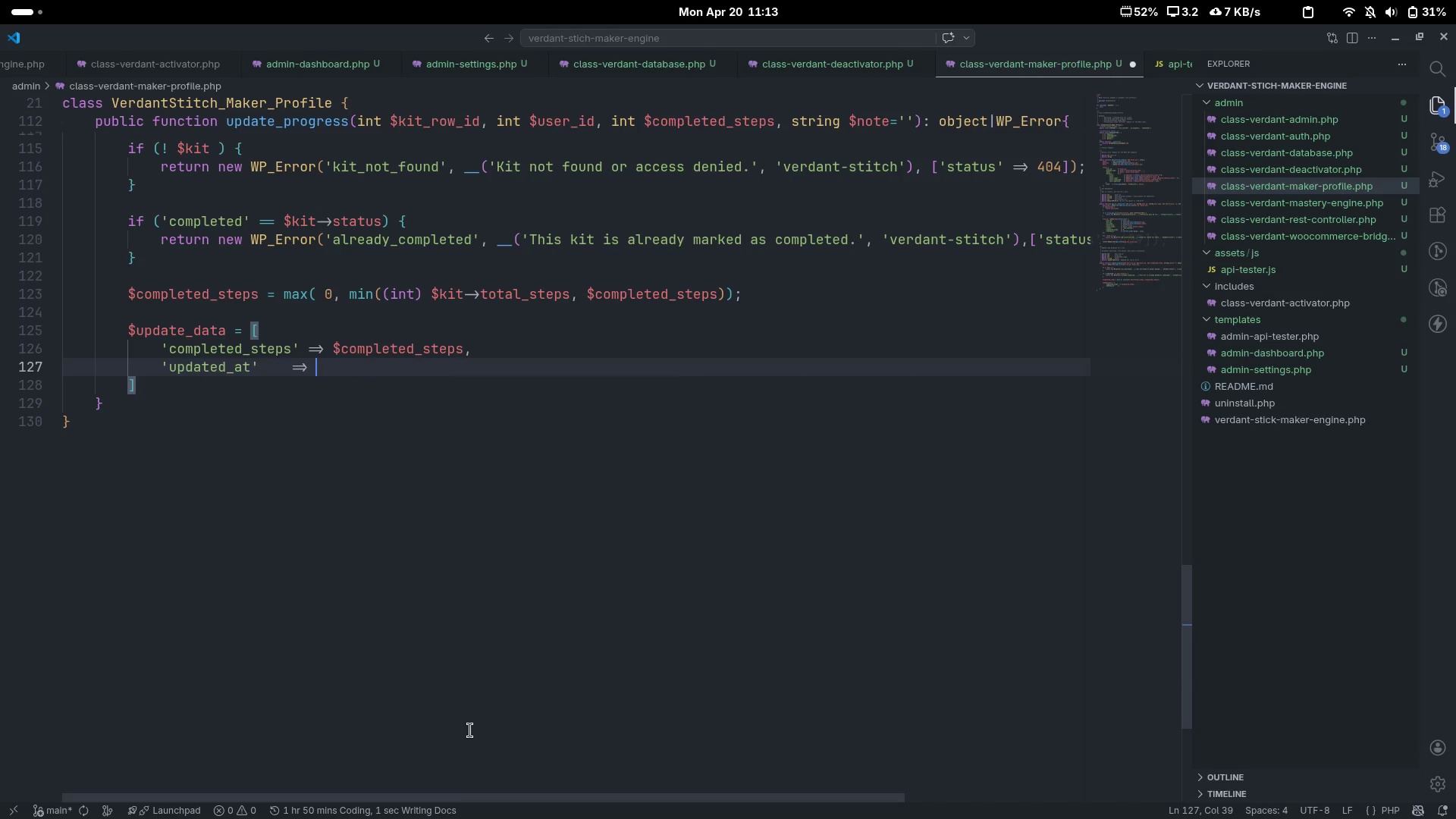 
key(Control+Backspace)
 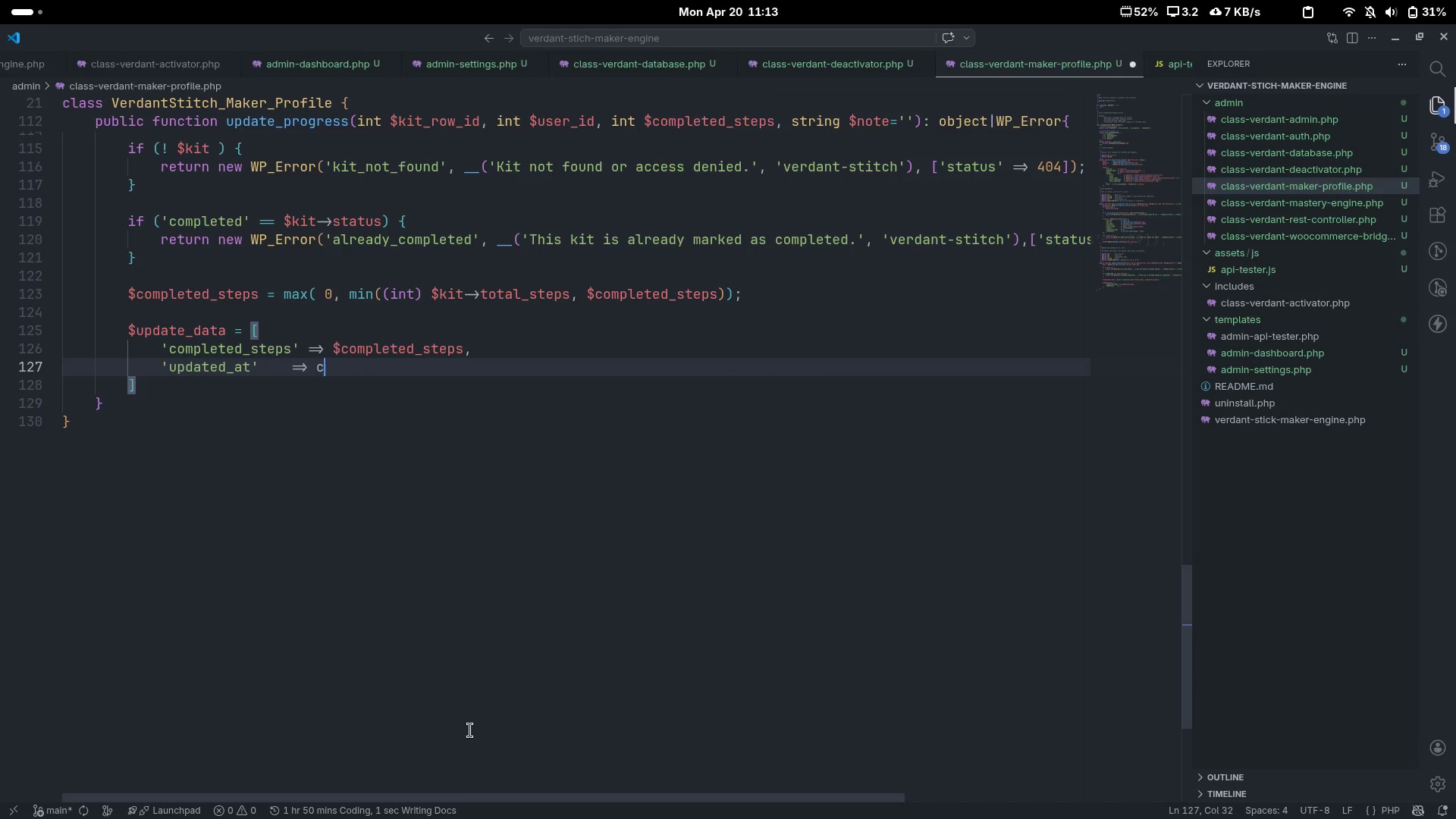 
type(current_time('mysql)
 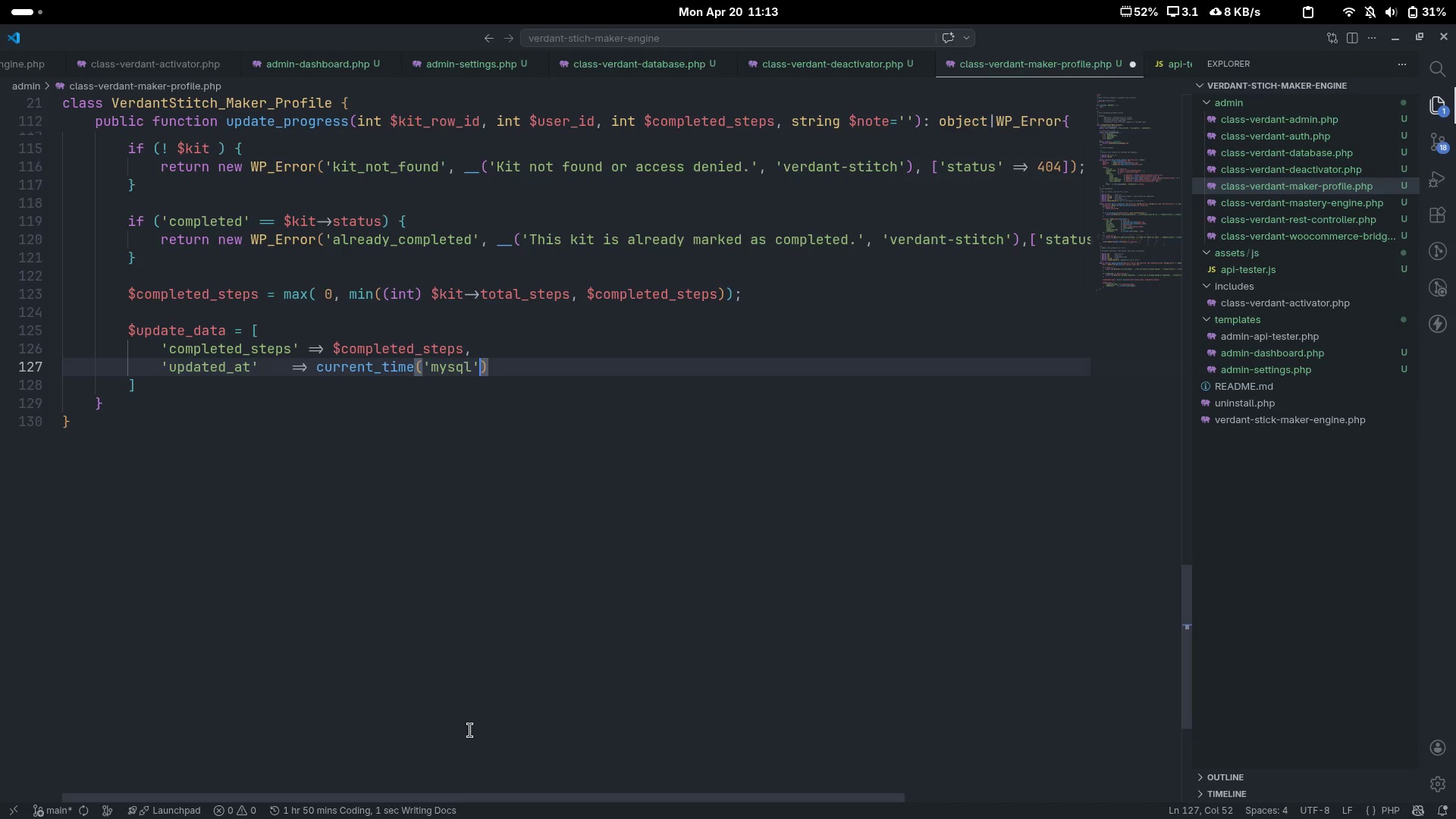 
 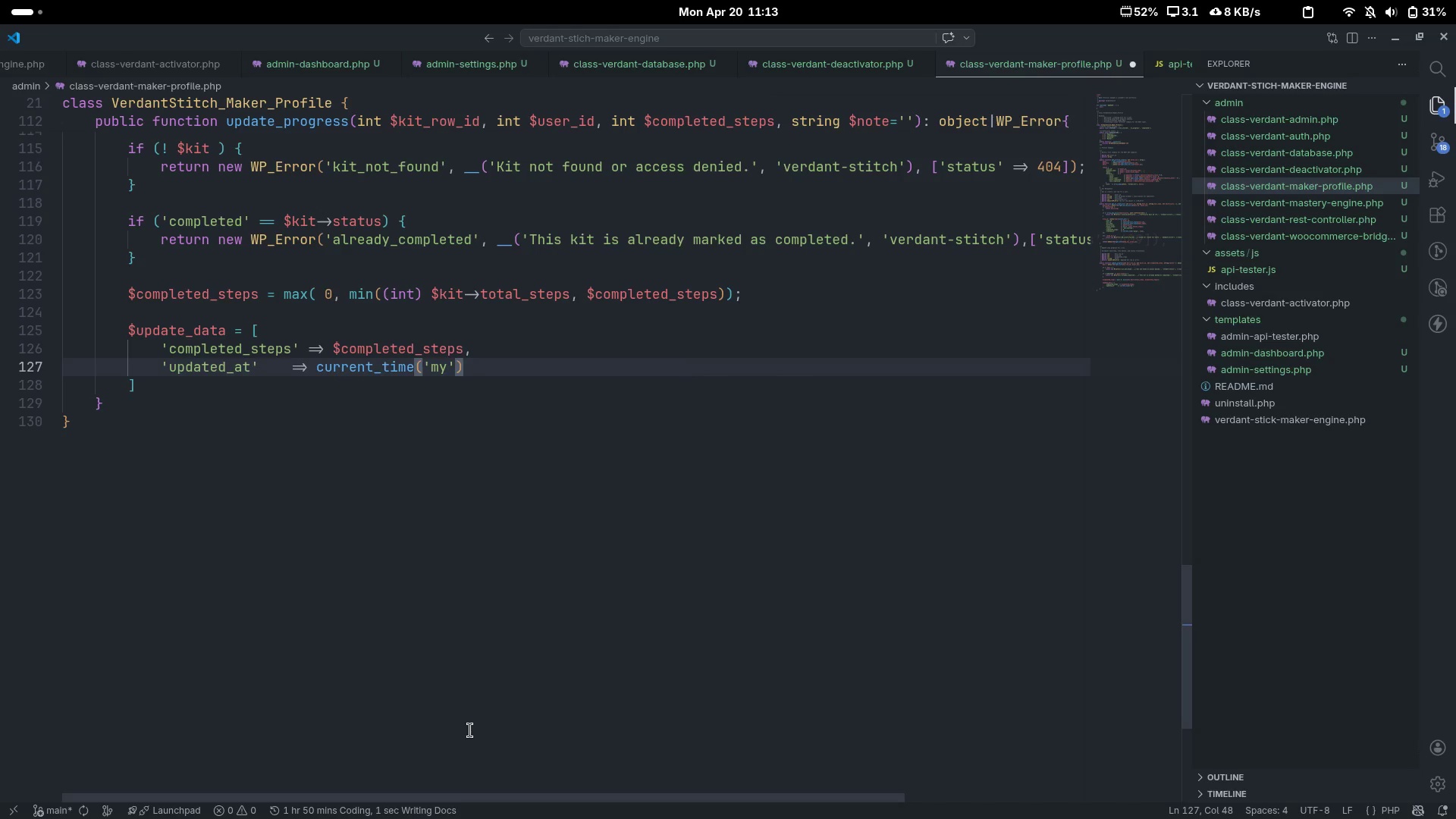 
key(ArrowRight)
 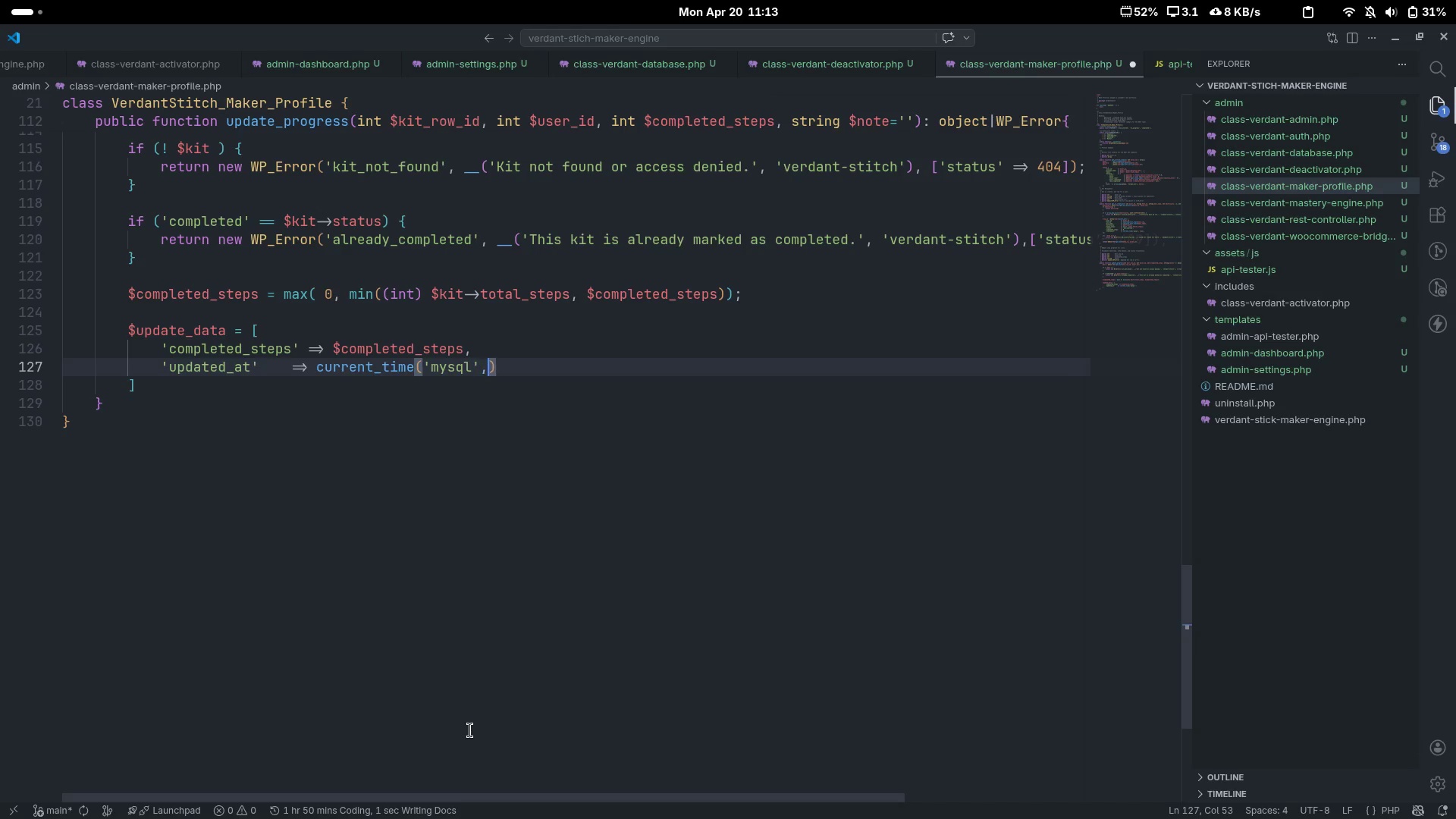 
type(, true)
key(Escape)
 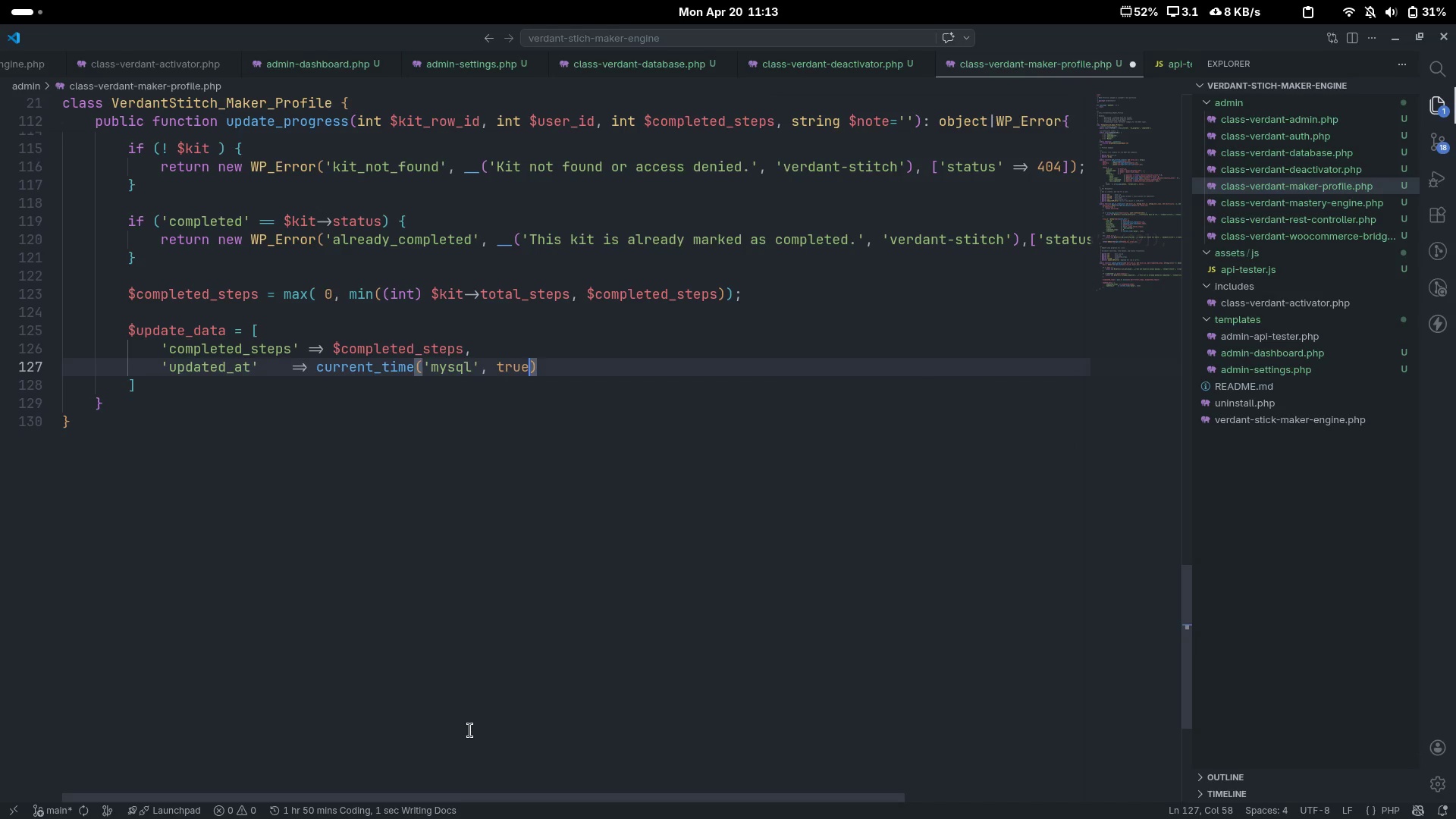 
key(ArrowRight)
 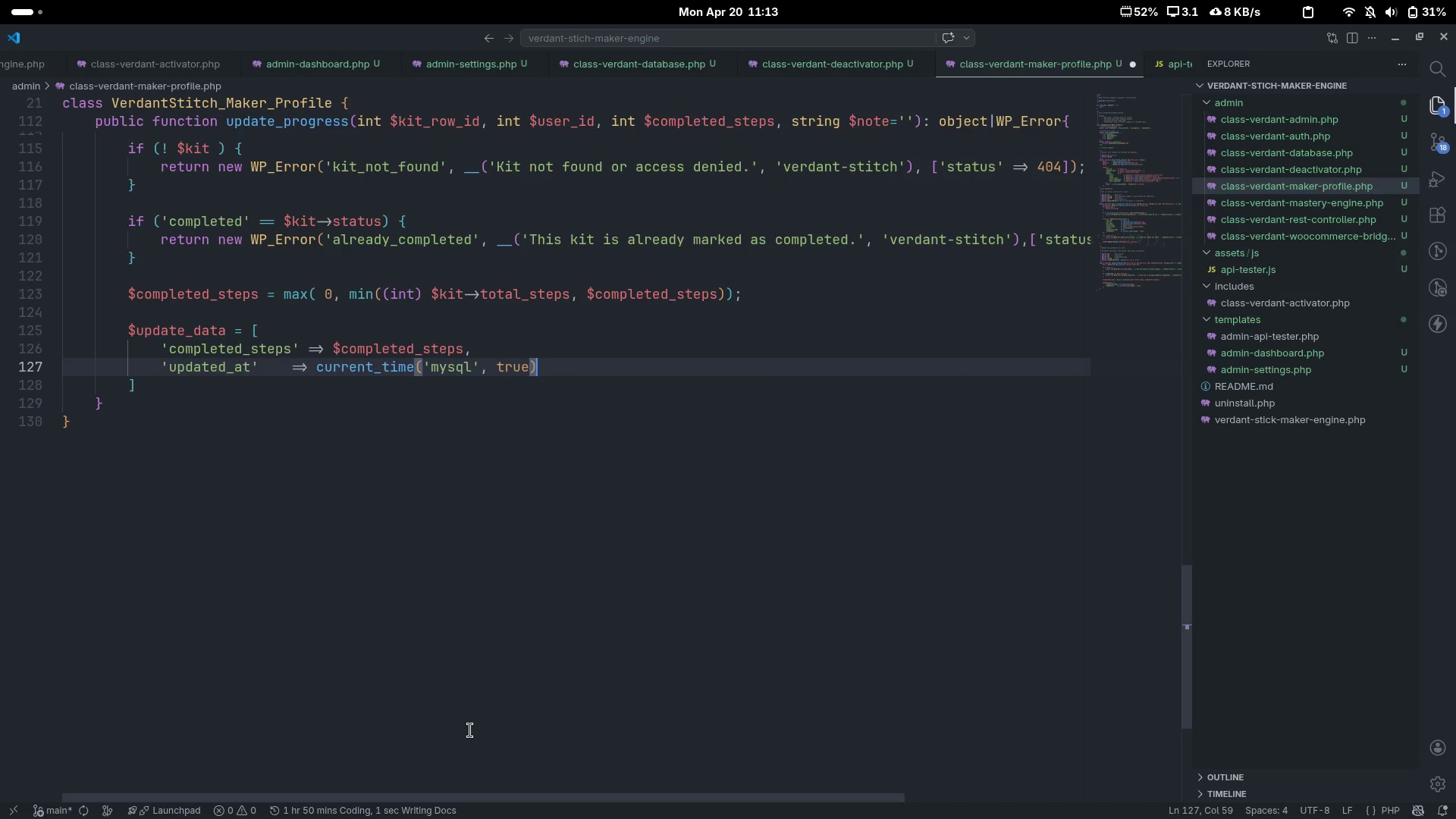 
key(Comma)
 